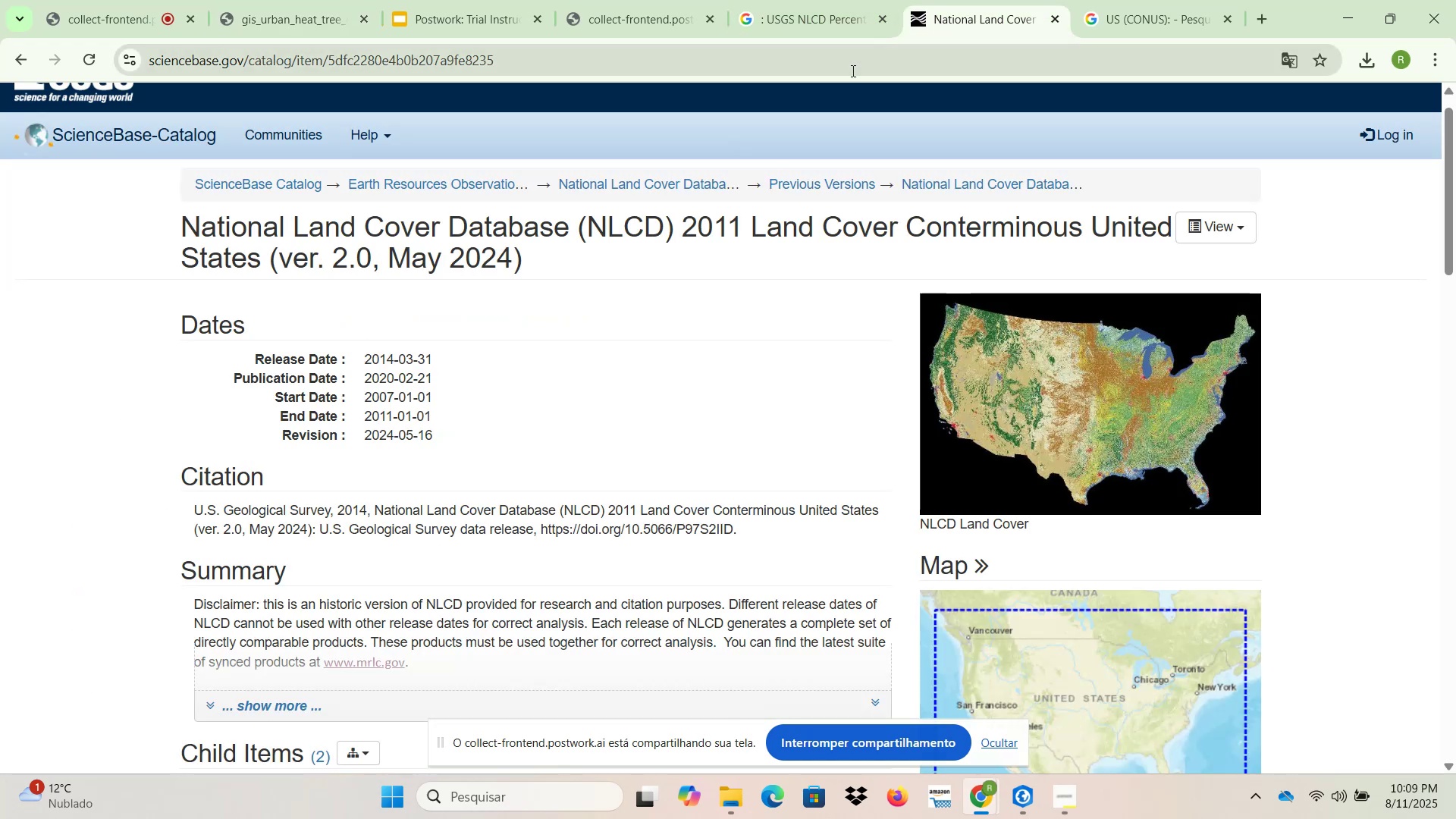 
left_click([799, 0])
 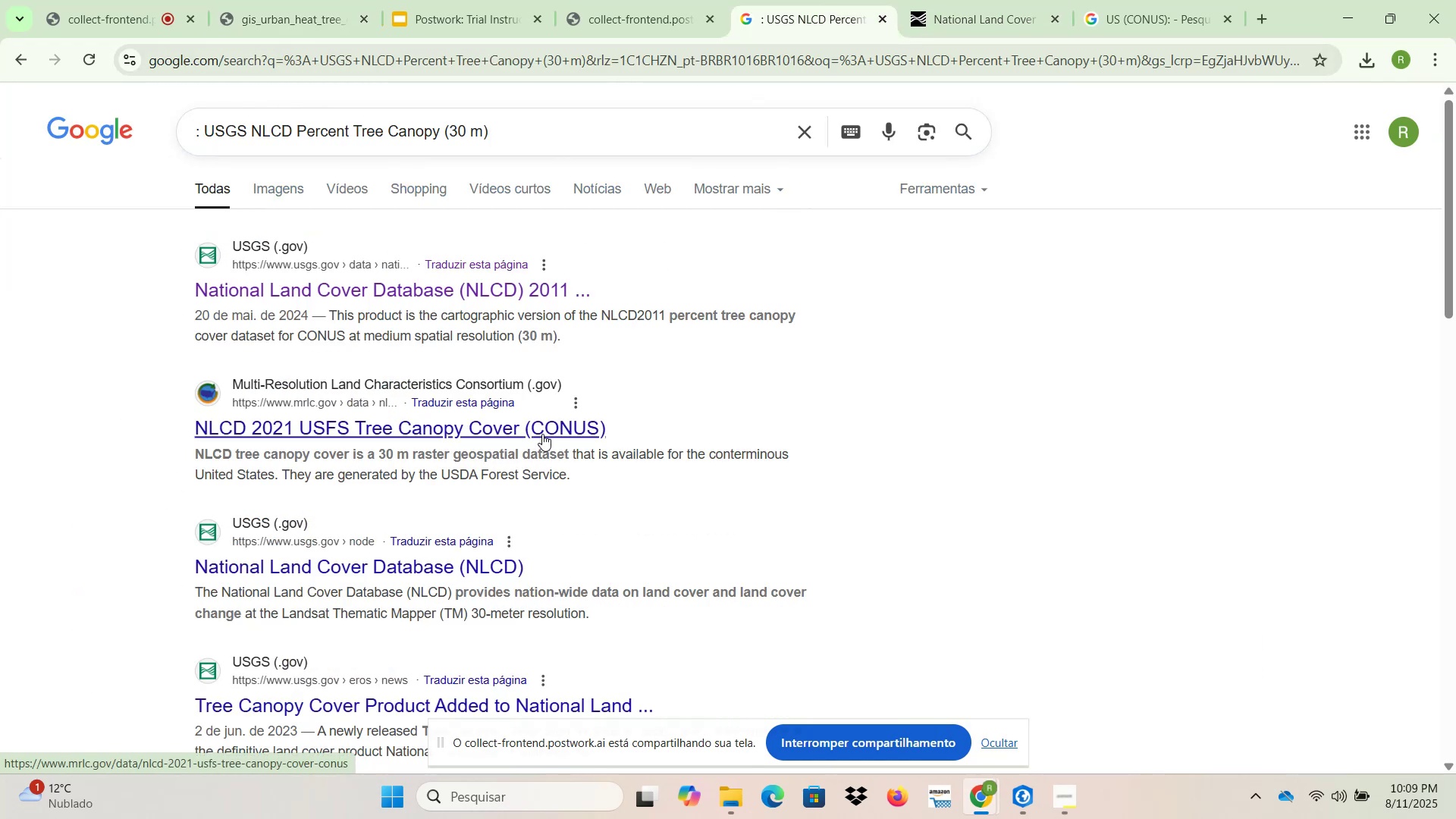 
right_click([542, 433])
 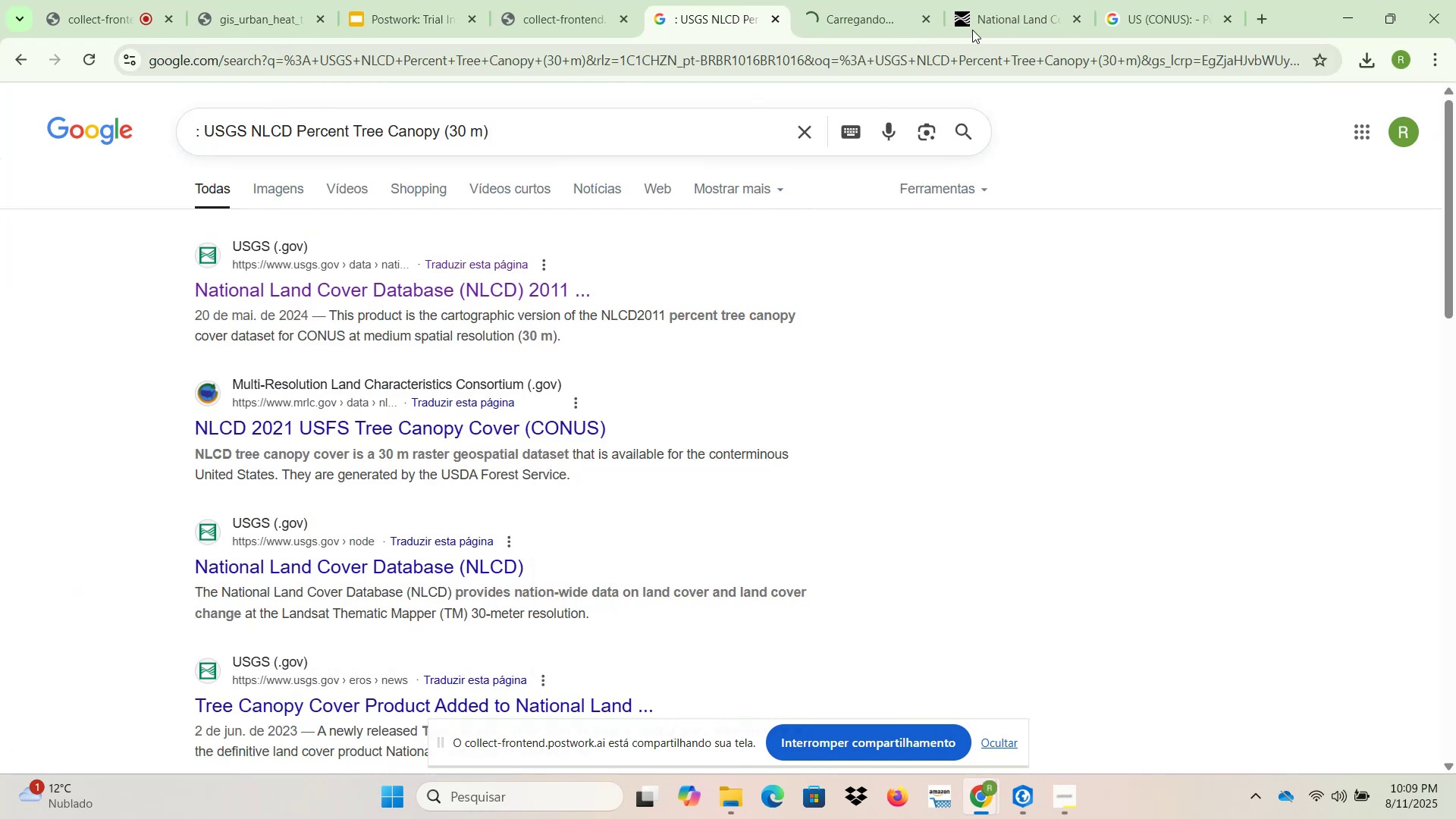 
left_click([876, 0])
 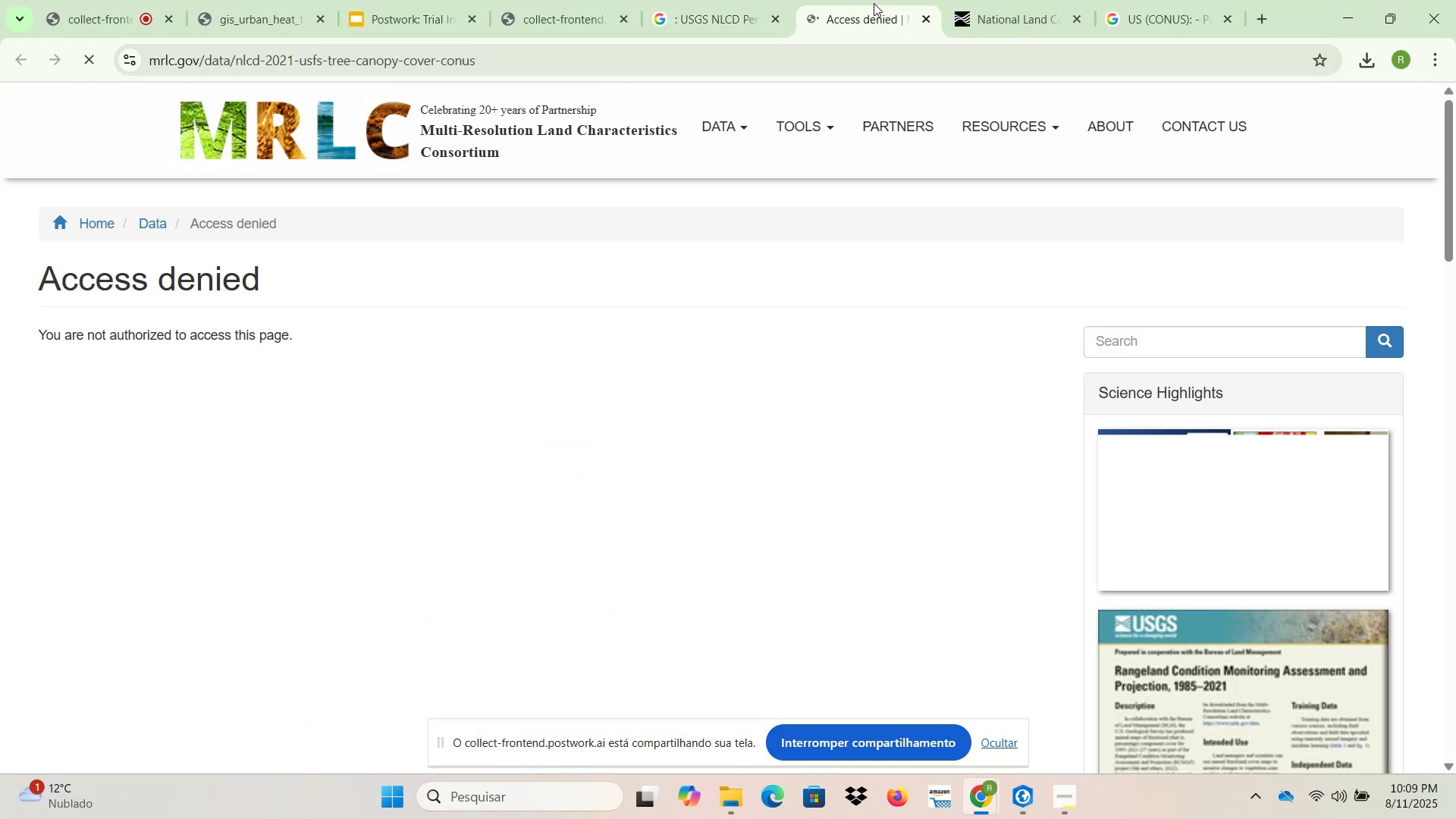 
mouse_move([881, -10])
 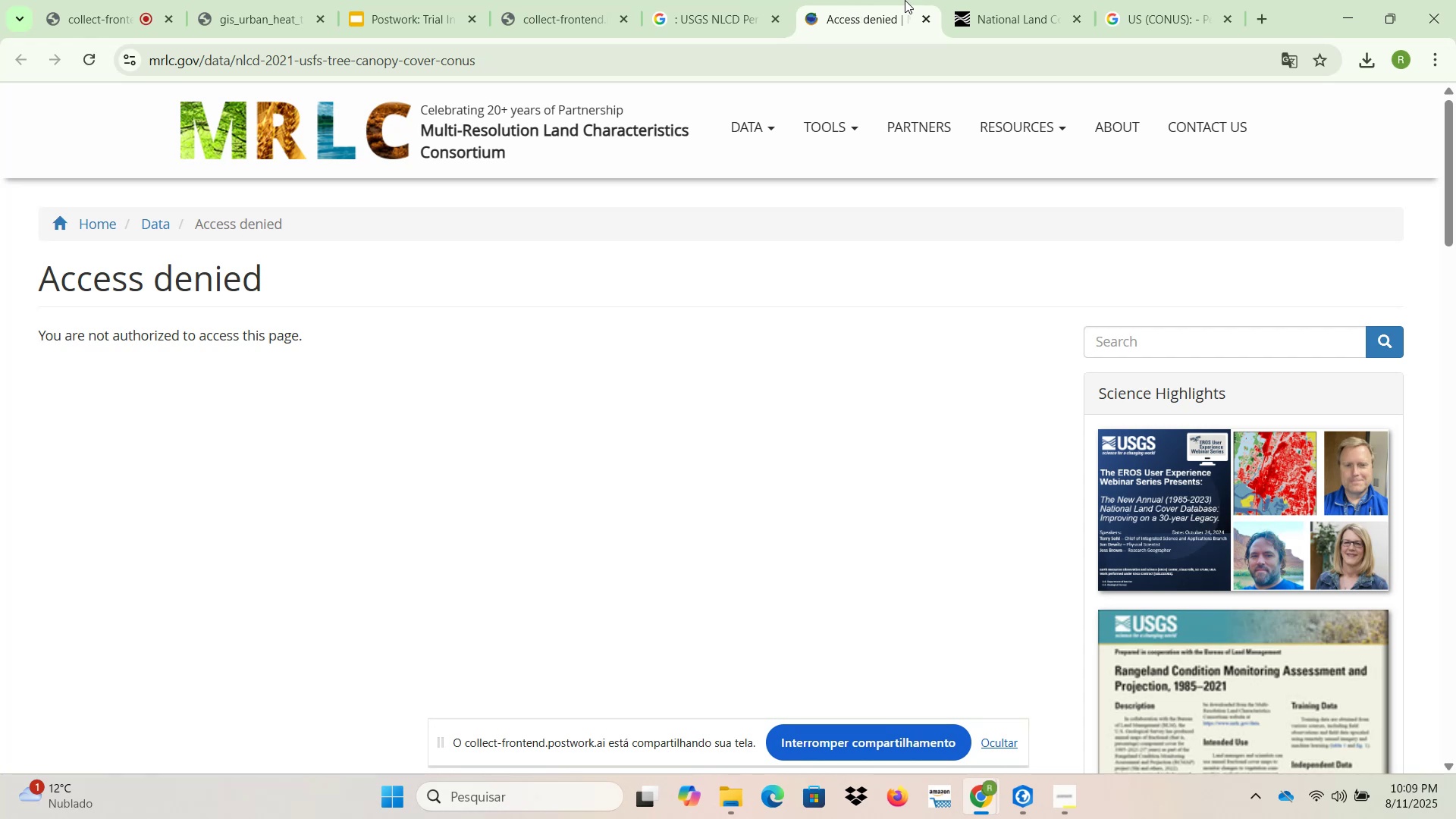 
left_click([754, 0])
 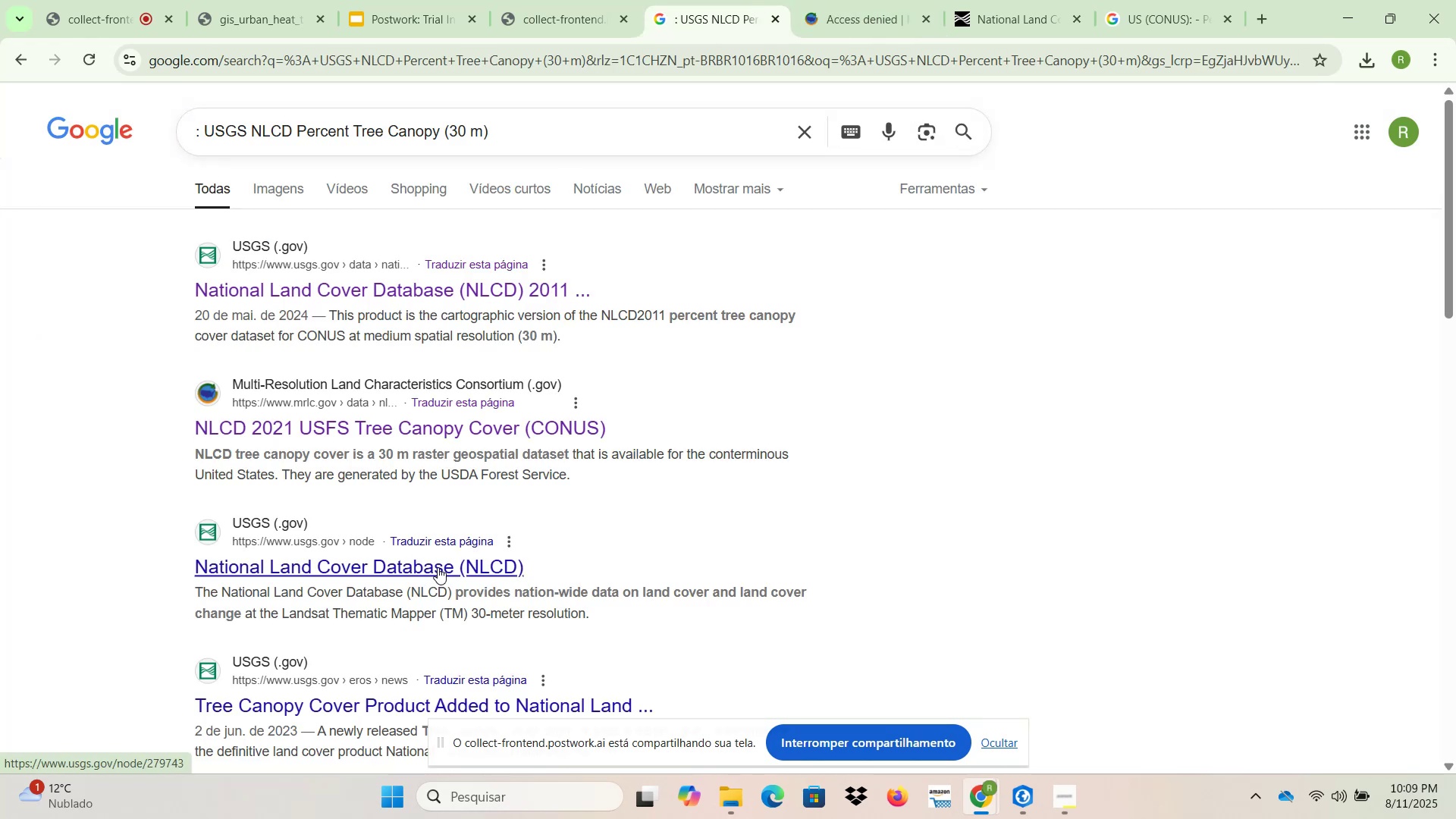 
right_click([438, 567])
 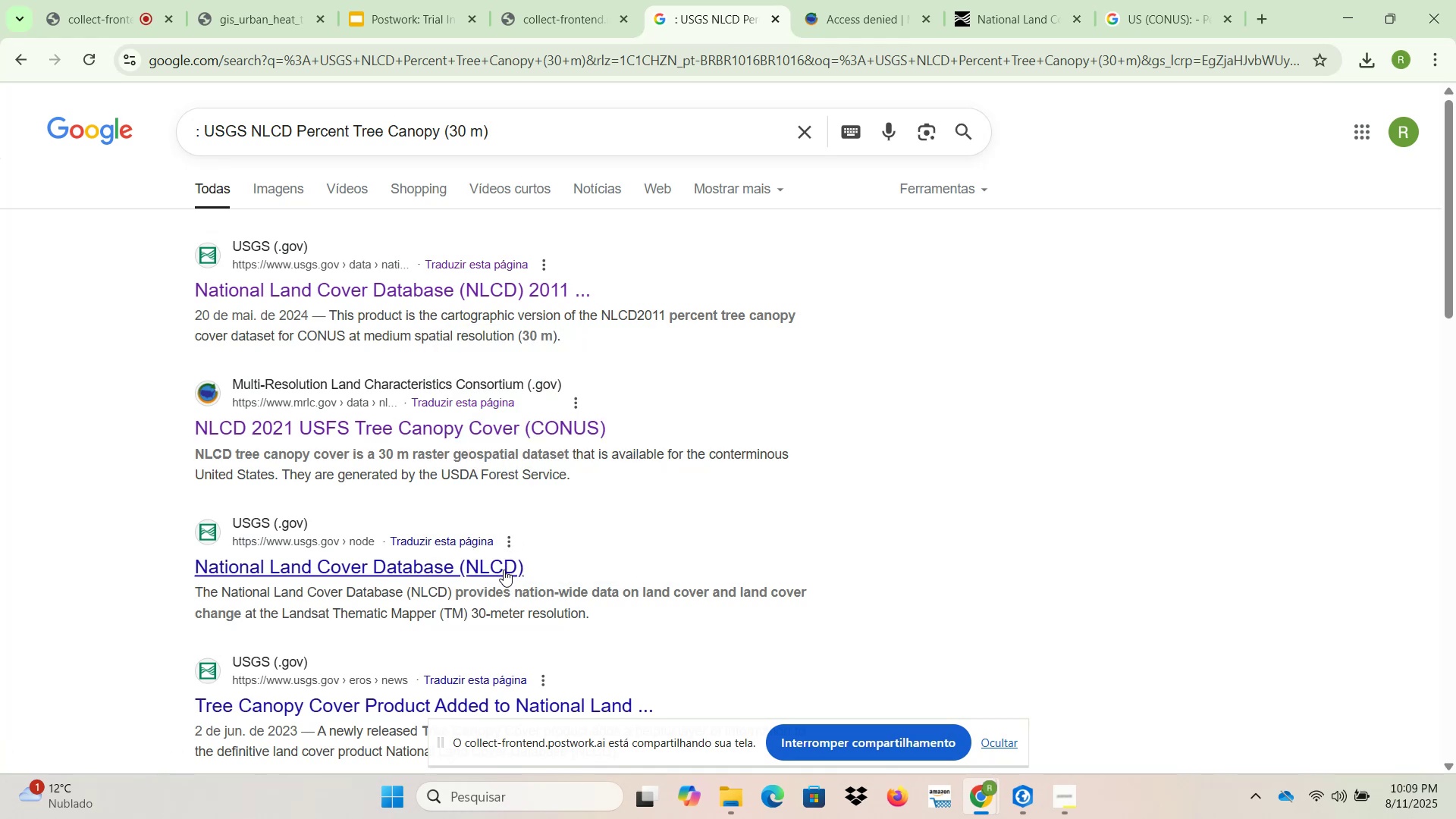 
left_click([597, 344])
 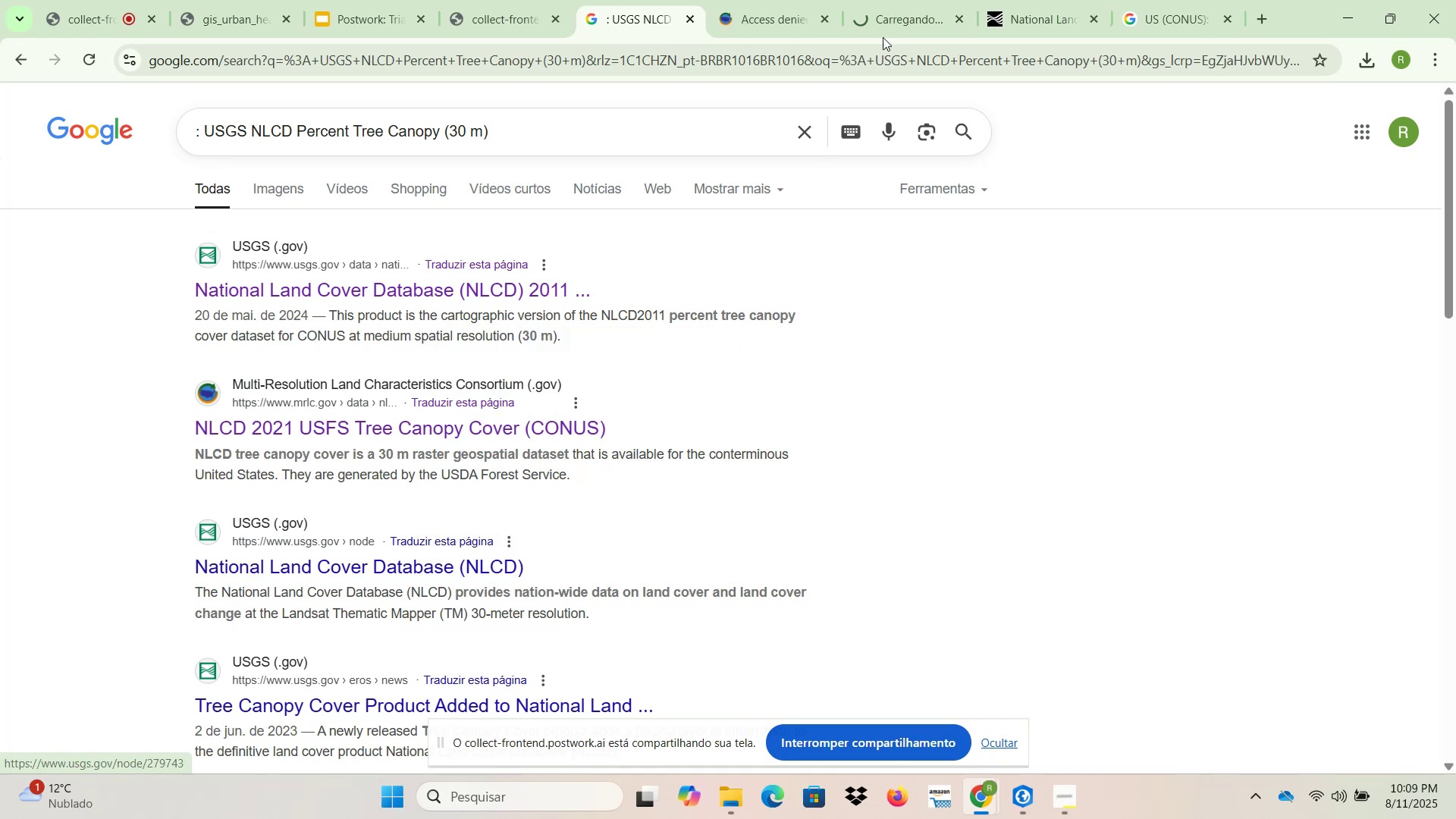 
left_click([896, 0])
 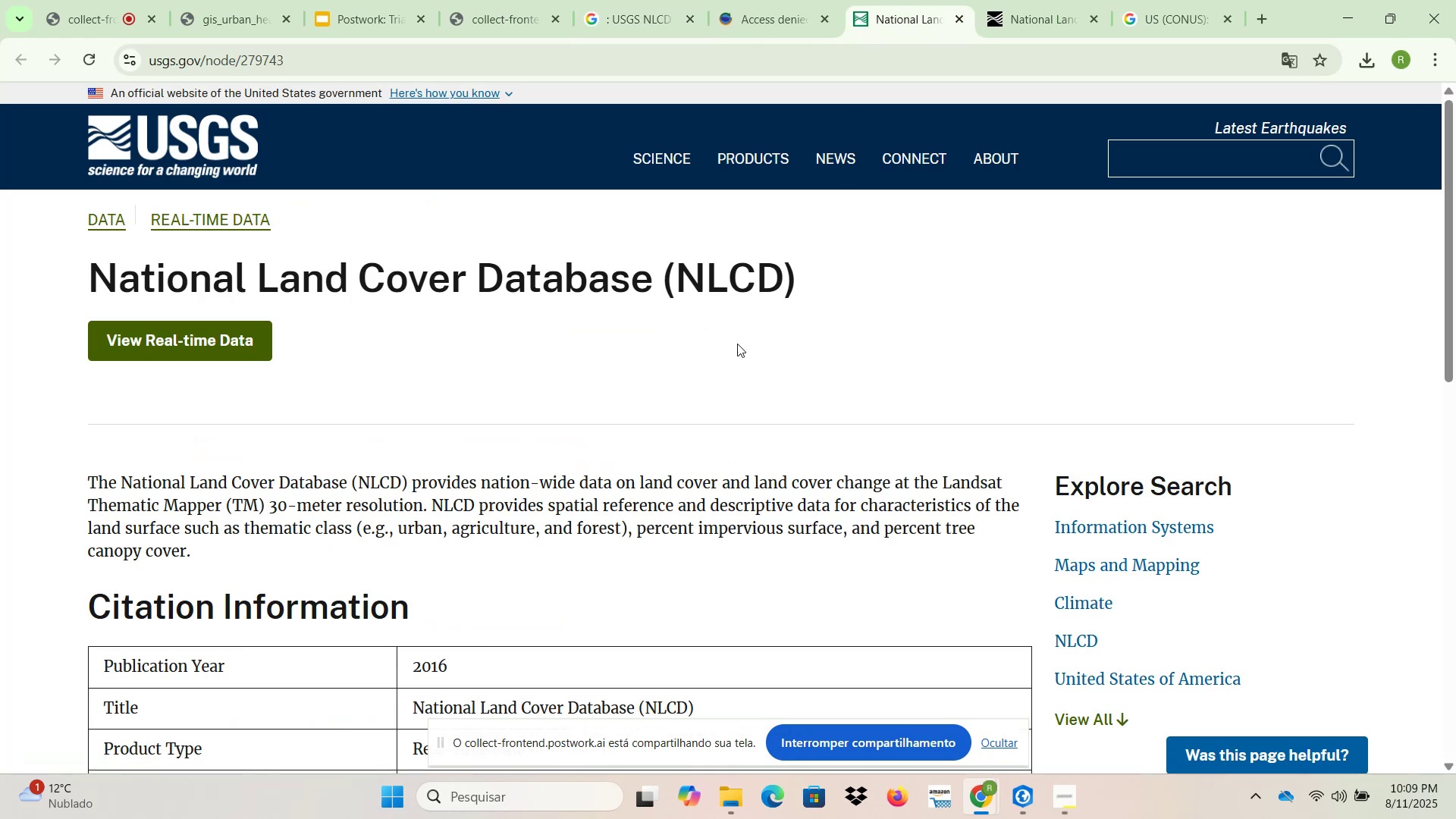 
scroll: coordinate [701, 375], scroll_direction: down, amount: 2.0
 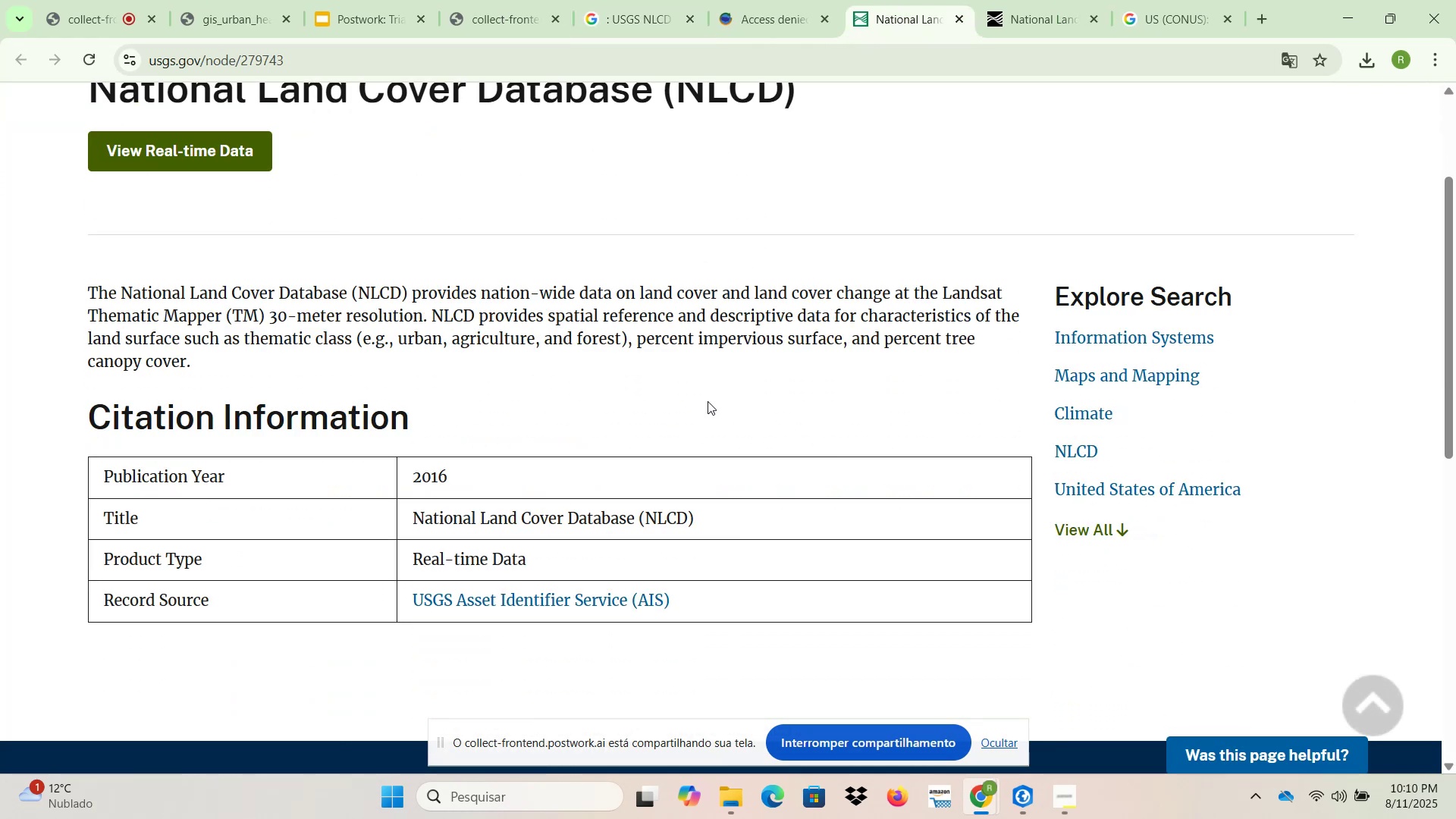 
scroll: coordinate [693, 402], scroll_direction: up, amount: 1.0
 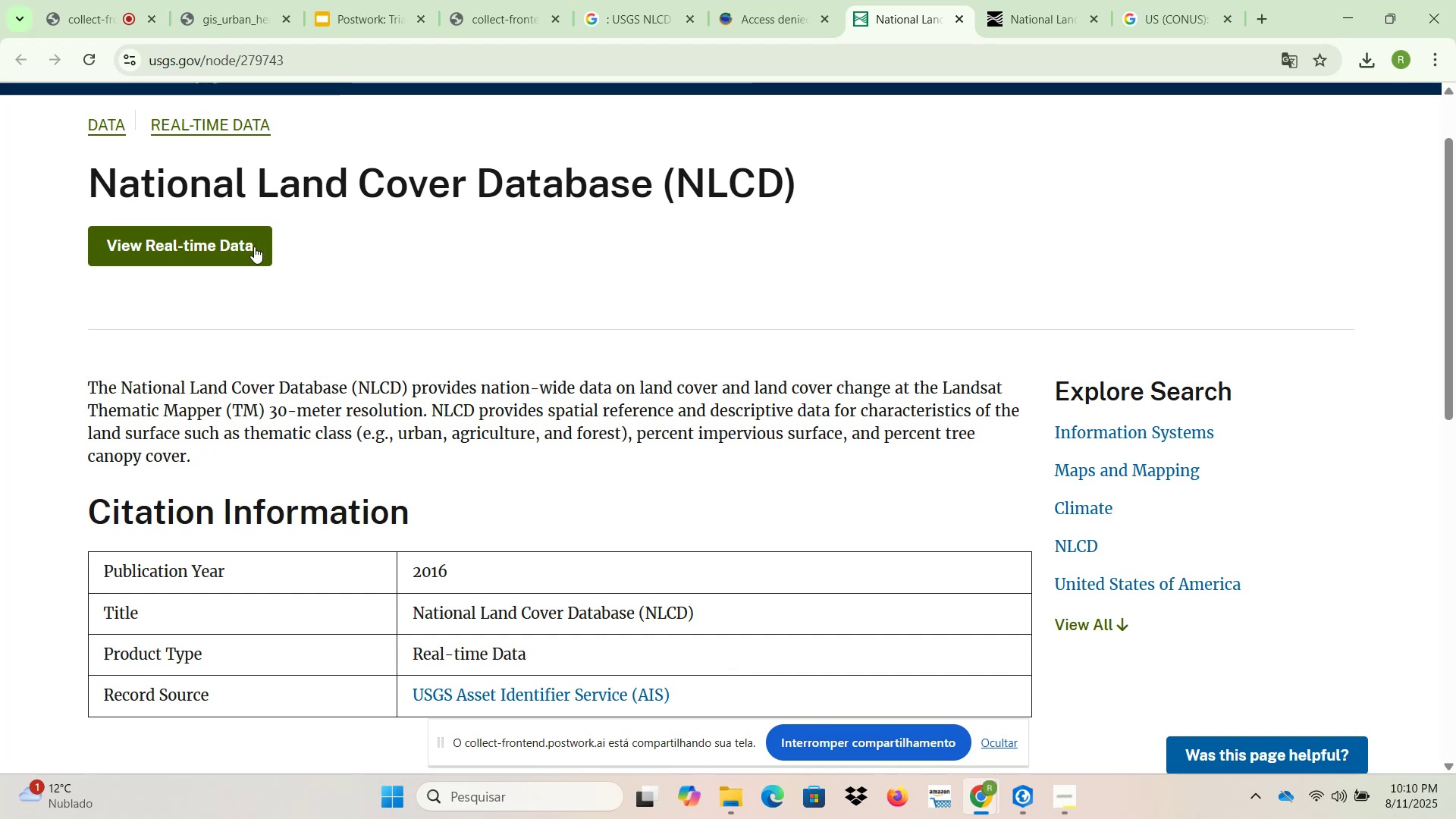 
left_click([241, 244])
 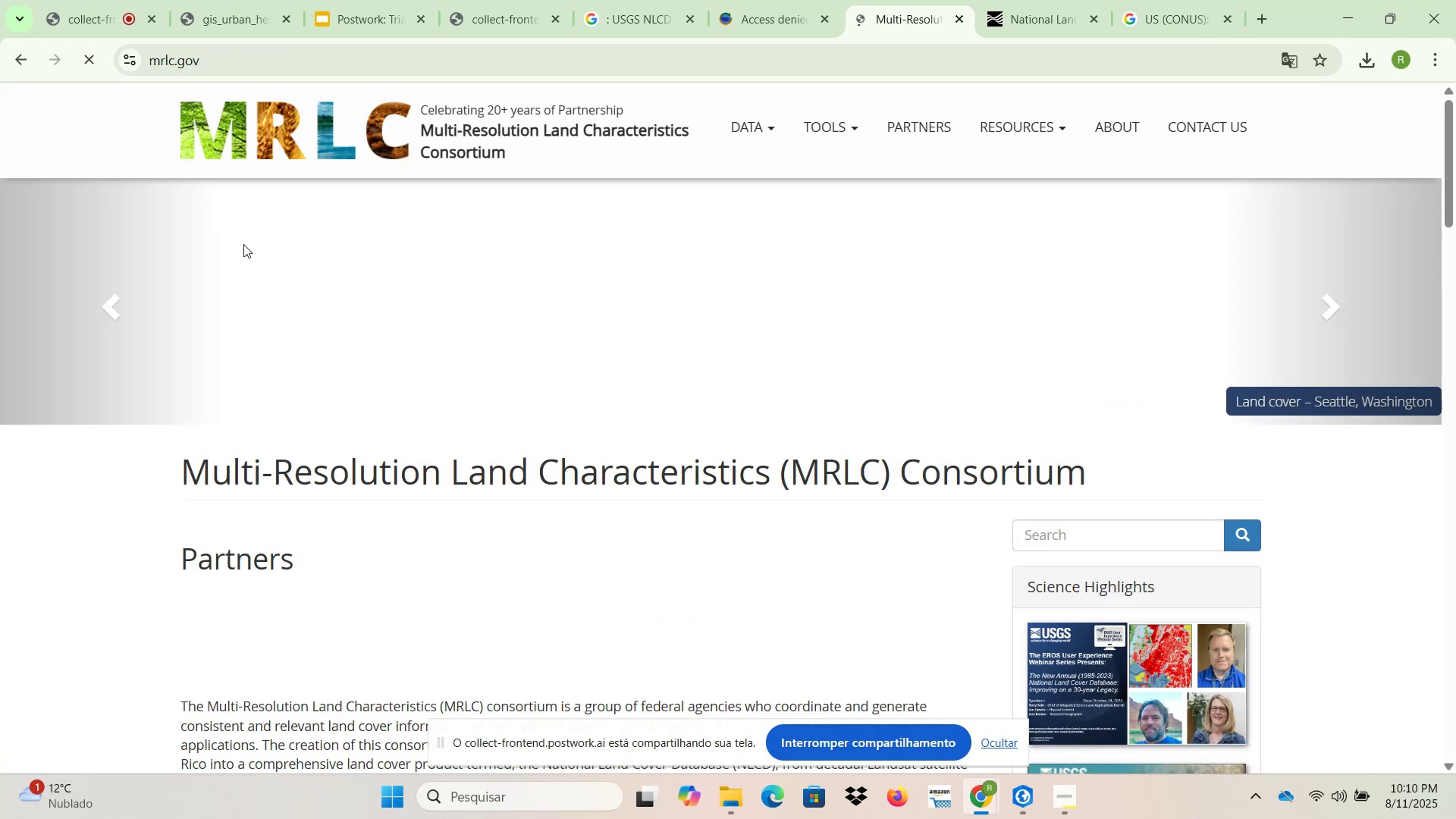 
scroll: coordinate [124, 518], scroll_direction: down, amount: 20.0
 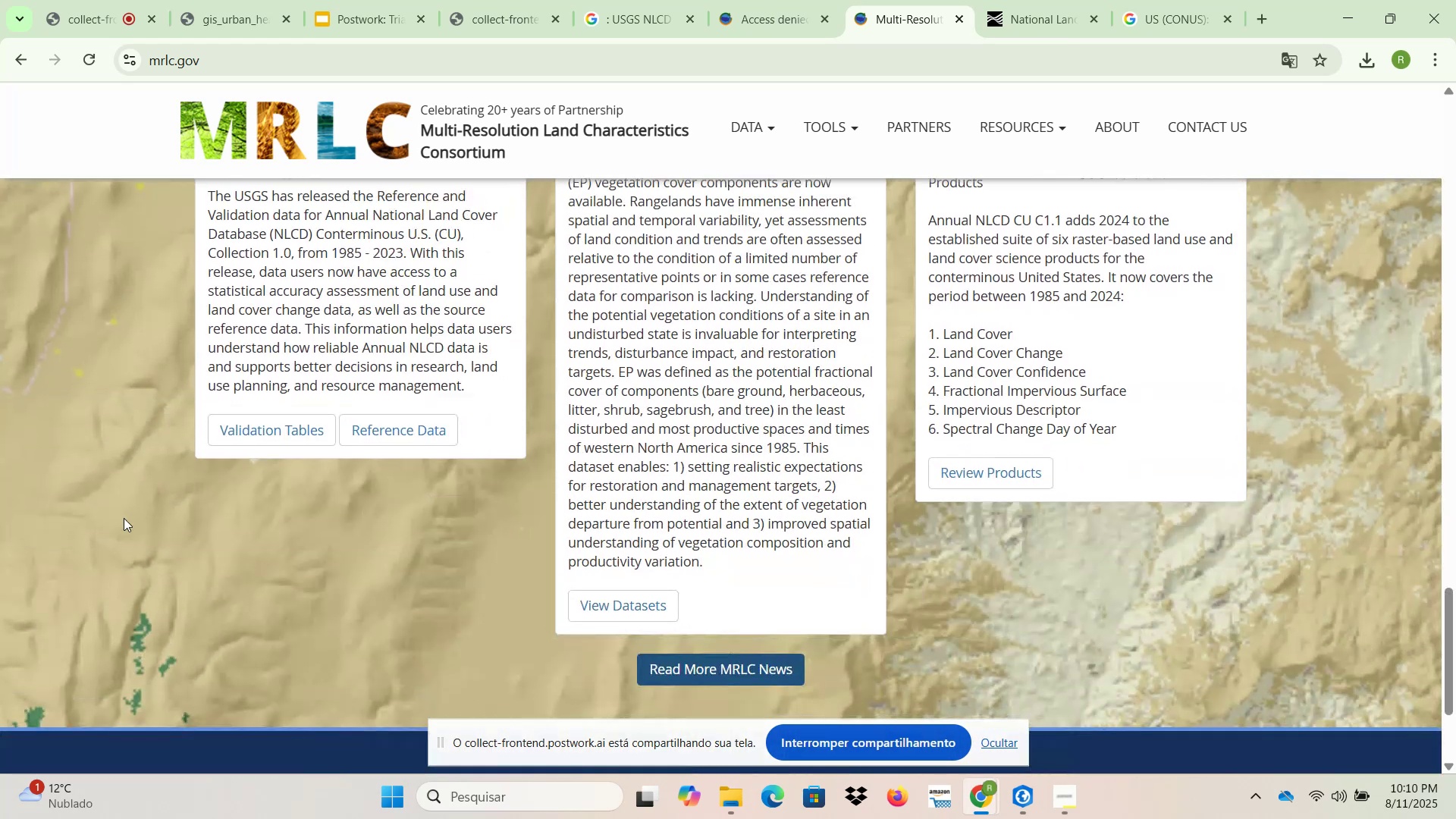 
scroll: coordinate [131, 519], scroll_direction: up, amount: 4.0
 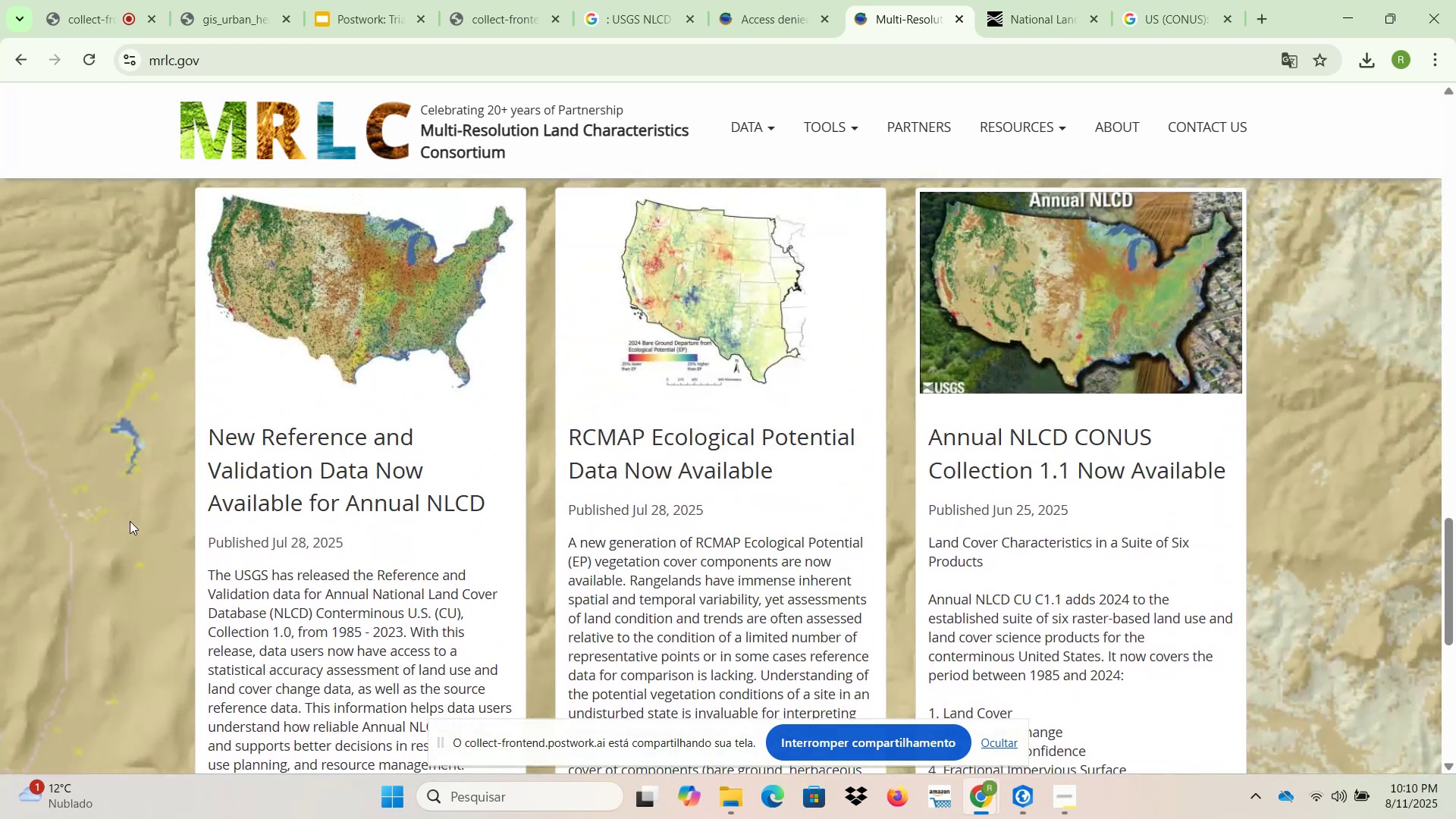 
wait(7.24)
 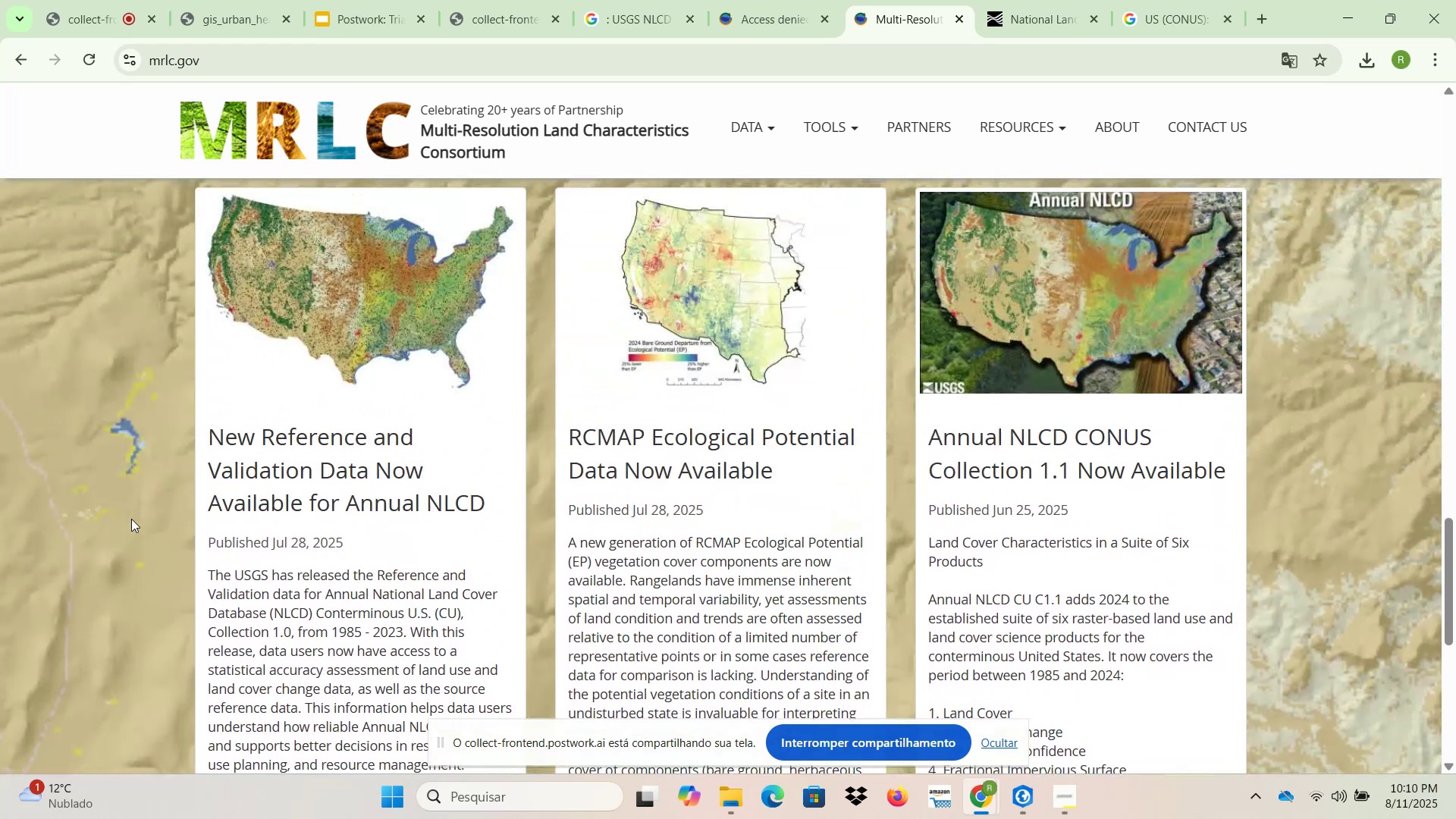 
scroll: coordinate [130, 521], scroll_direction: down, amount: 1.0
 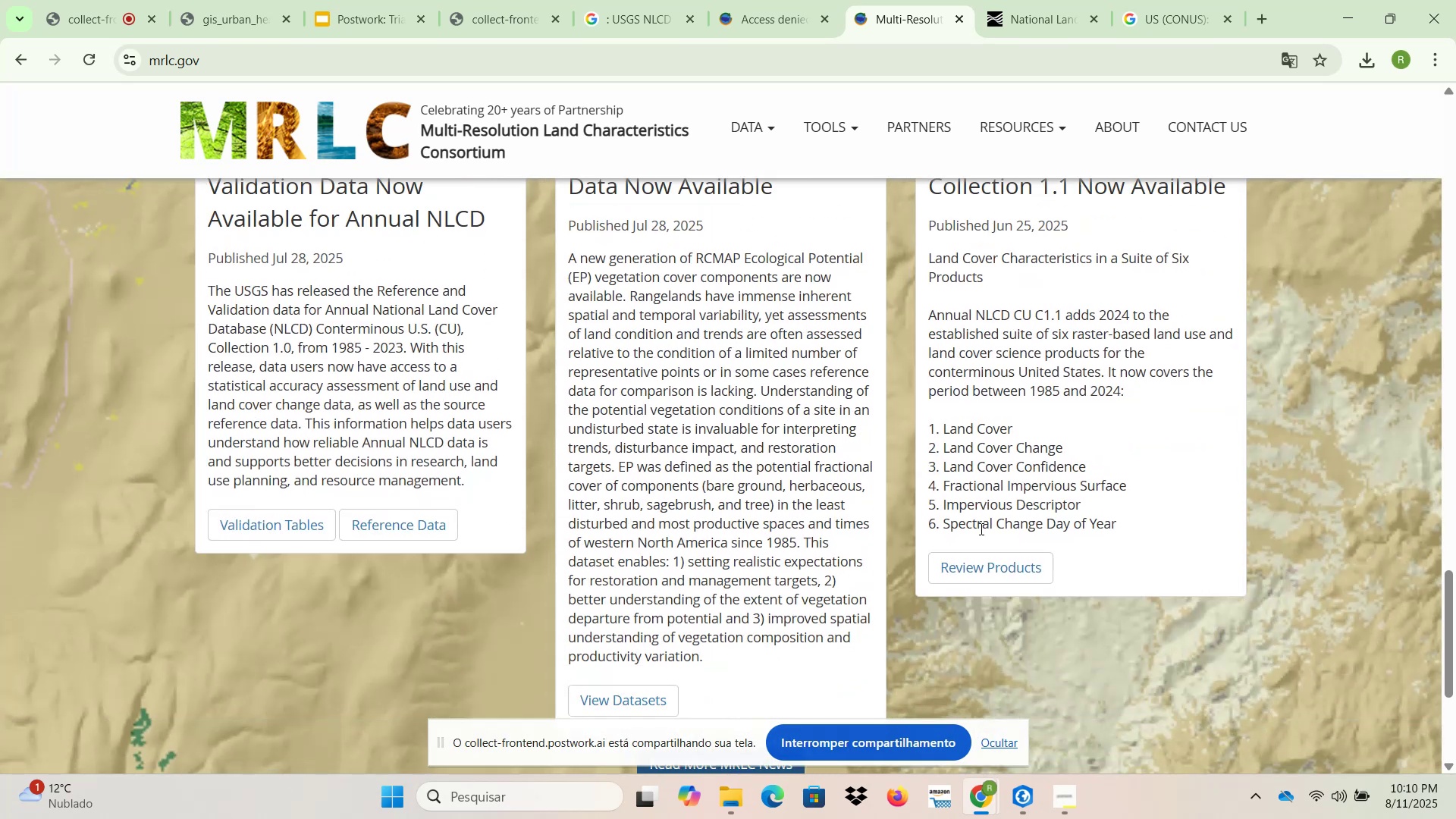 
left_click([1021, 566])
 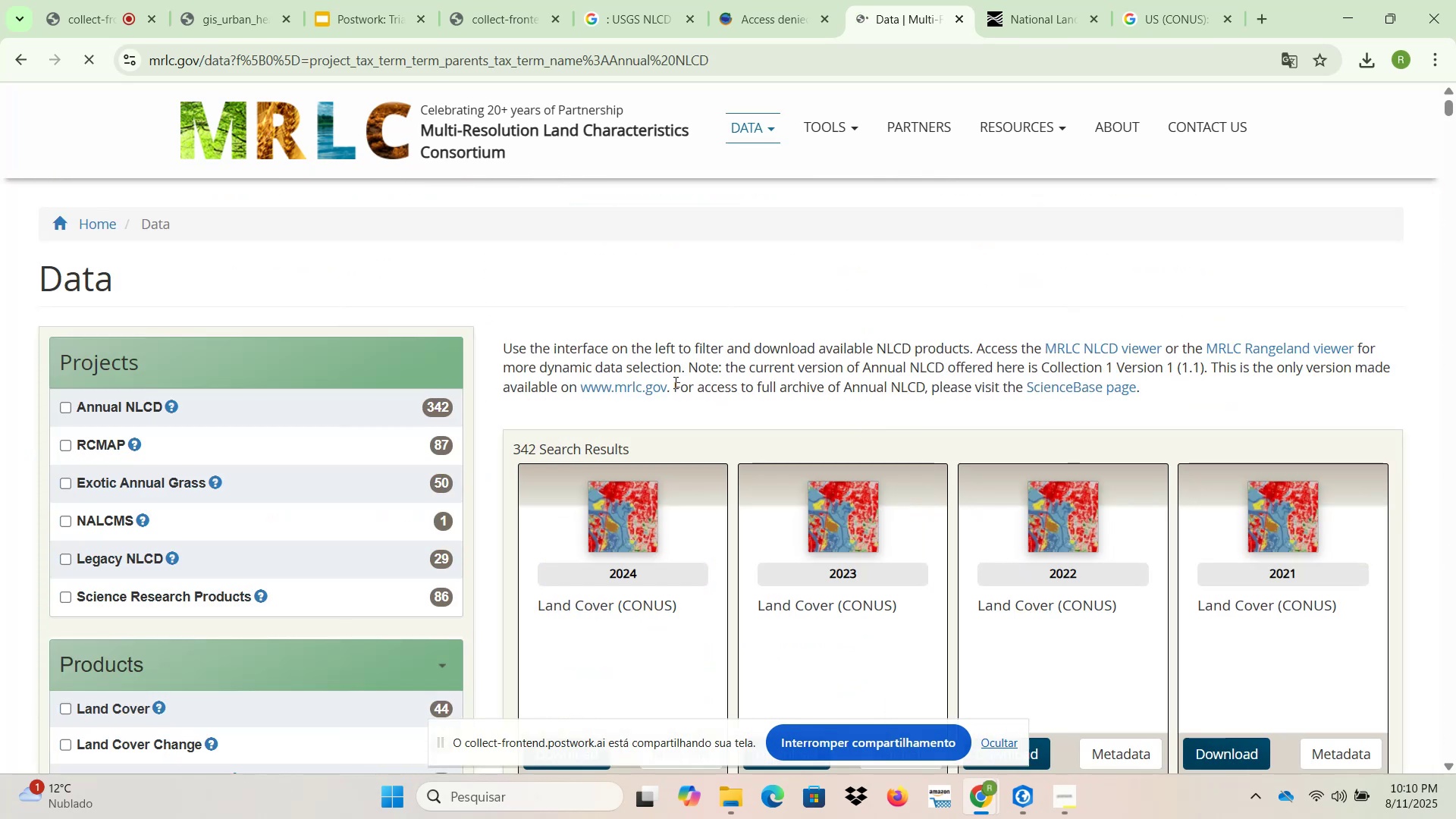 
scroll: coordinate [687, 392], scroll_direction: down, amount: 2.0
 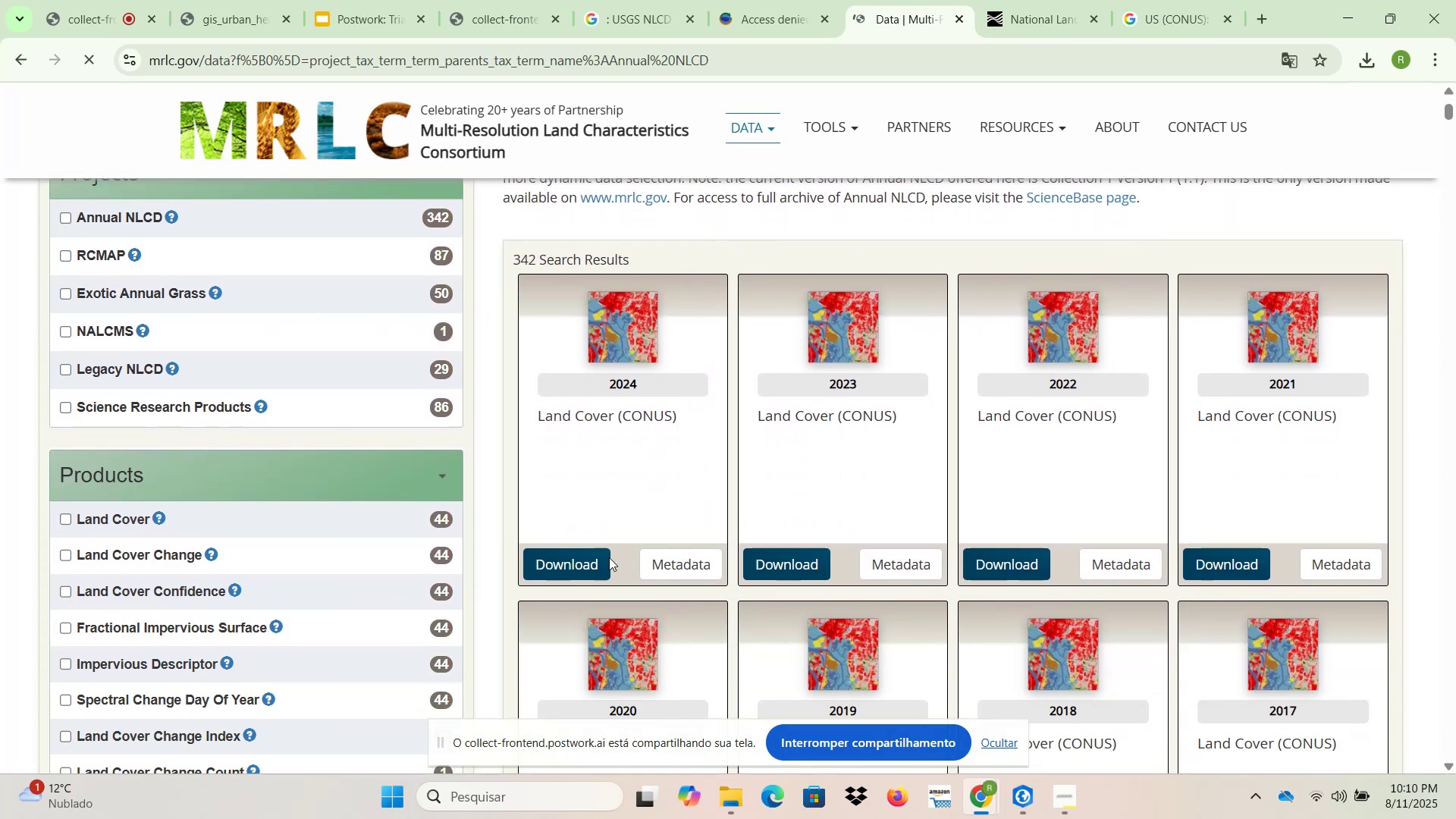 
left_click([593, 560])
 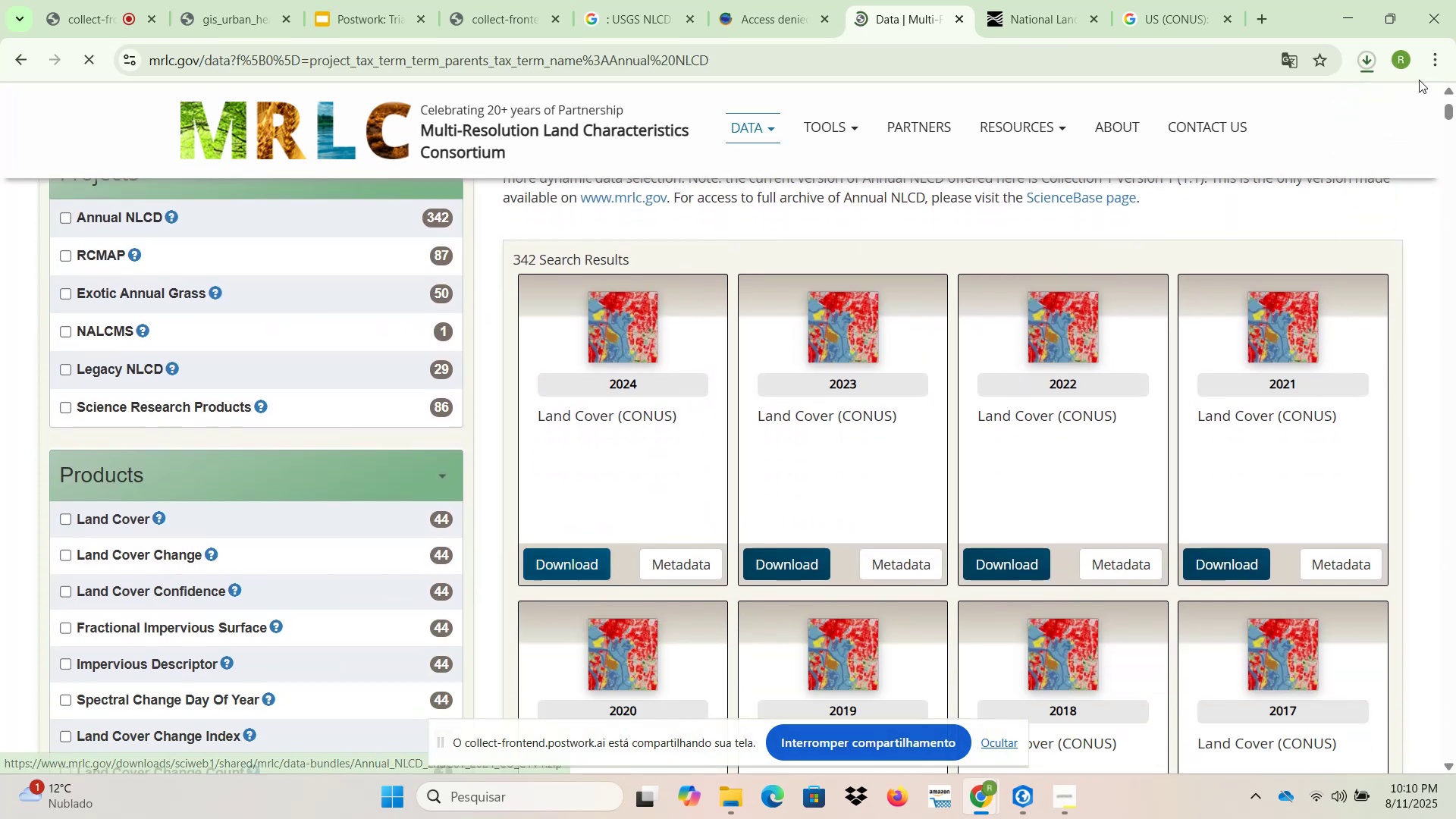 
left_click([1370, 63])
 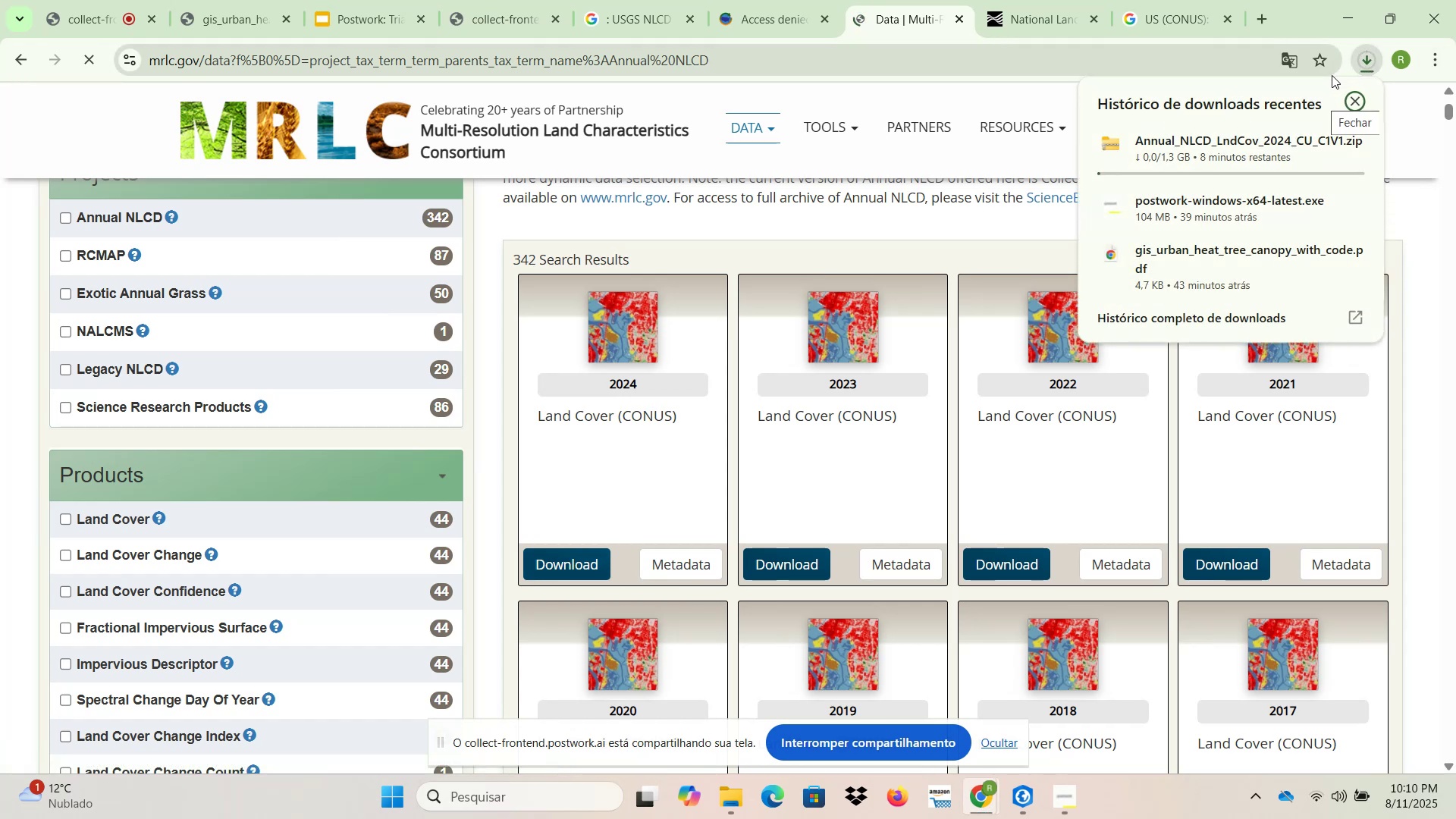 
wait(8.08)
 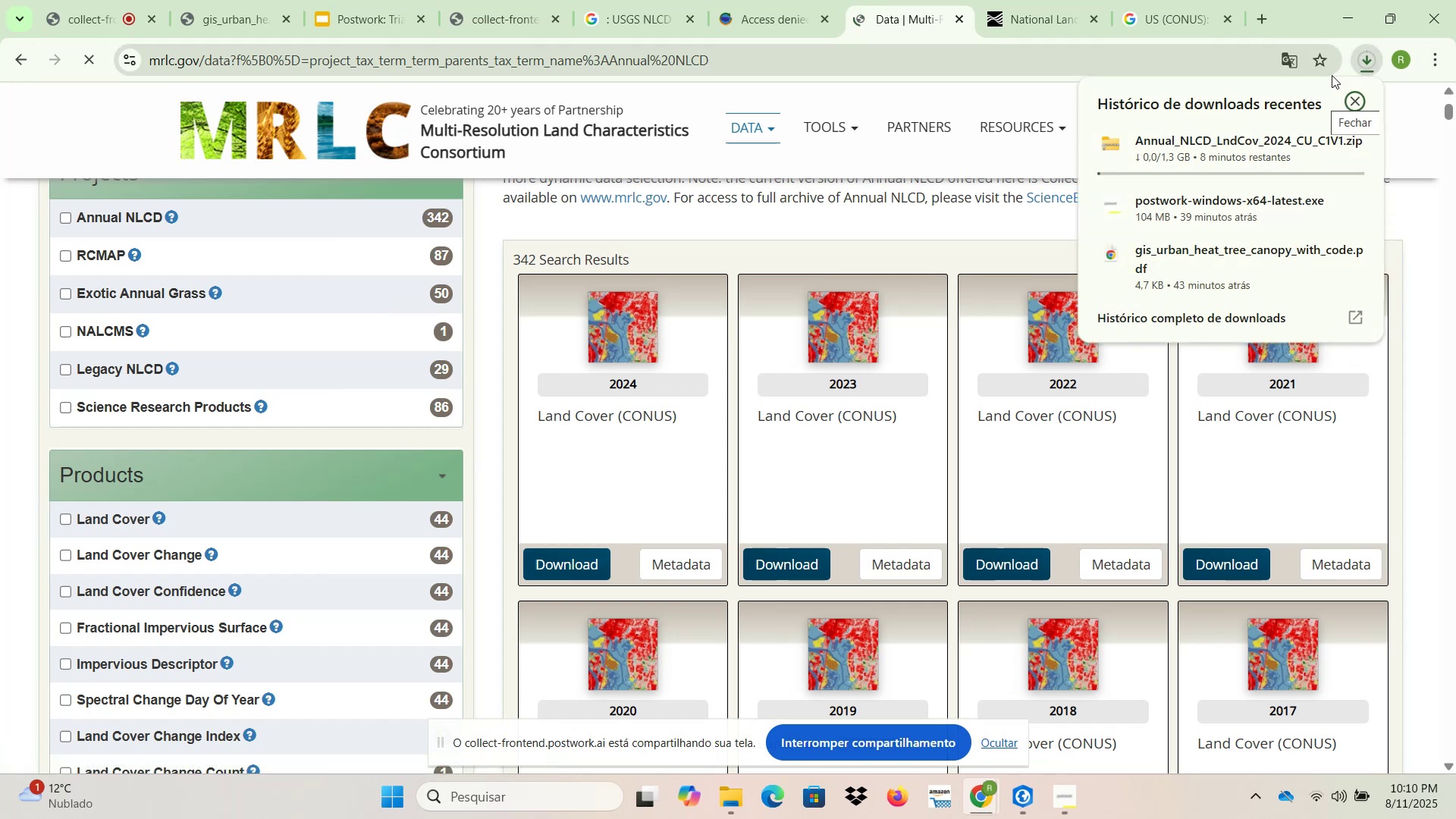 
left_click([648, 226])
 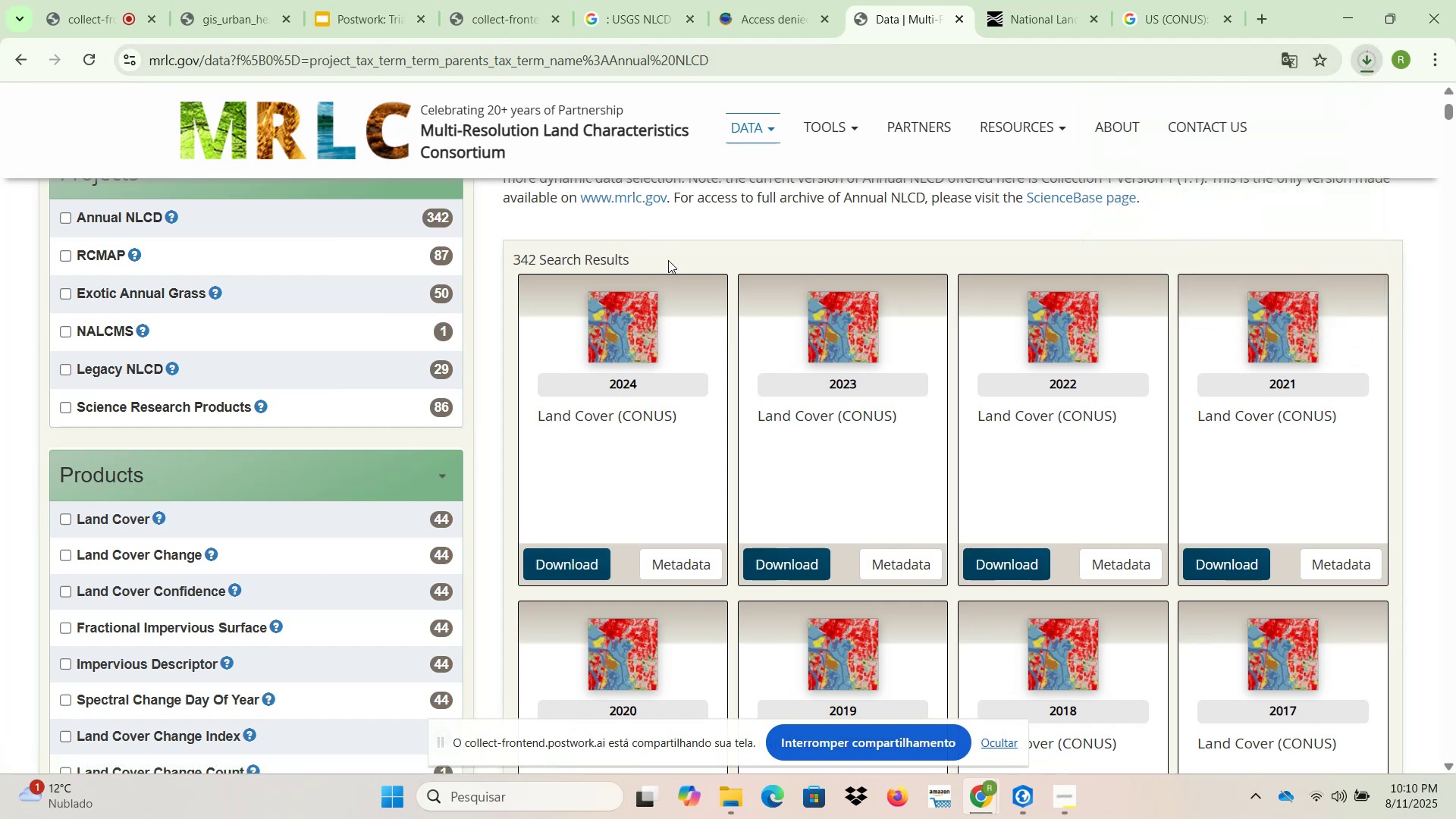 
scroll: coordinate [682, 291], scroll_direction: up, amount: 2.0
 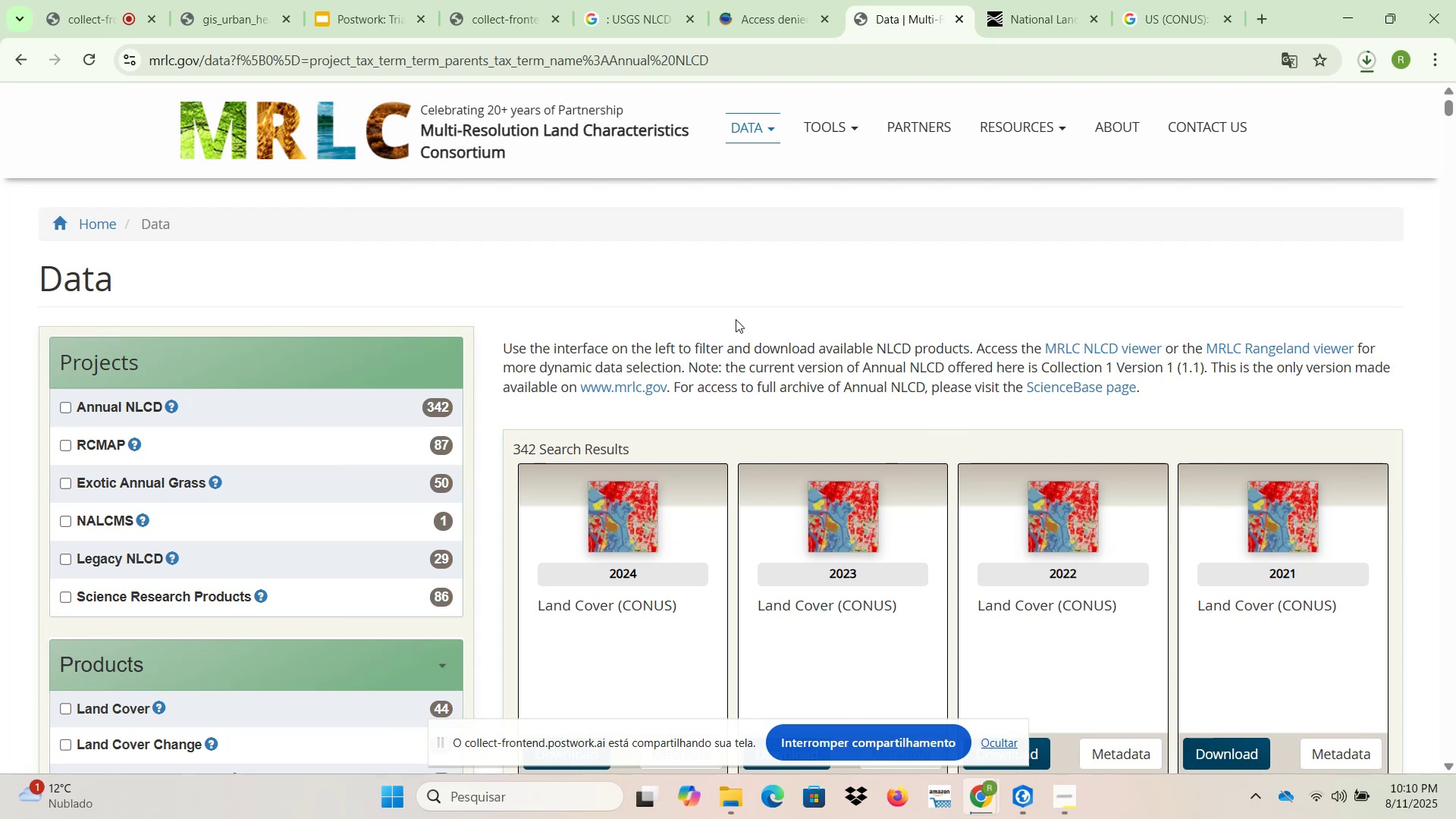 
wait(16.56)
 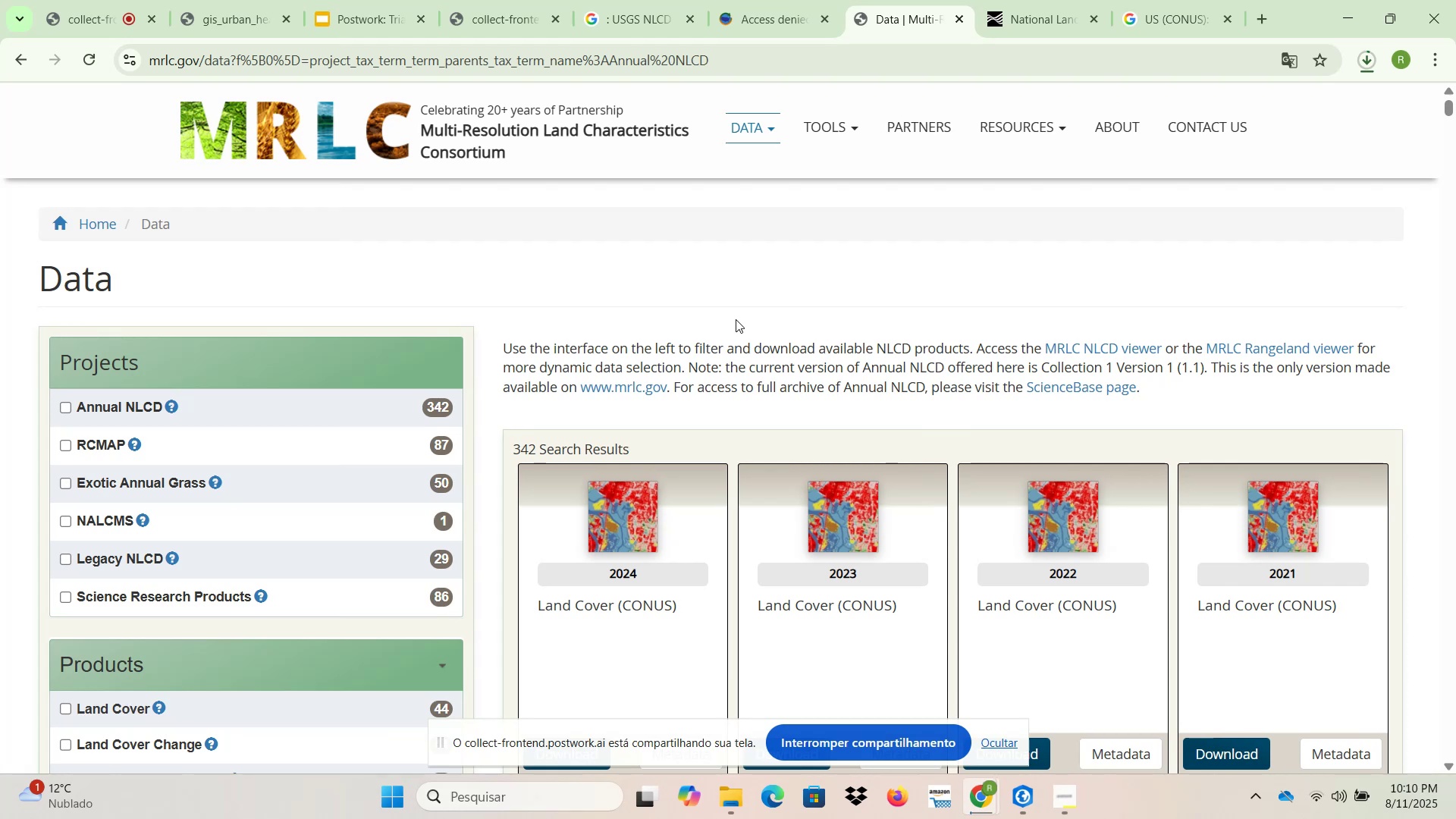 
left_click([1370, 62])
 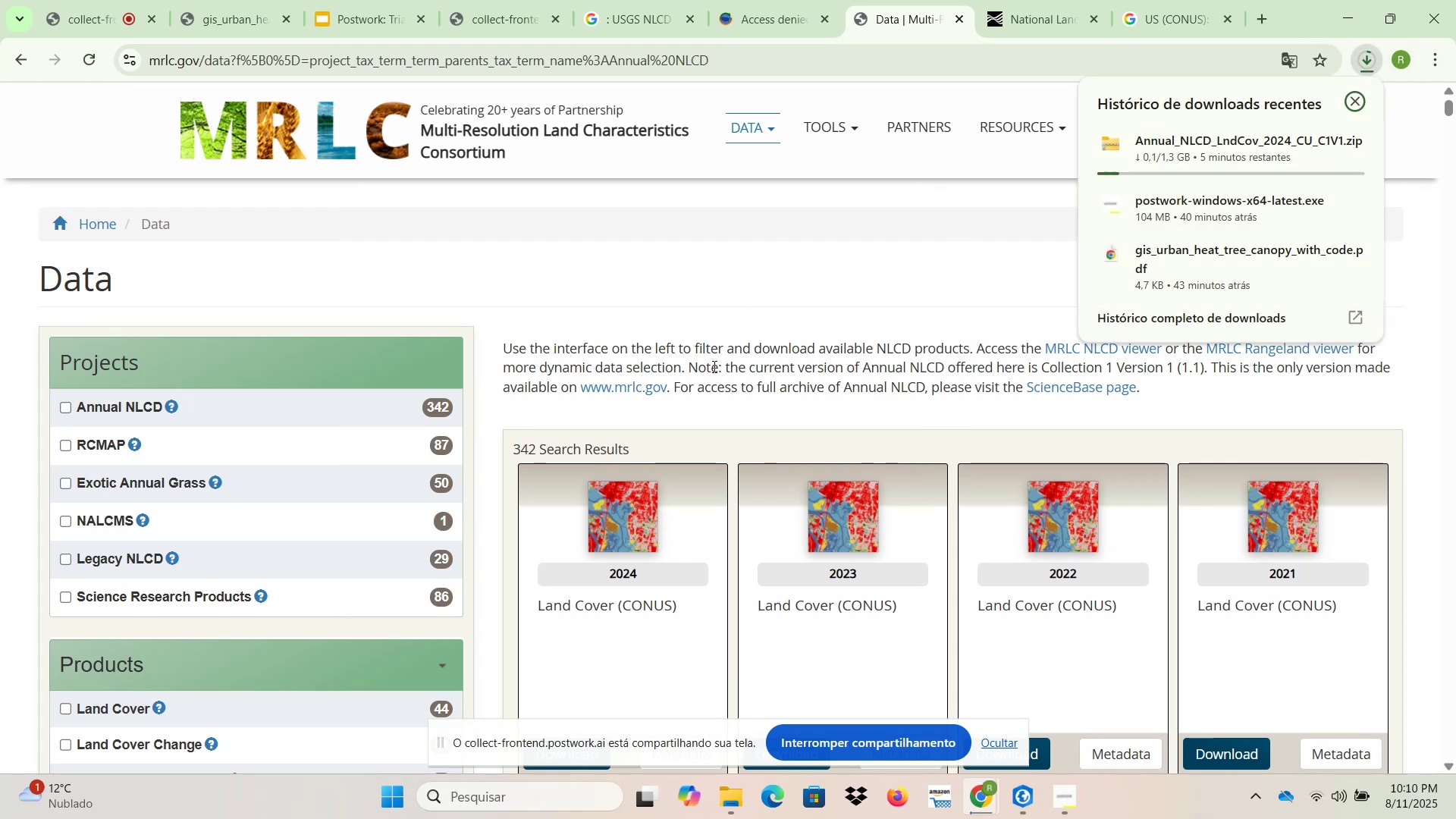 
left_click([692, 347])
 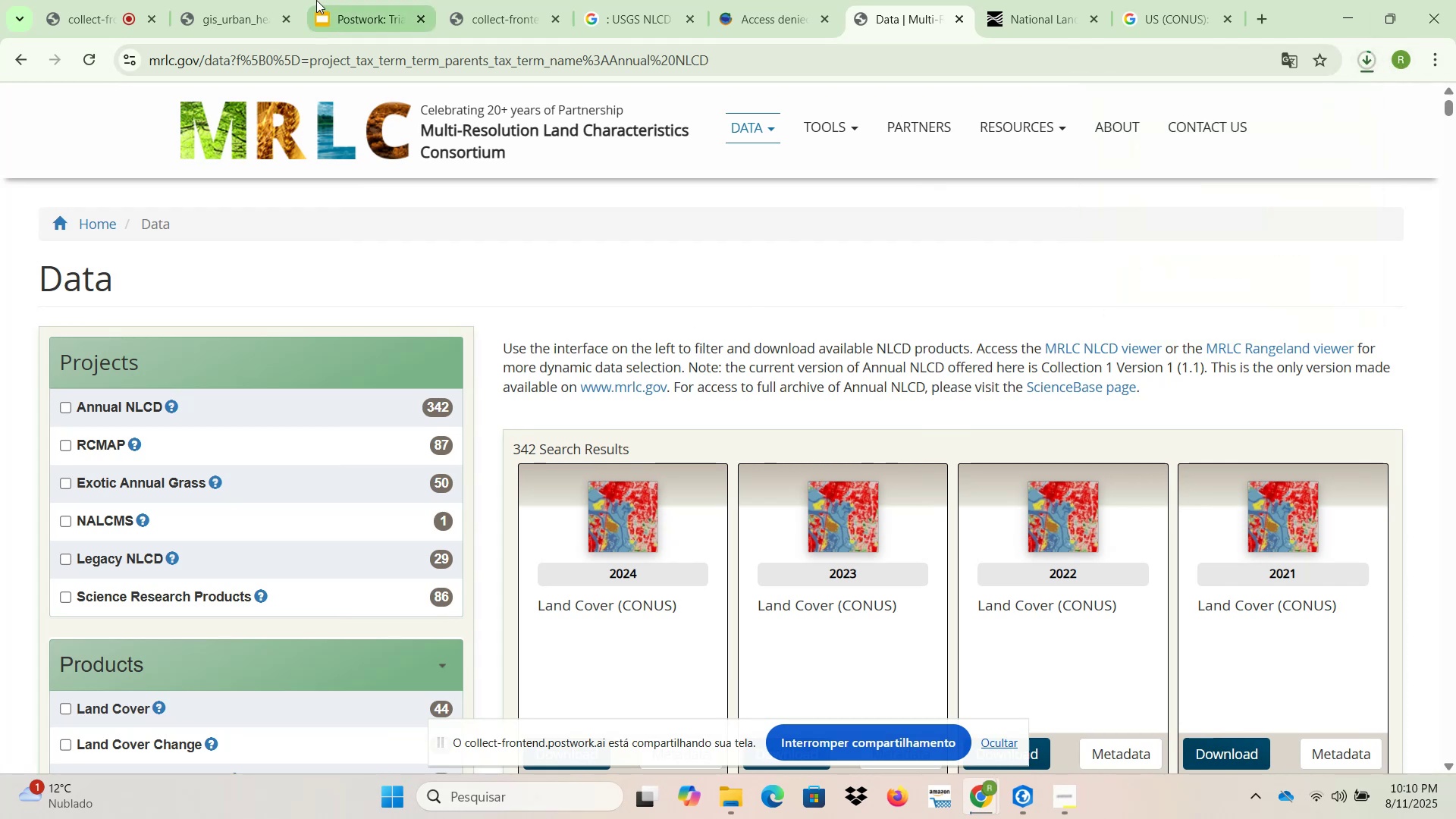 
left_click([227, 0])
 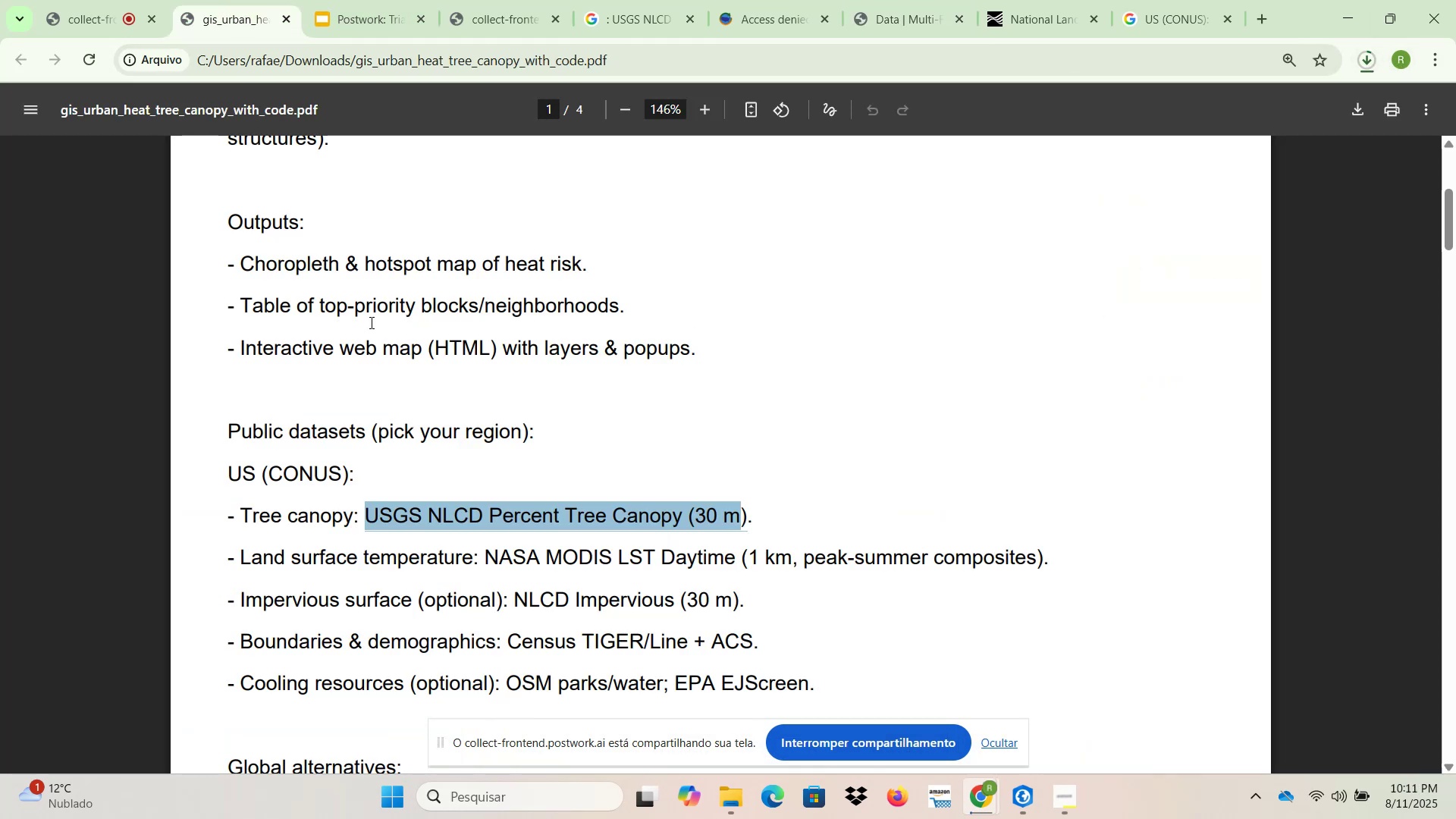 
scroll: coordinate [484, 591], scroll_direction: up, amount: 1.0
 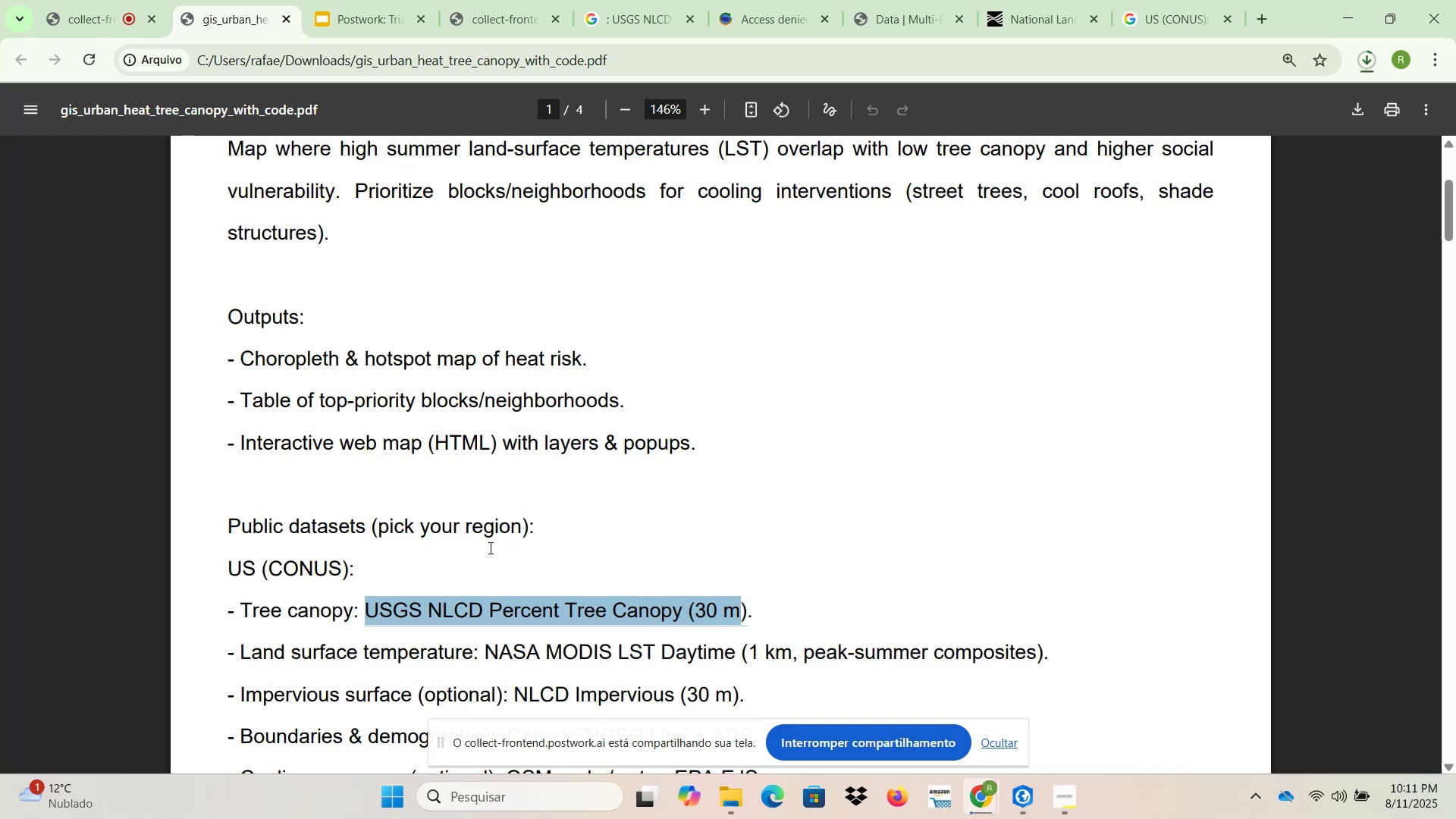 
wait(9.15)
 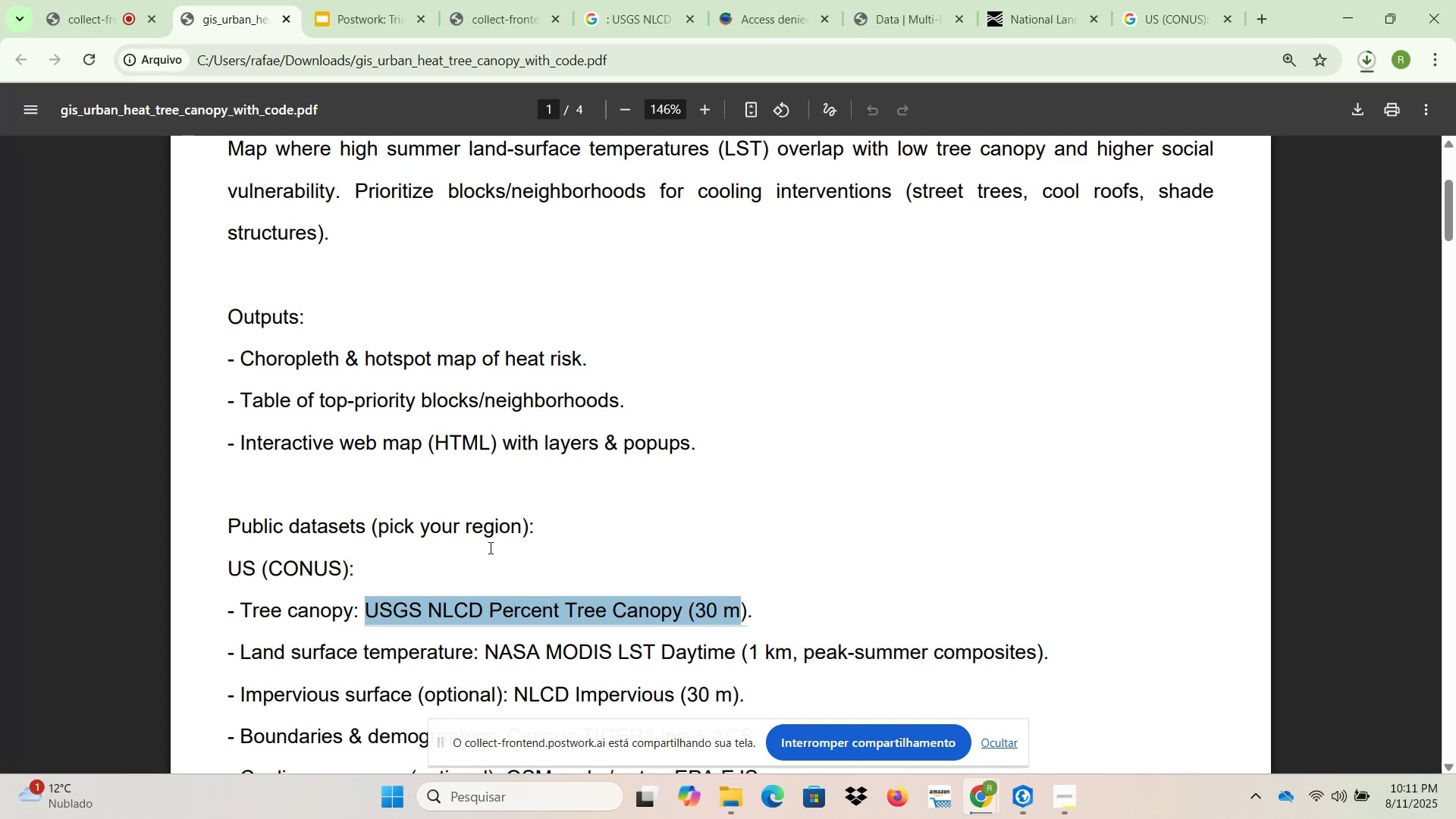 
left_click([358, 626])
 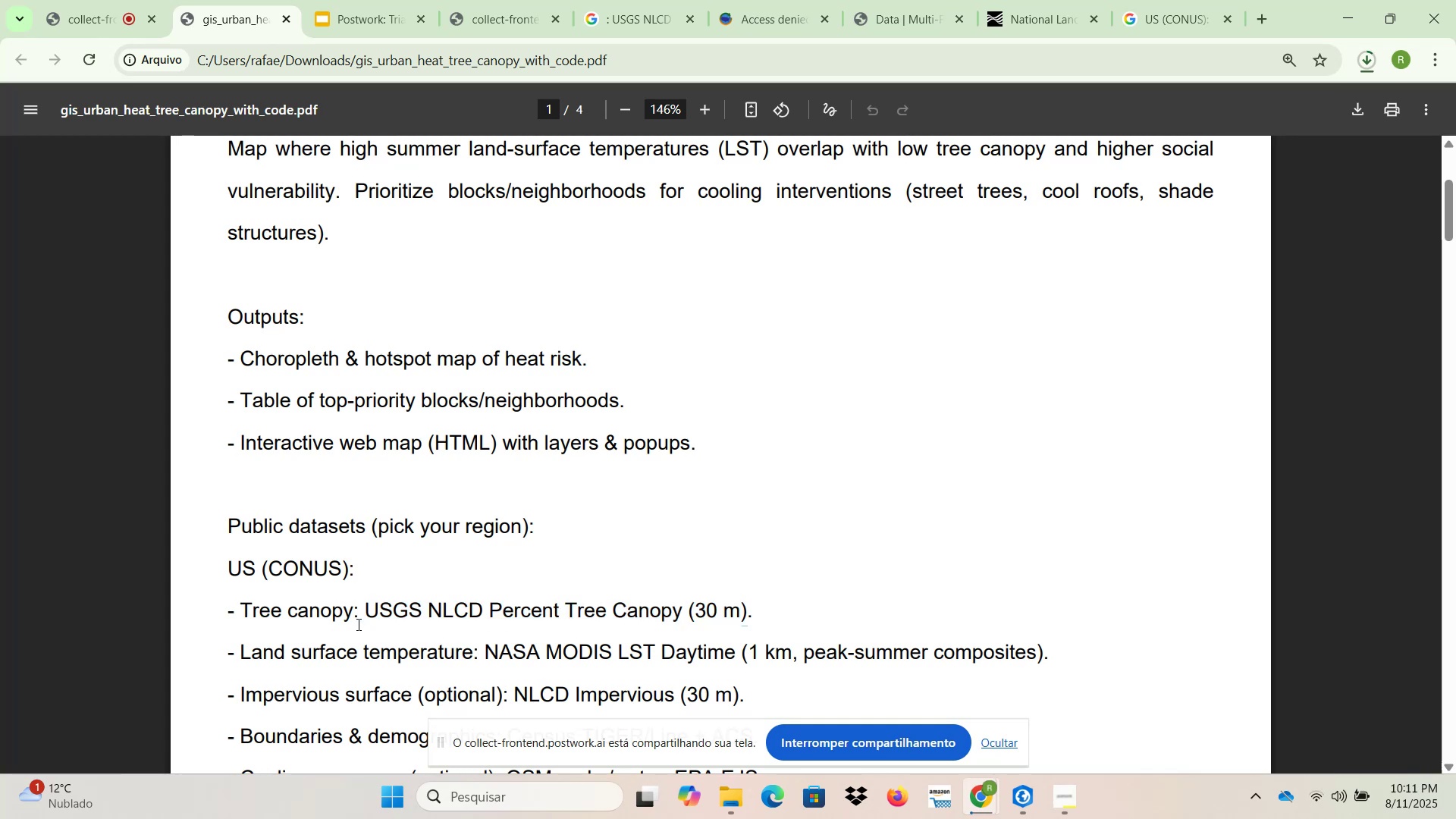 
scroll: coordinate [368, 606], scroll_direction: down, amount: 4.0
 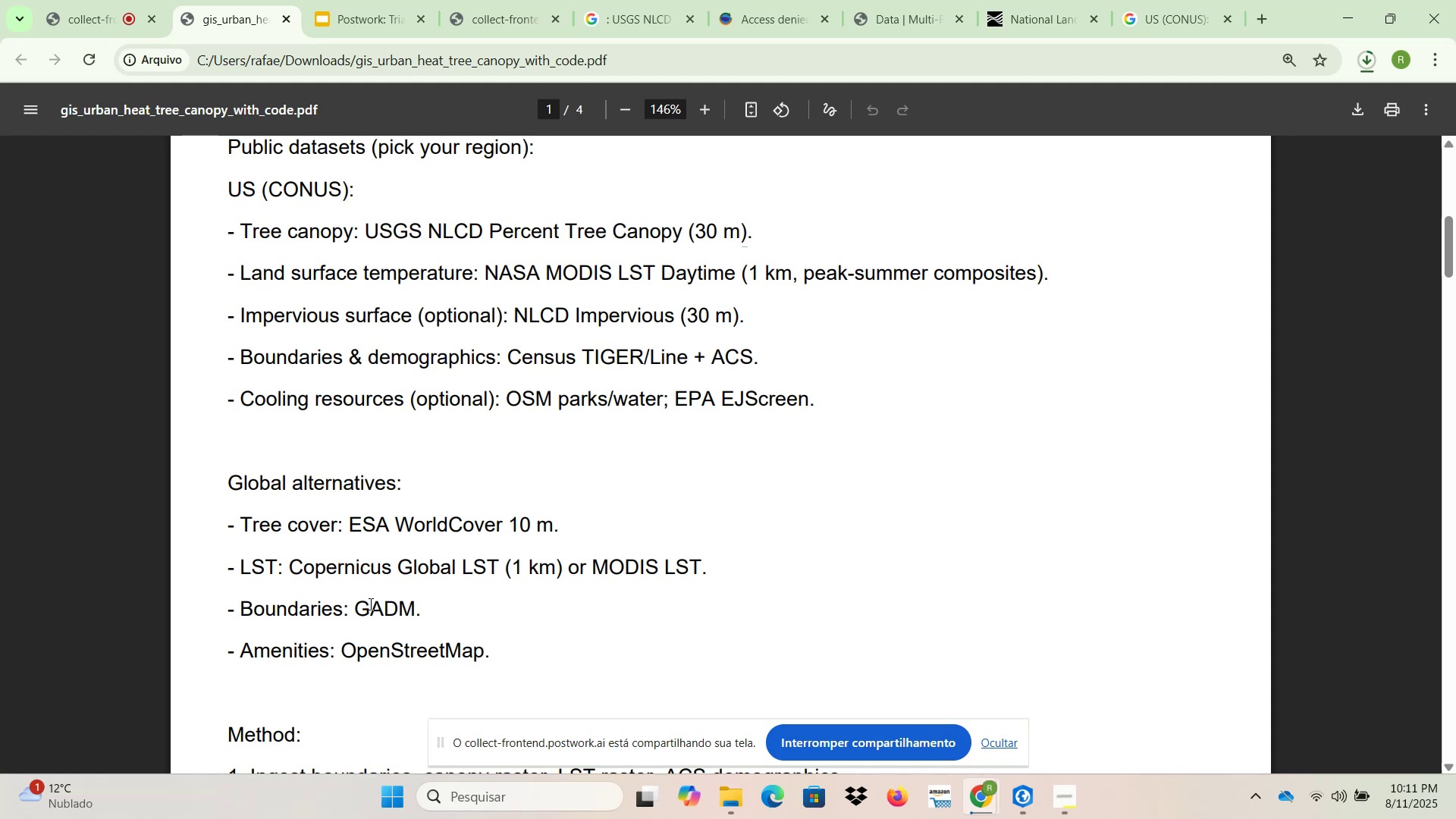 
scroll: coordinate [369, 604], scroll_direction: up, amount: 1.0
 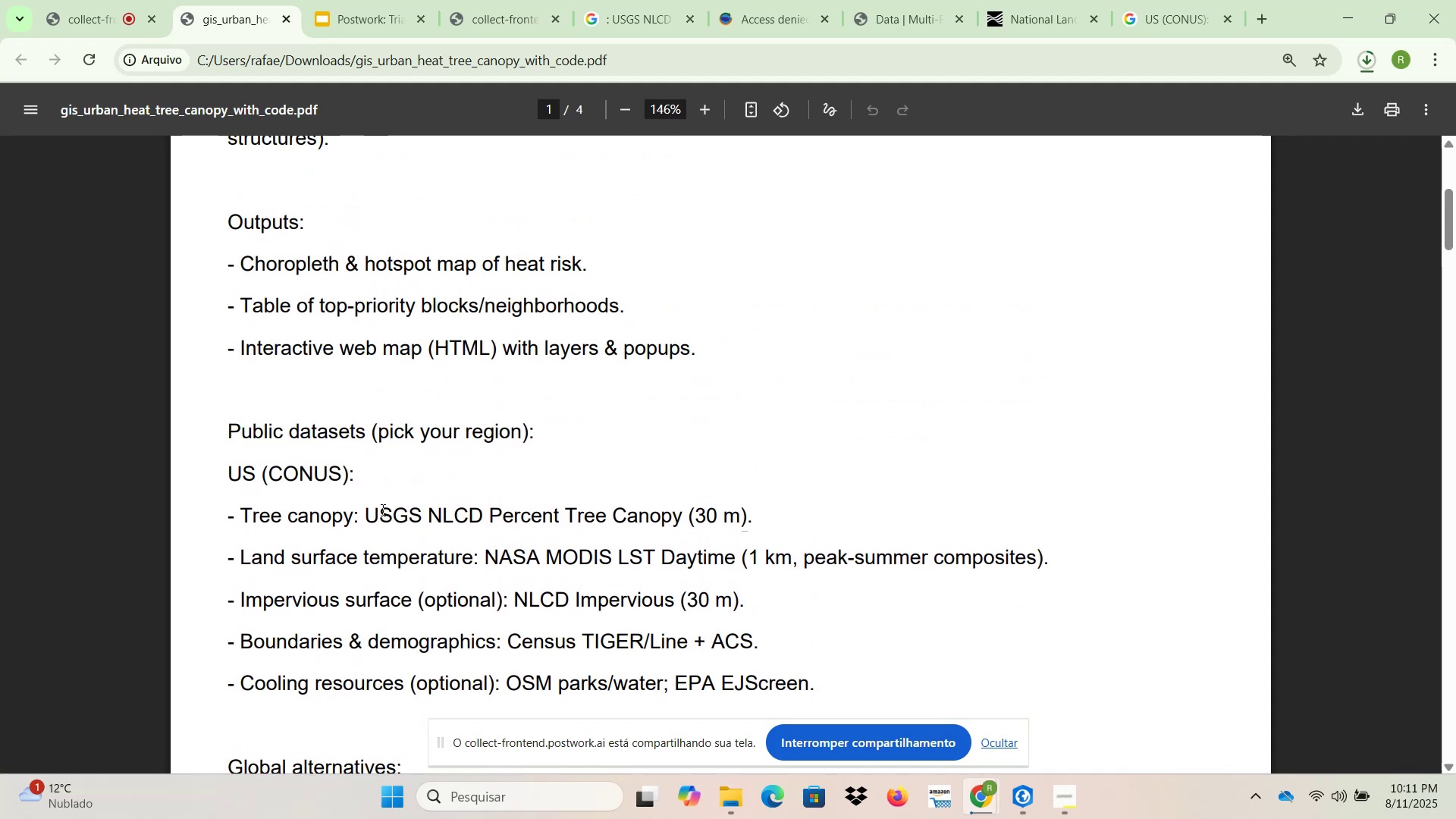 
left_click_drag(start_coordinate=[366, 510], to_coordinate=[748, 511])
 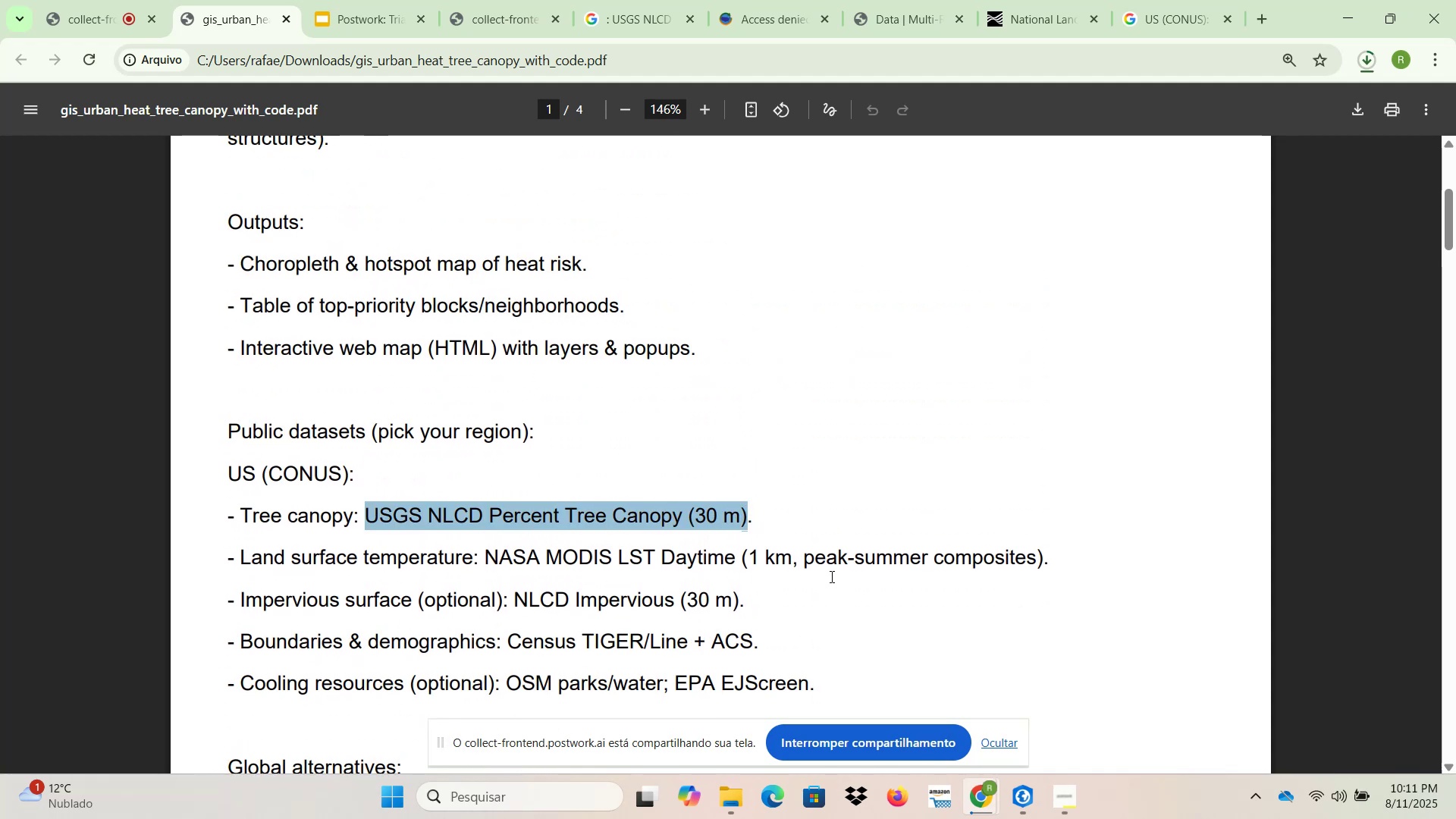 
key(Control+C)
 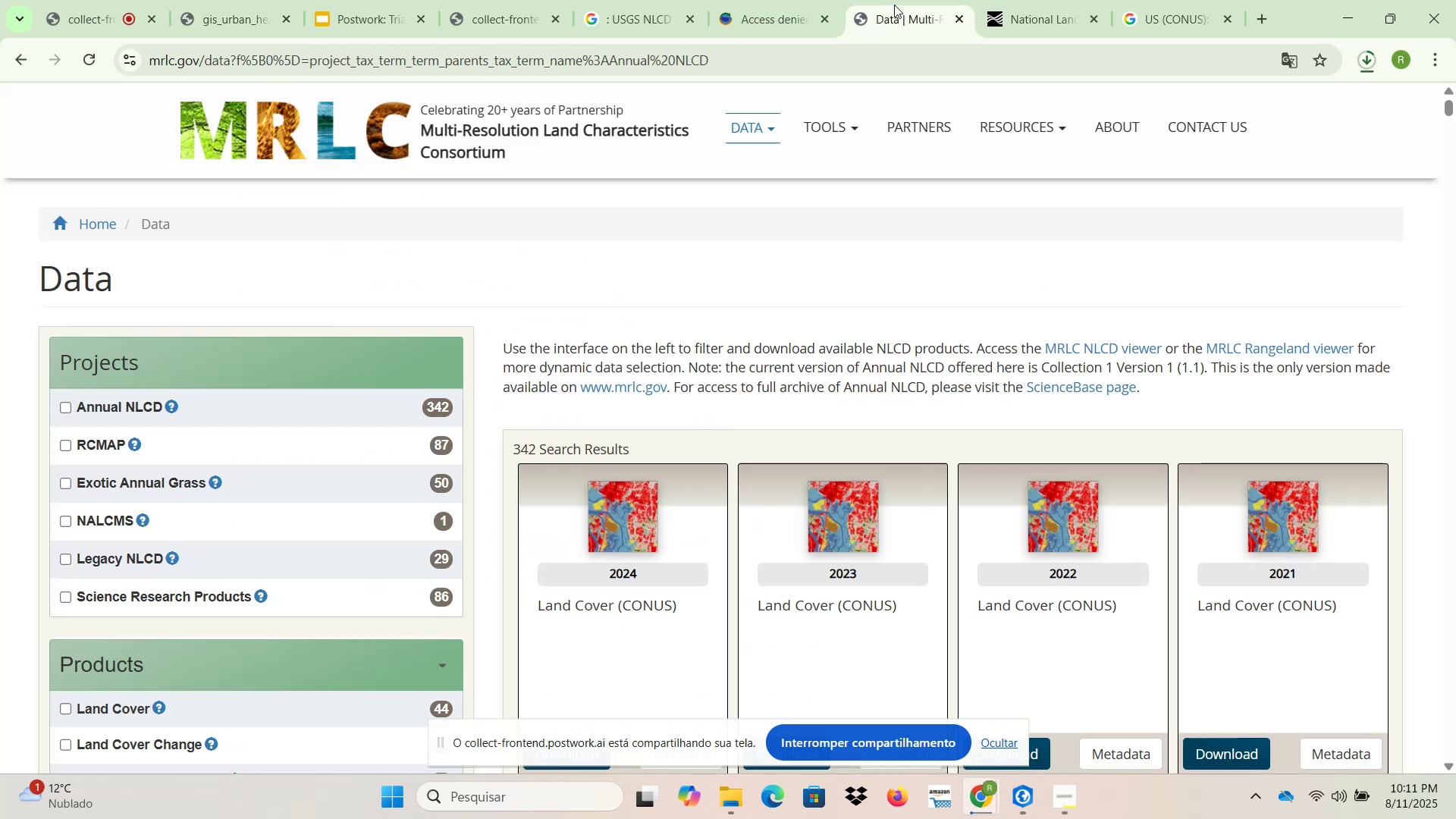 
left_click([1040, 1])
 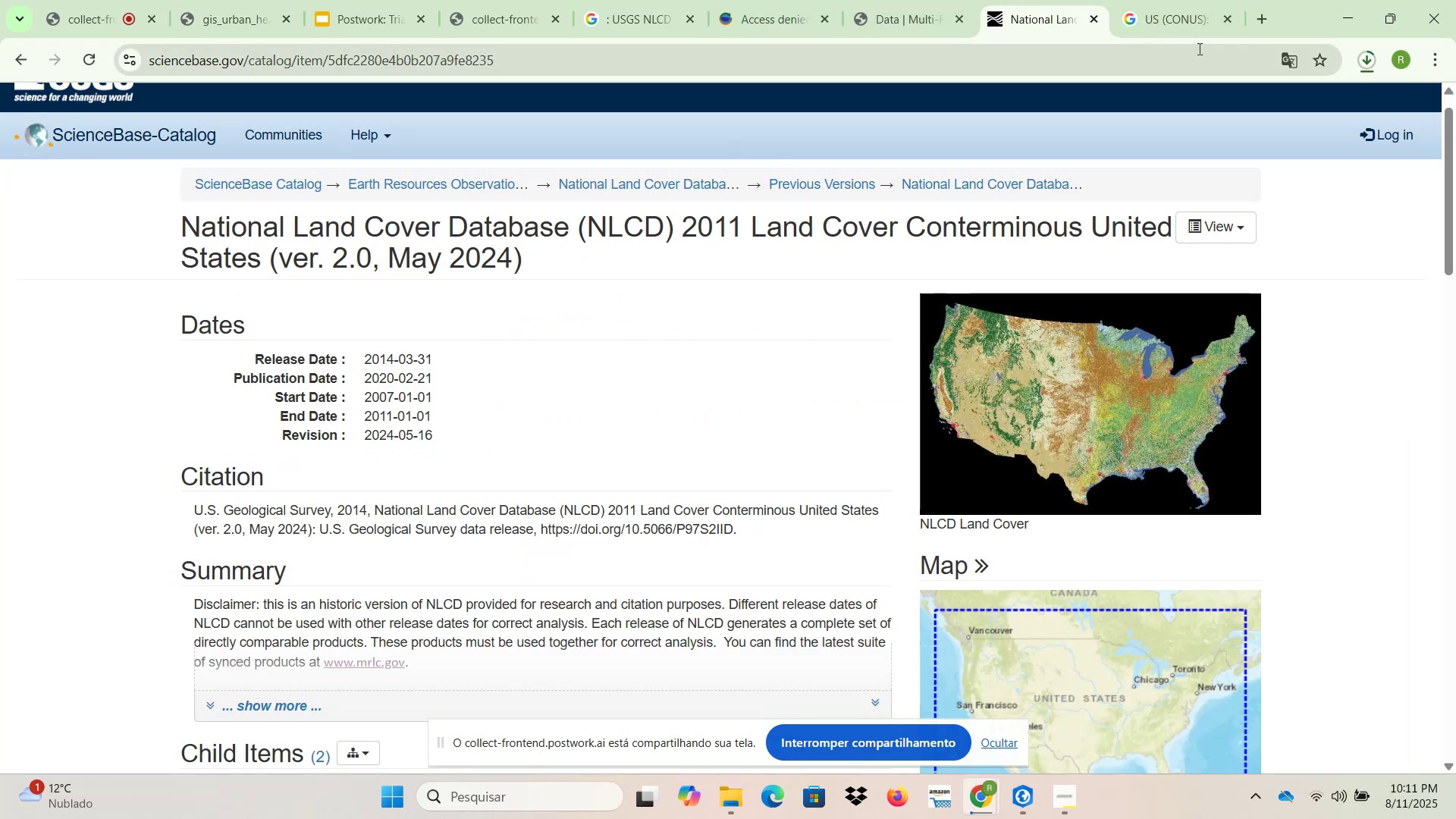 
left_click([1272, 19])
 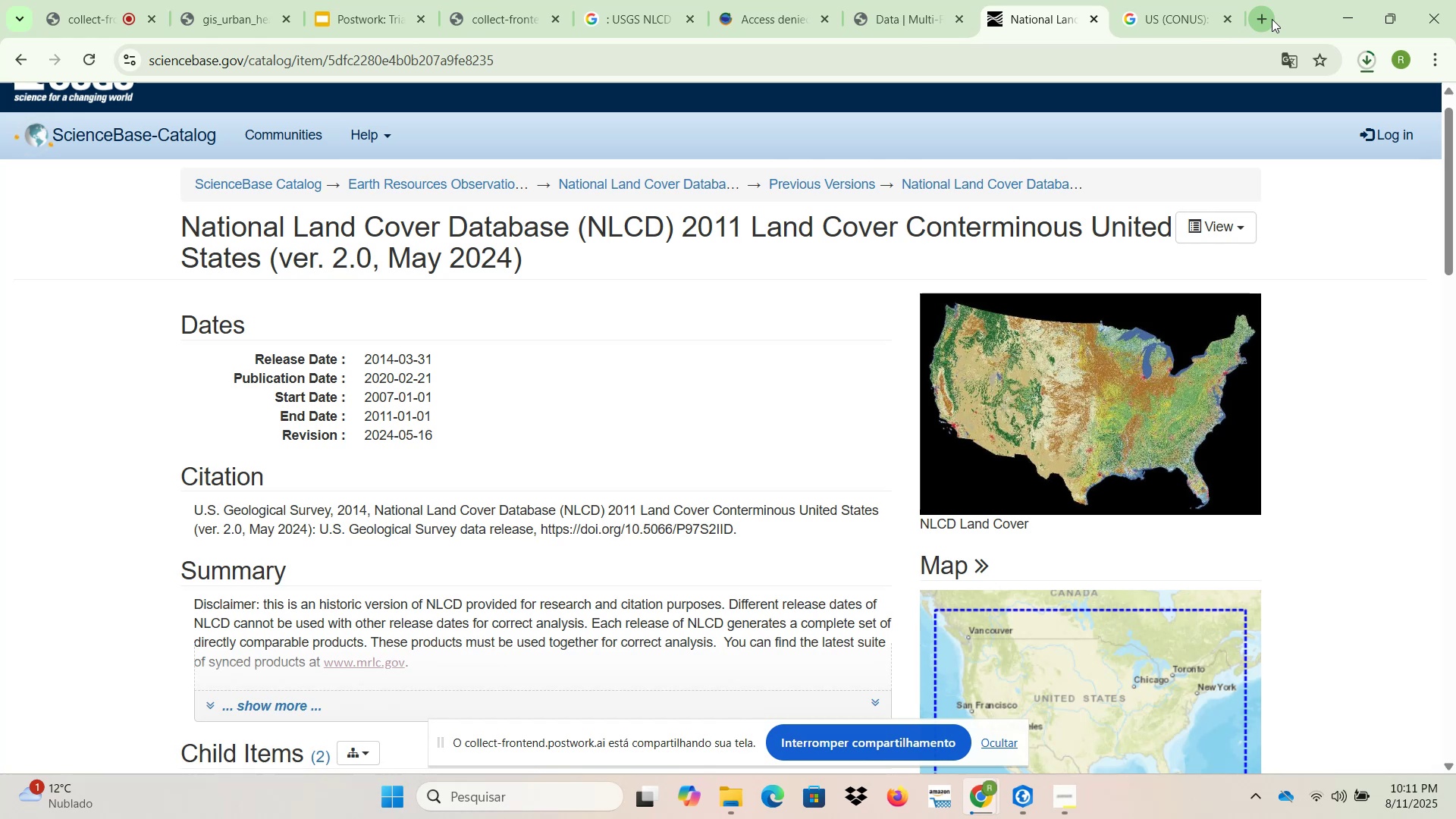 
key(Control+ControlLeft)
 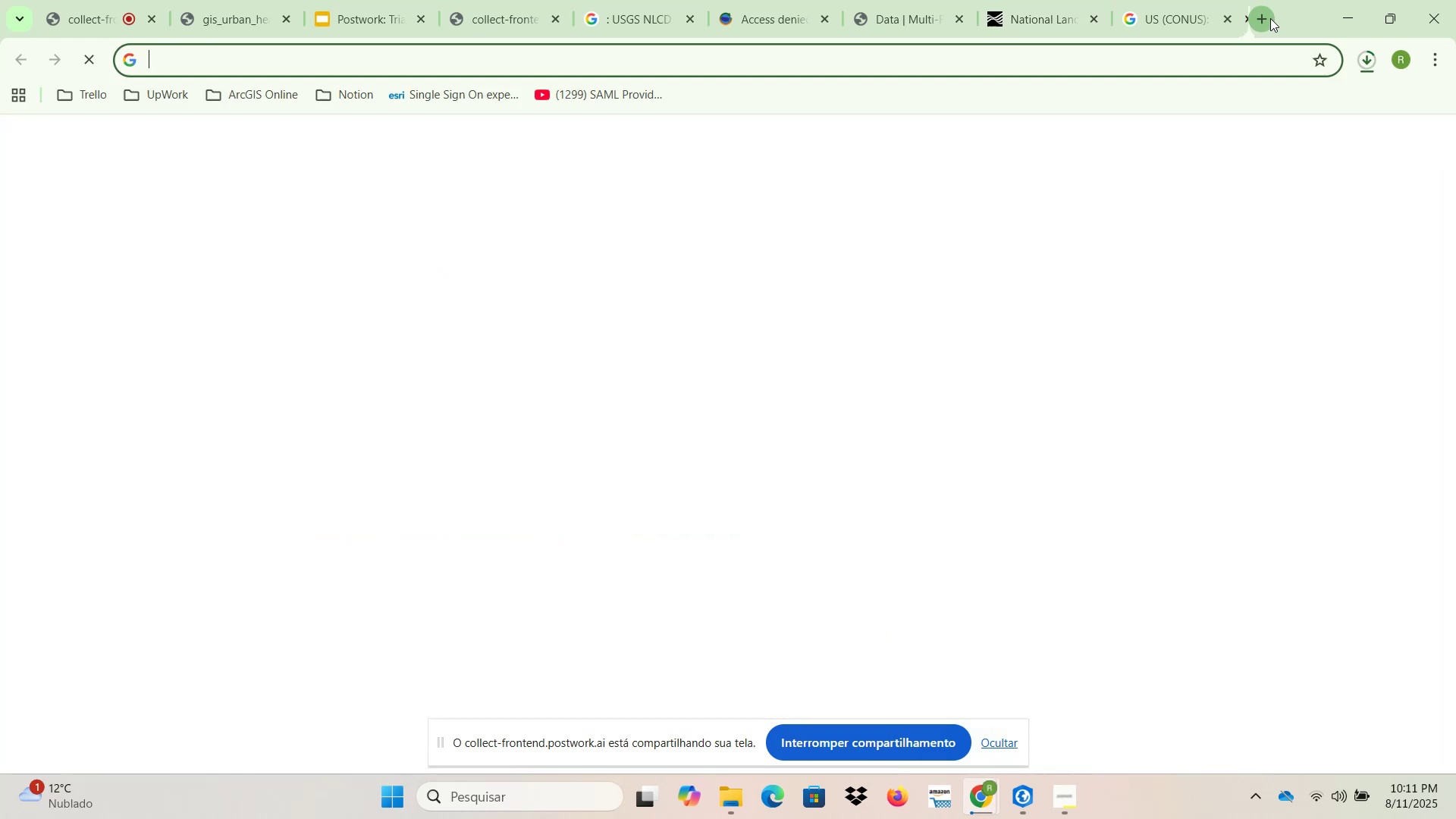 
key(Control+V)
 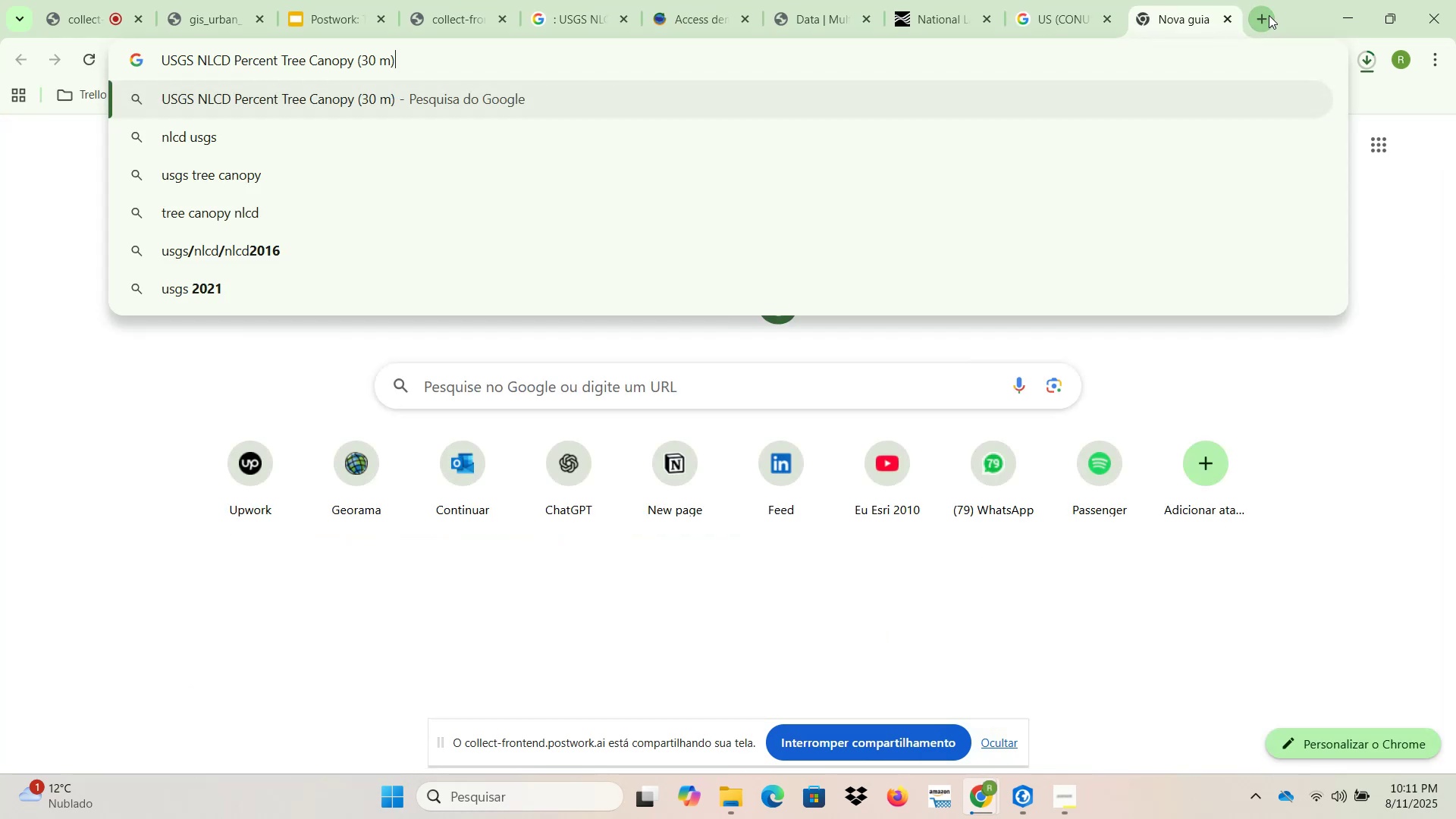 
key(NumpadEnter)
 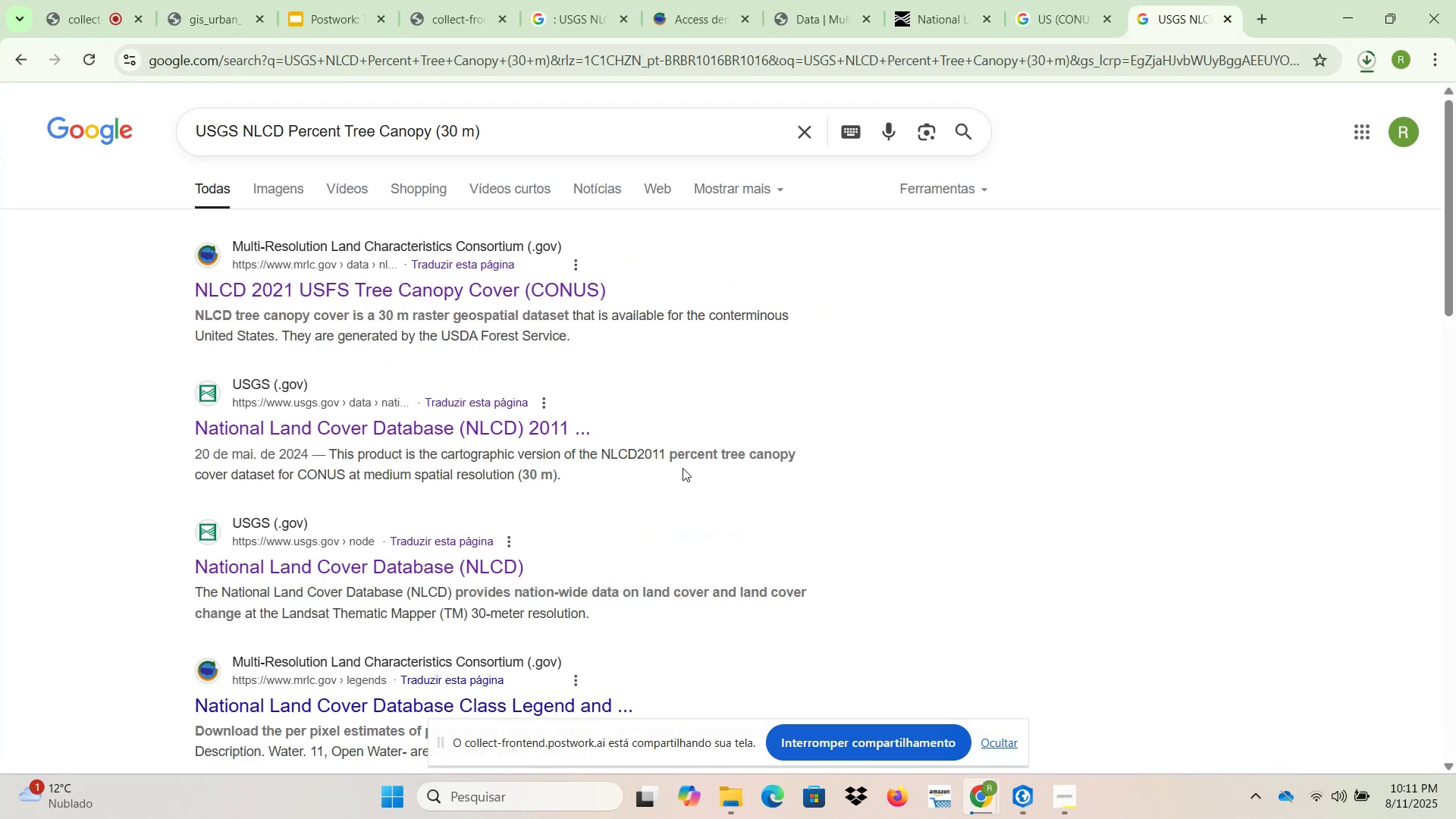 
wait(5.58)
 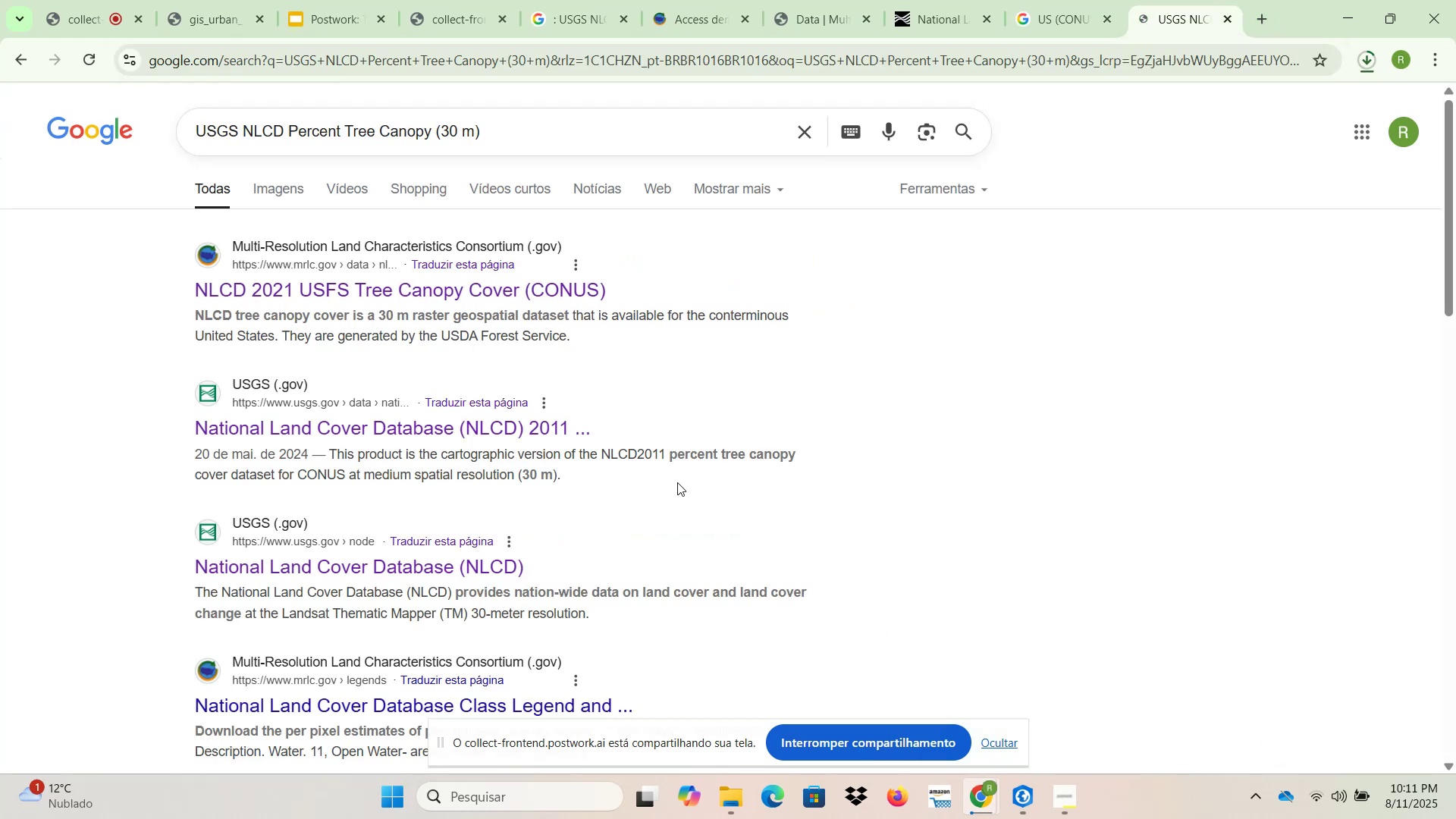 
right_click([504, 293])
 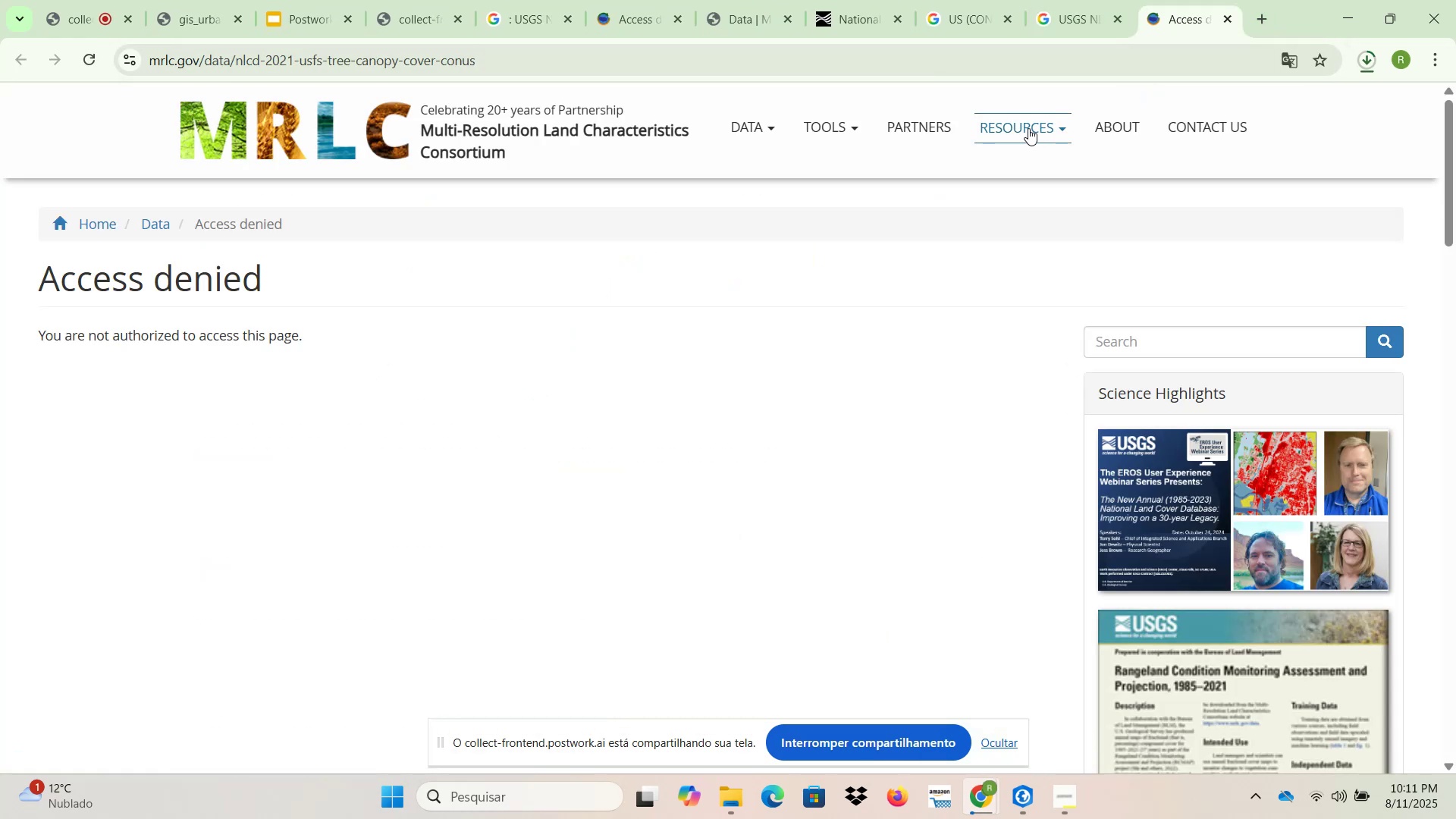 
left_click([1232, 20])
 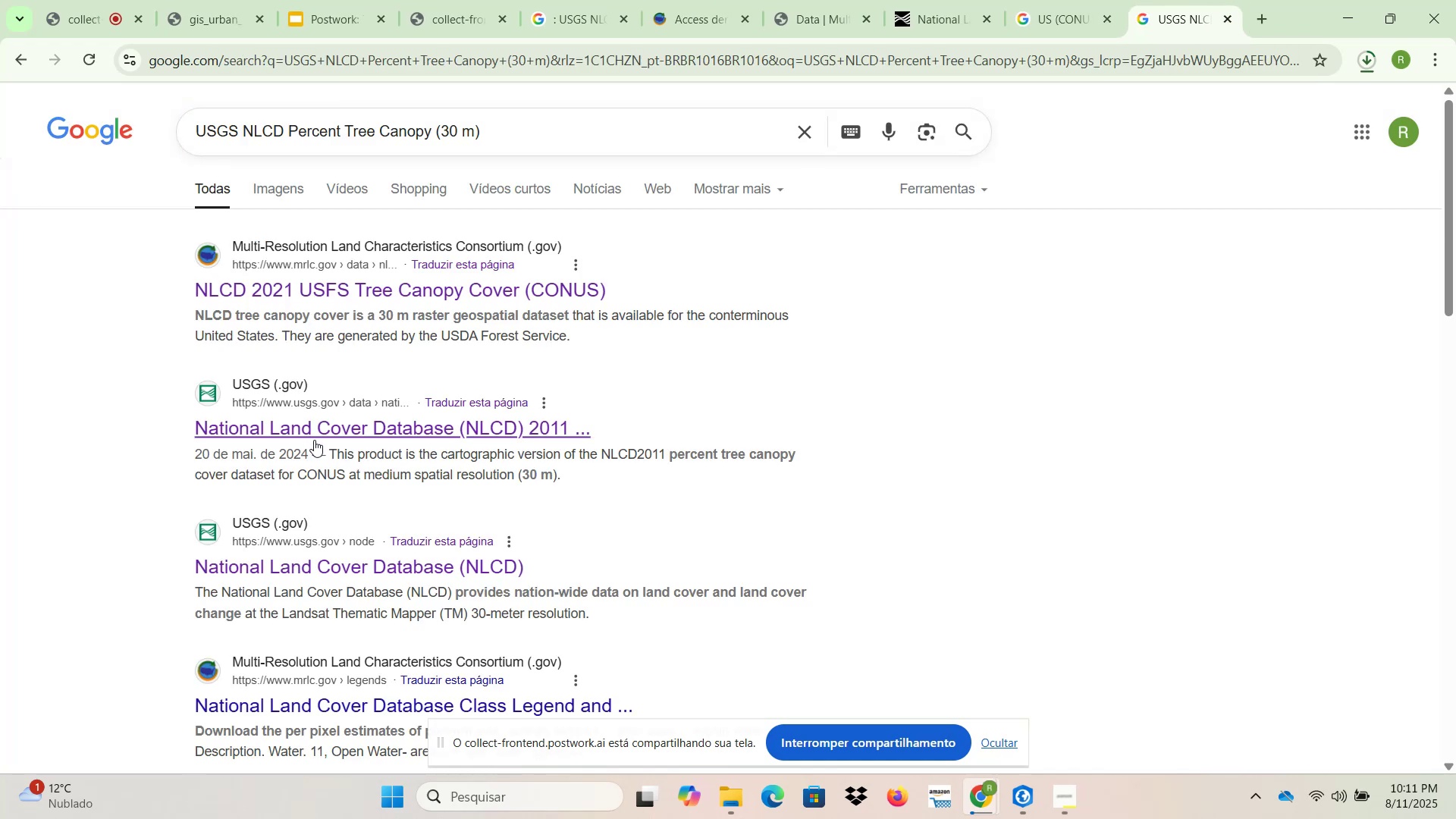 
right_click([335, 430])
 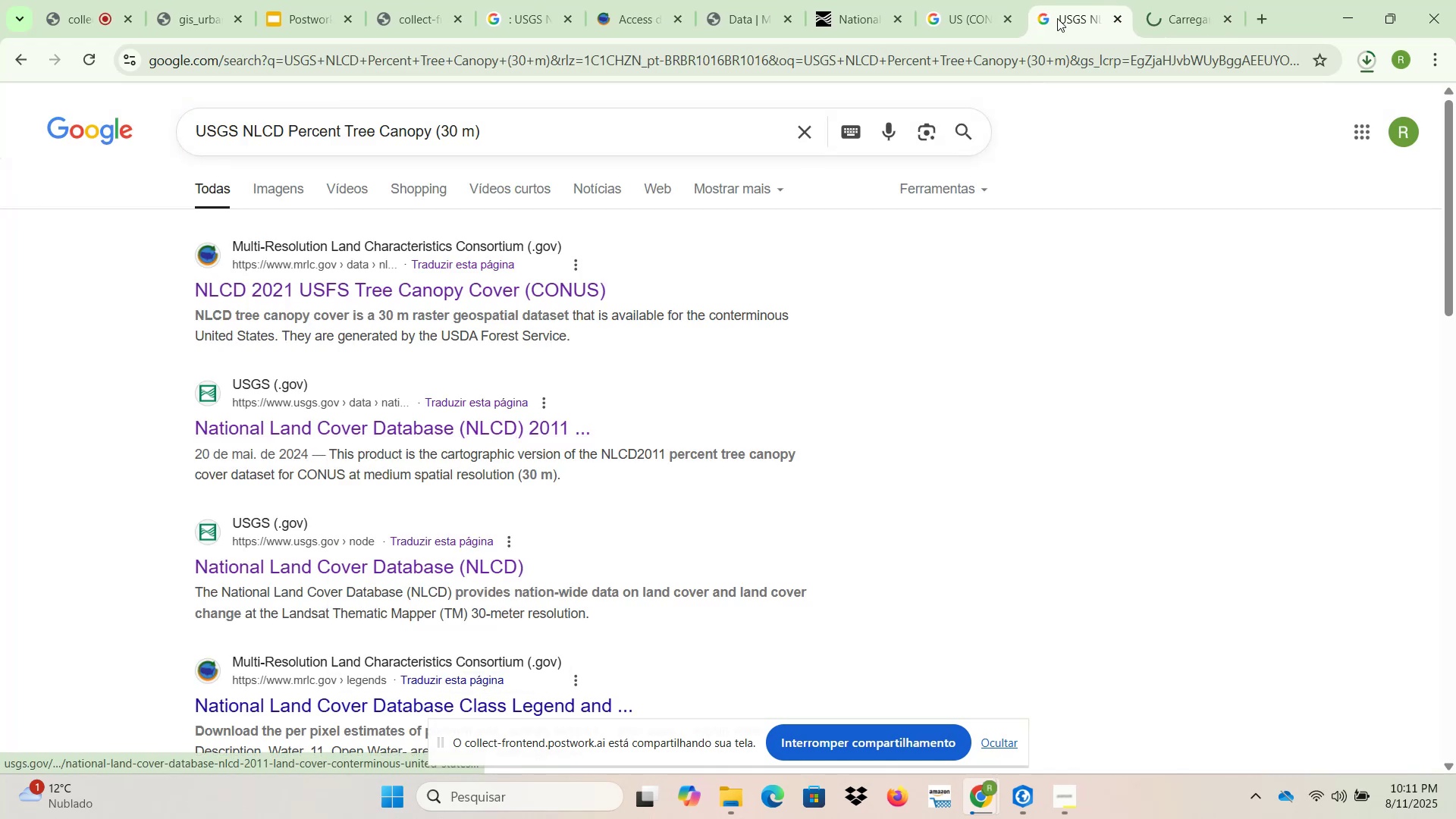 
left_click([1196, 0])
 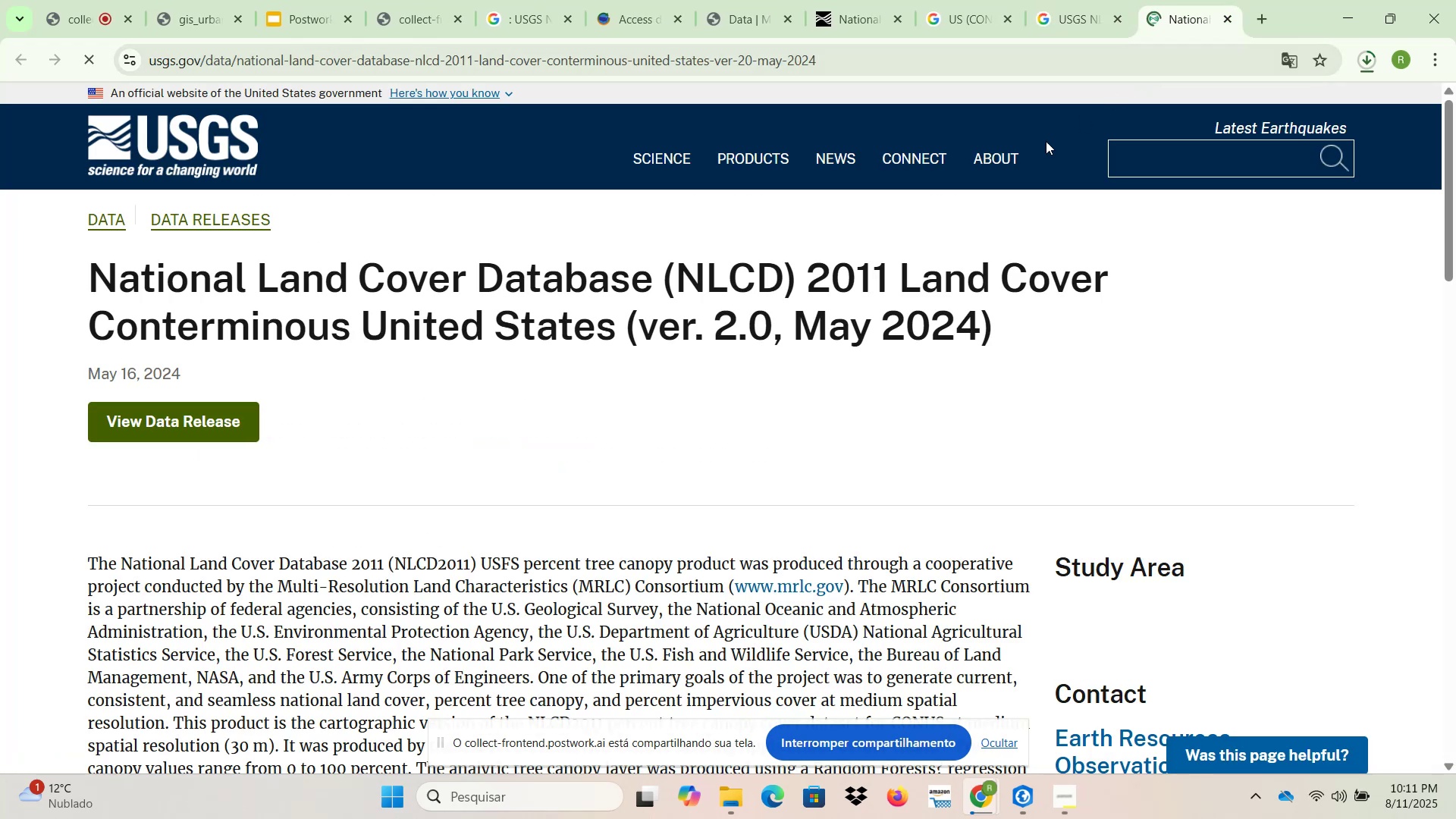 
scroll: coordinate [385, 463], scroll_direction: down, amount: 14.0
 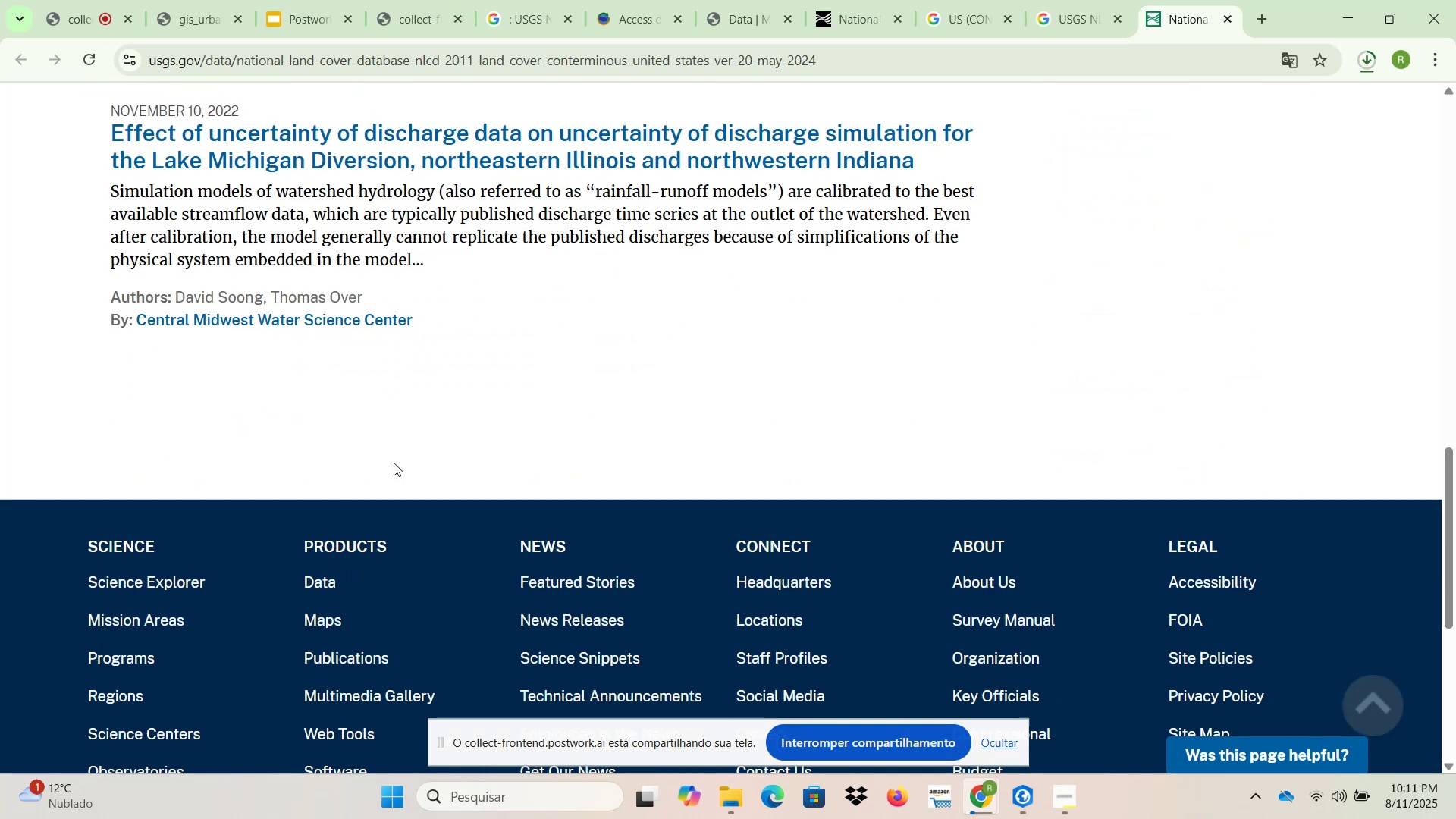 
scroll: coordinate [456, 464], scroll_direction: up, amount: 13.0
 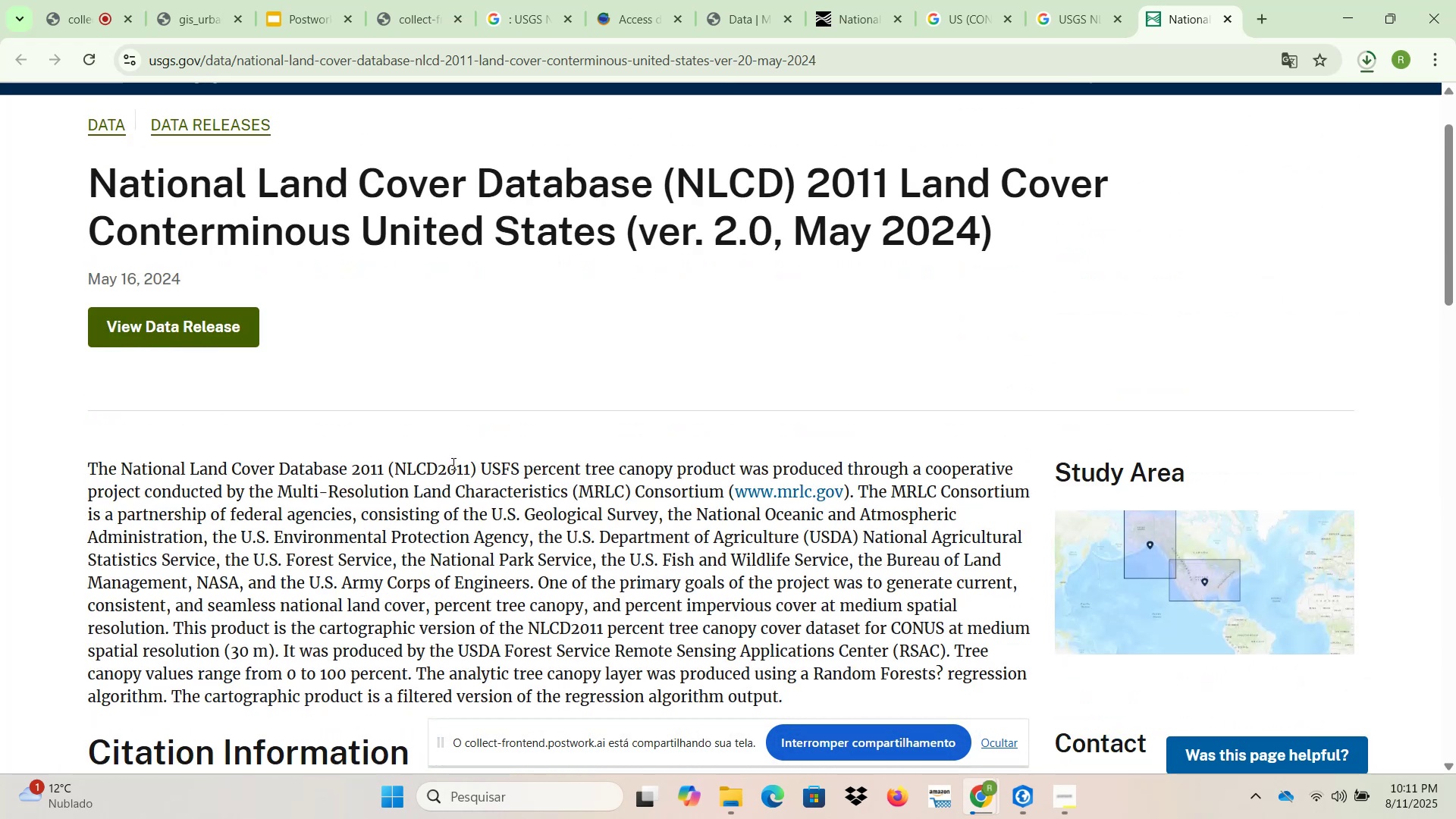 
left_click([227, 322])
 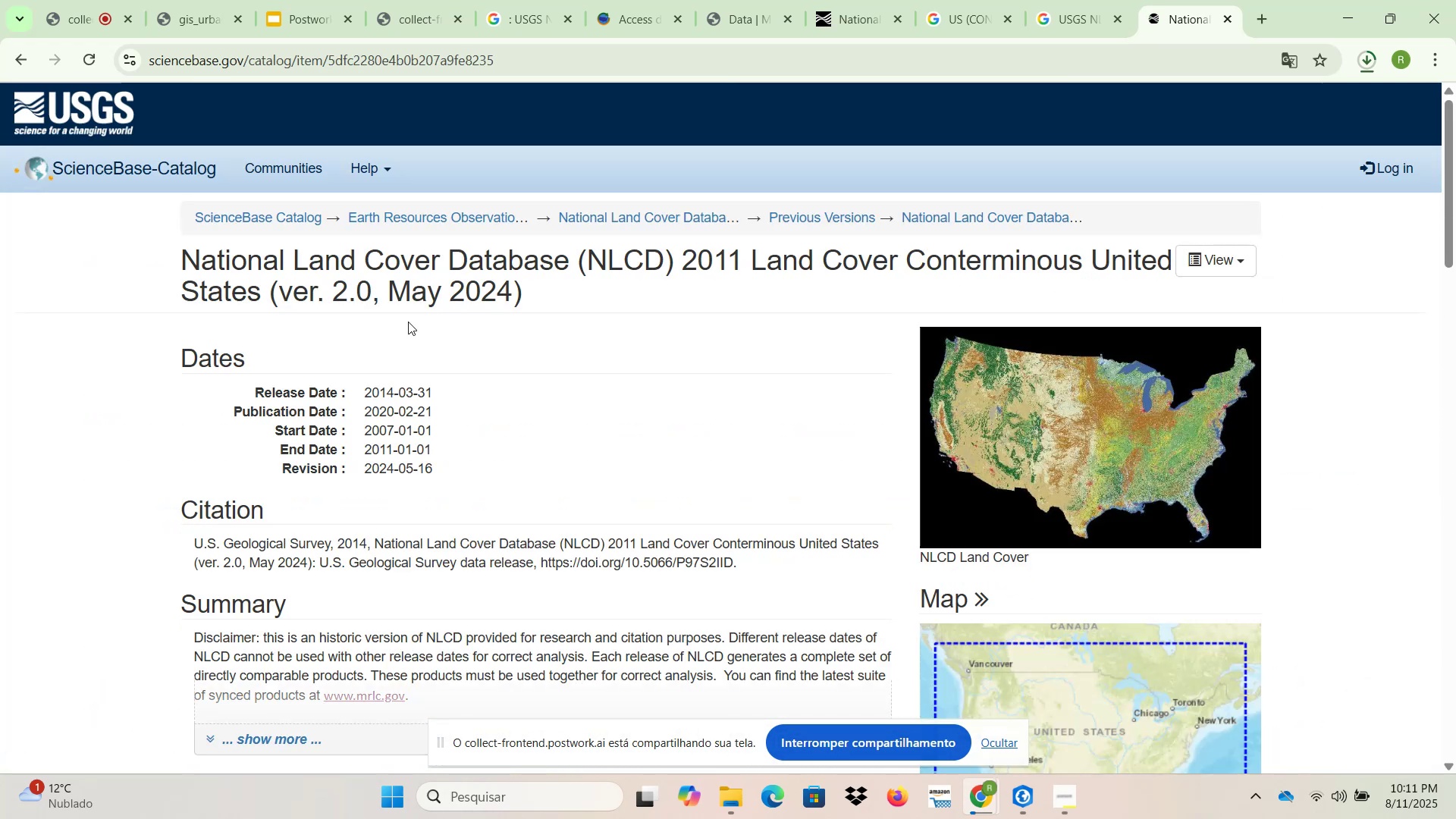 
scroll: coordinate [575, 387], scroll_direction: down, amount: 3.0
 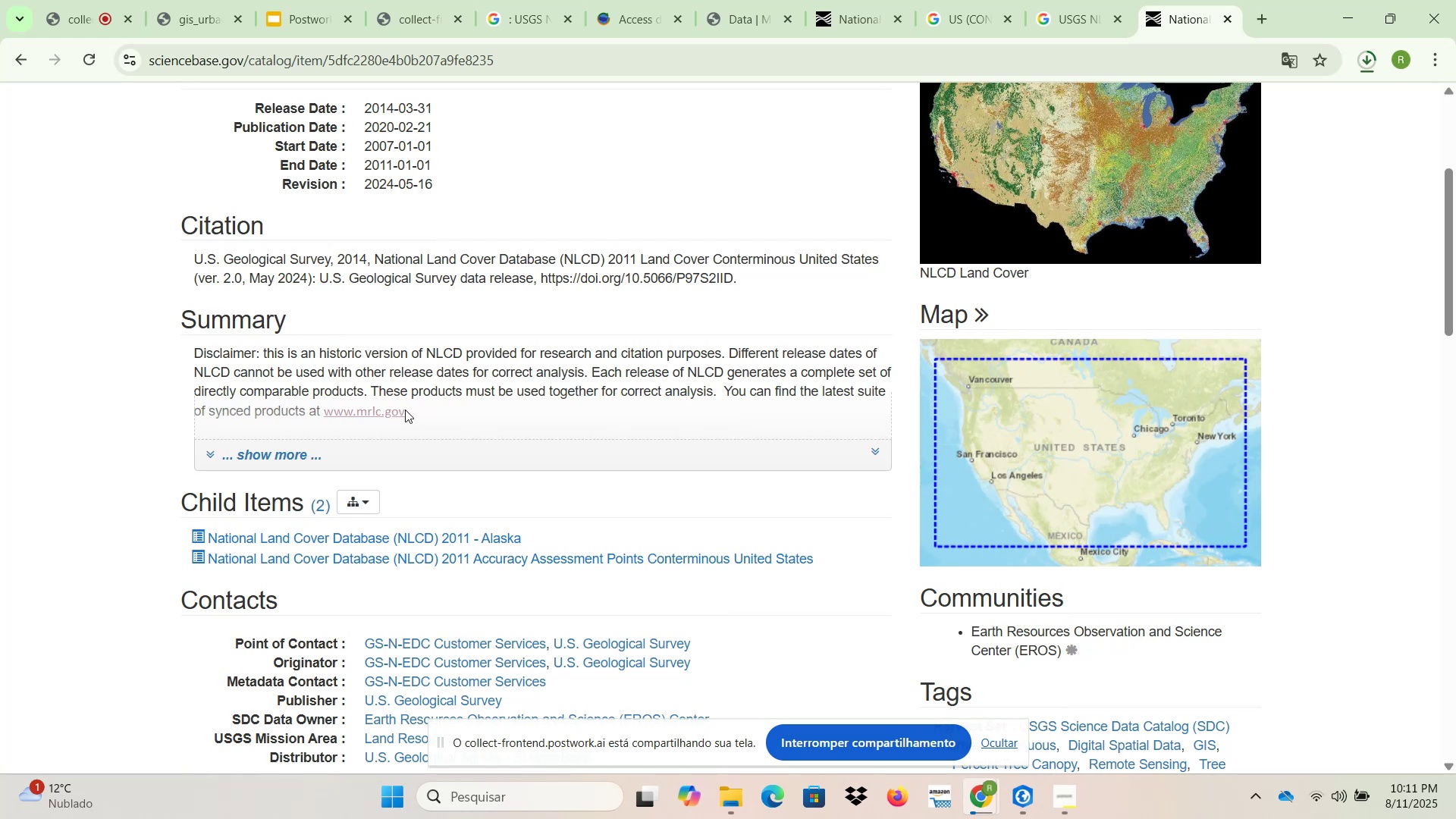 
left_click([365, 506])
 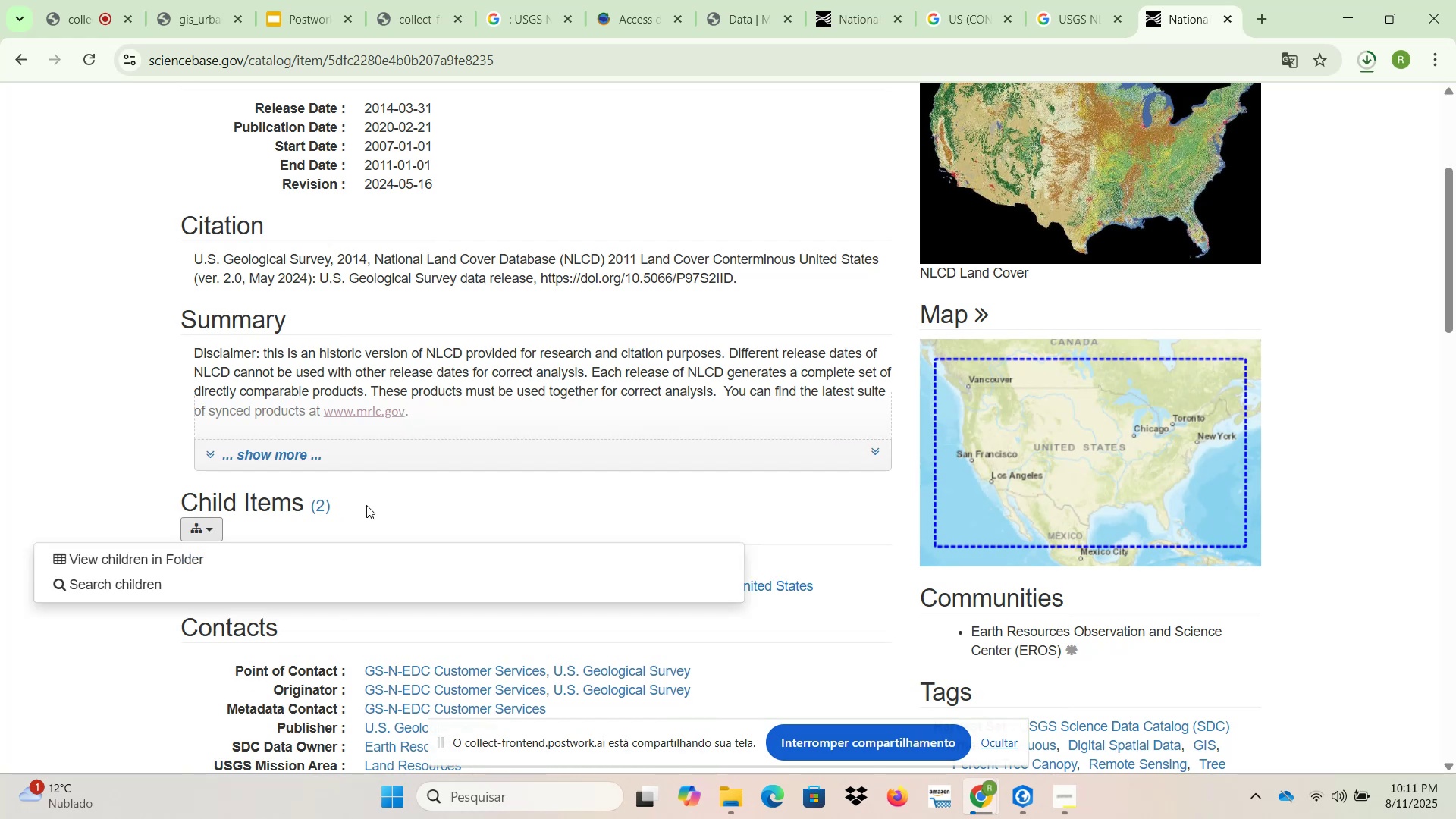 
left_click([416, 492])
 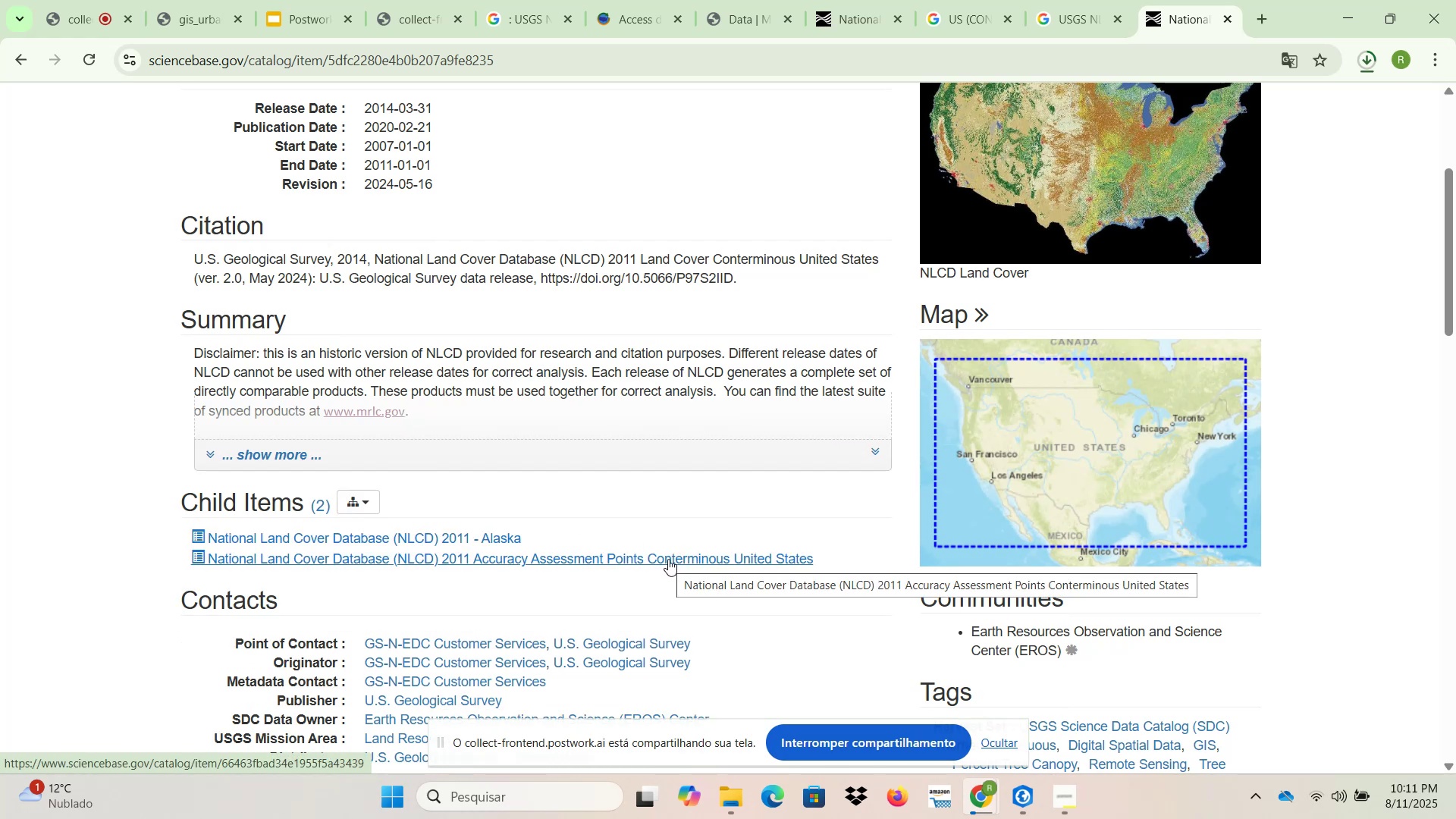 
left_click([668, 559])
 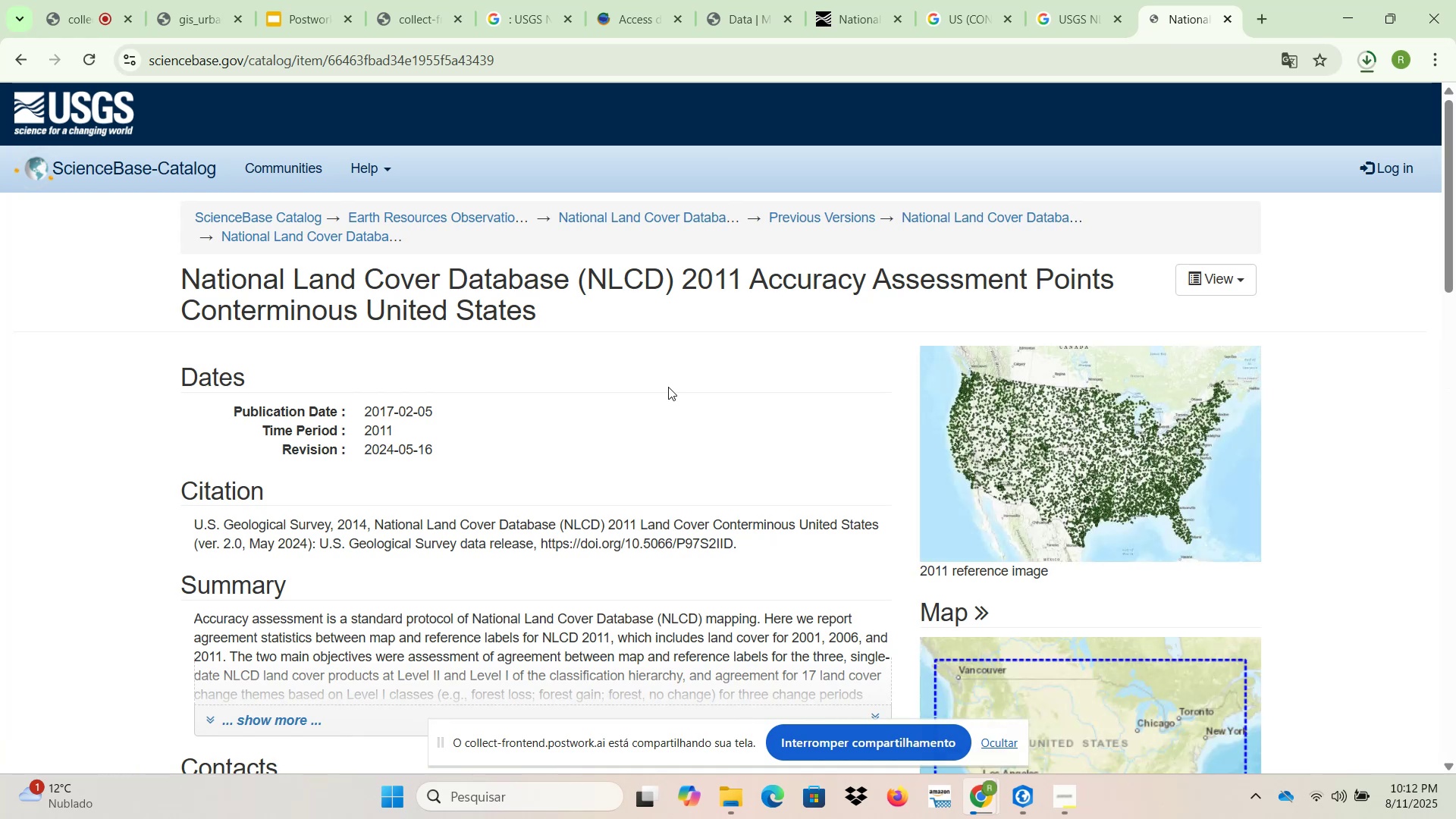 
scroll: coordinate [667, 386], scroll_direction: down, amount: 3.0
 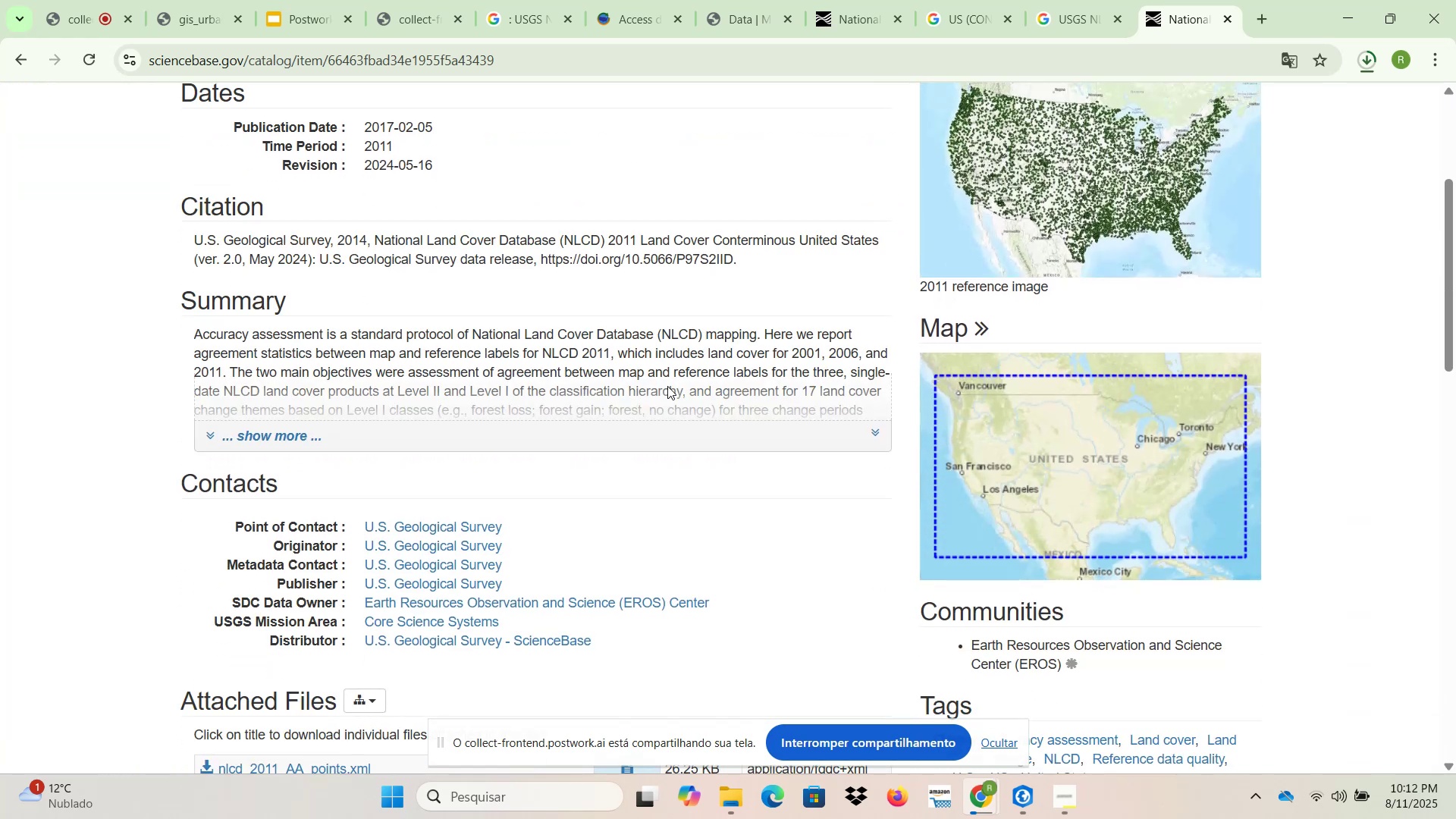 
scroll: coordinate [667, 386], scroll_direction: up, amount: 2.0
 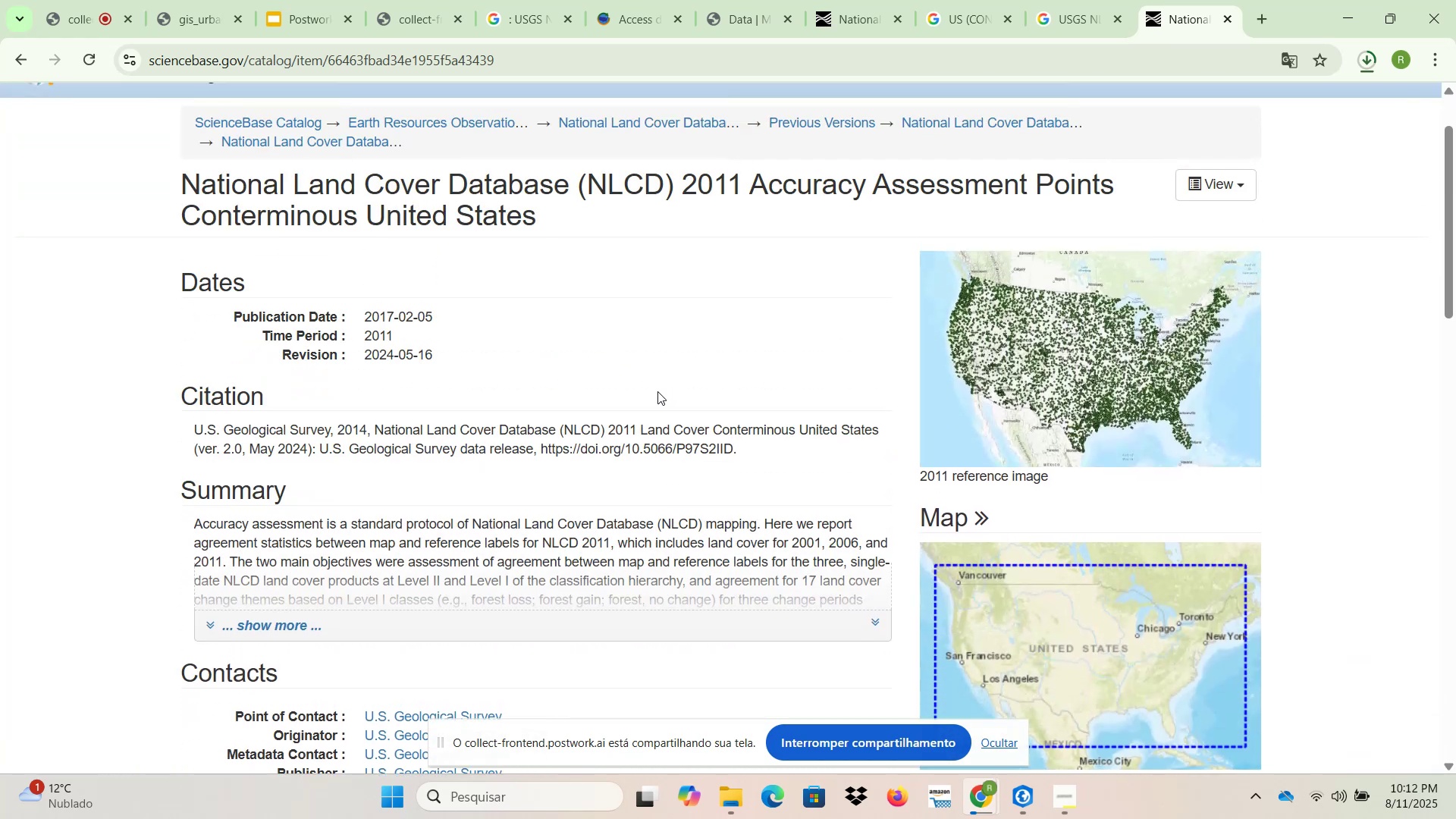 
wait(6.71)
 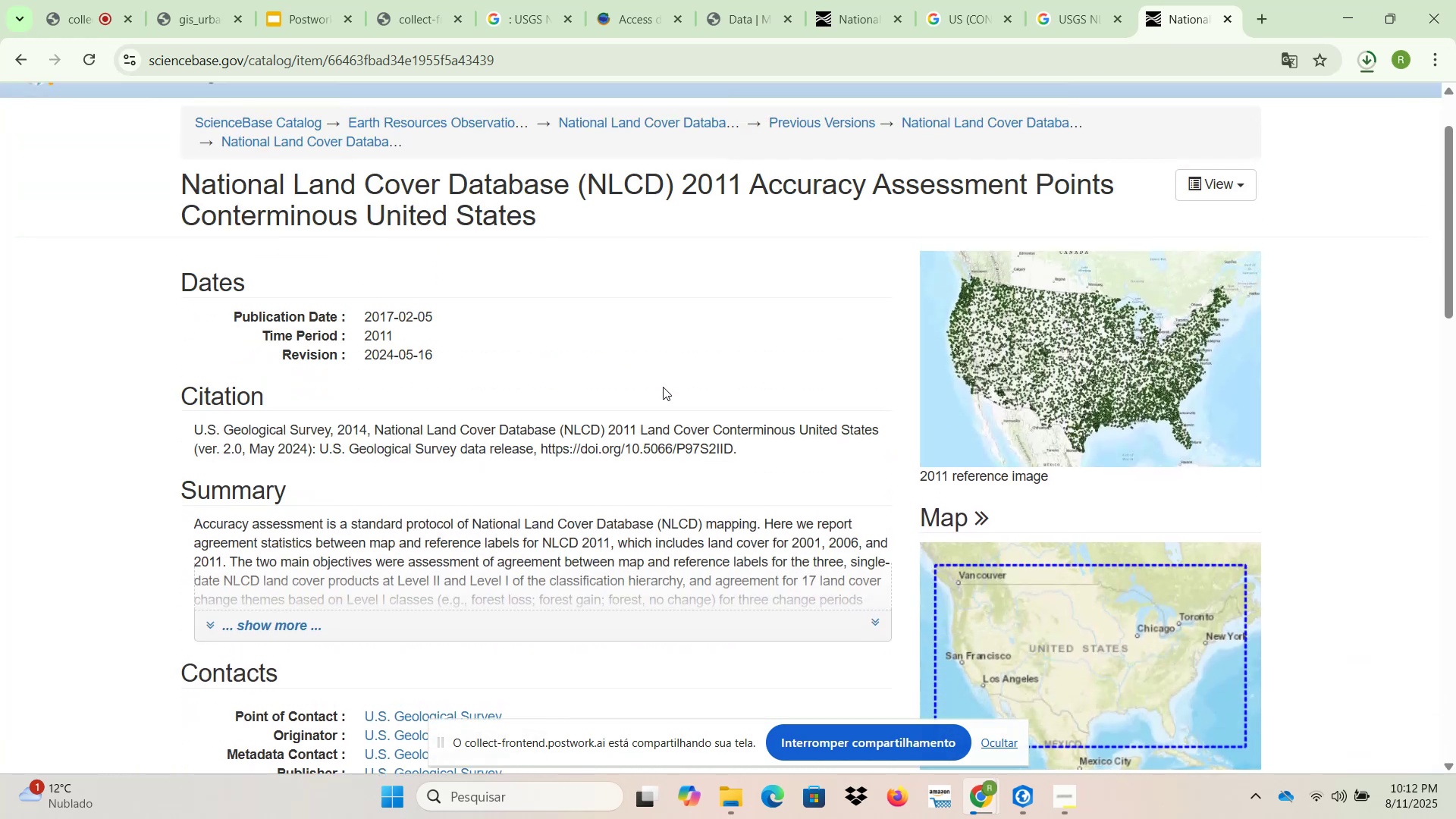 
scroll: coordinate [599, 435], scroll_direction: down, amount: 2.0
 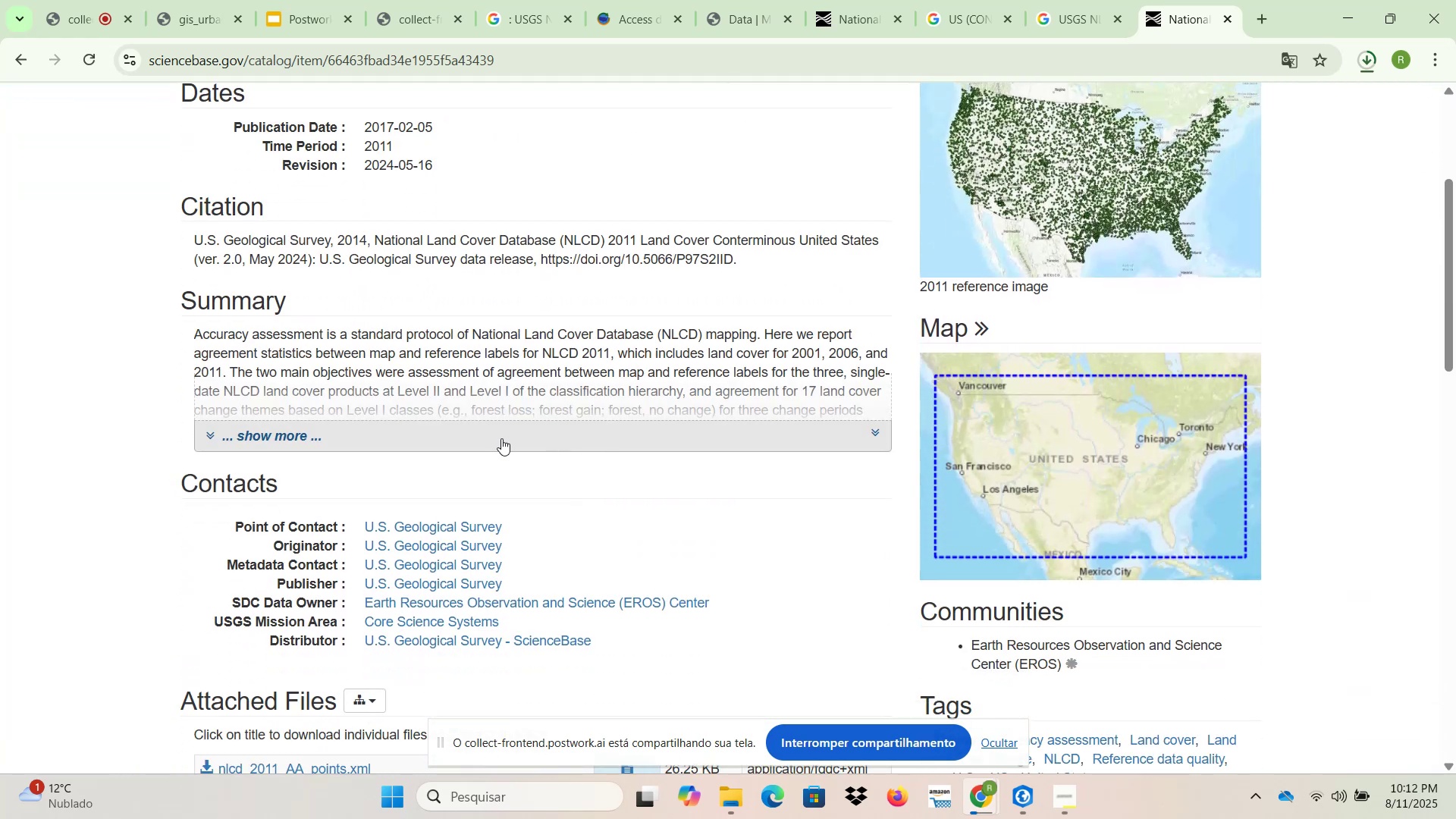 
left_click([499, 444])
 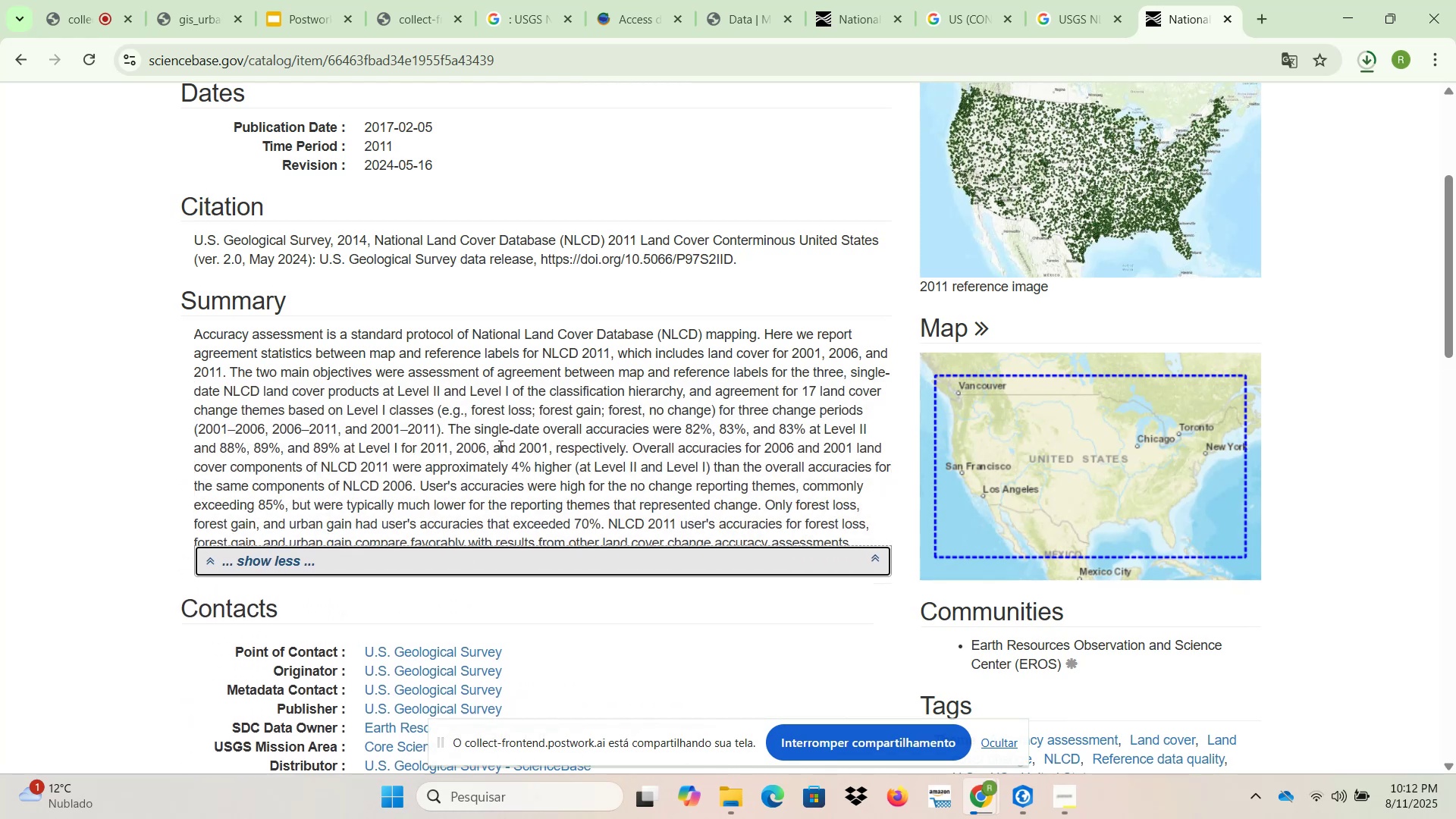 
scroll: coordinate [520, 461], scroll_direction: down, amount: 5.0
 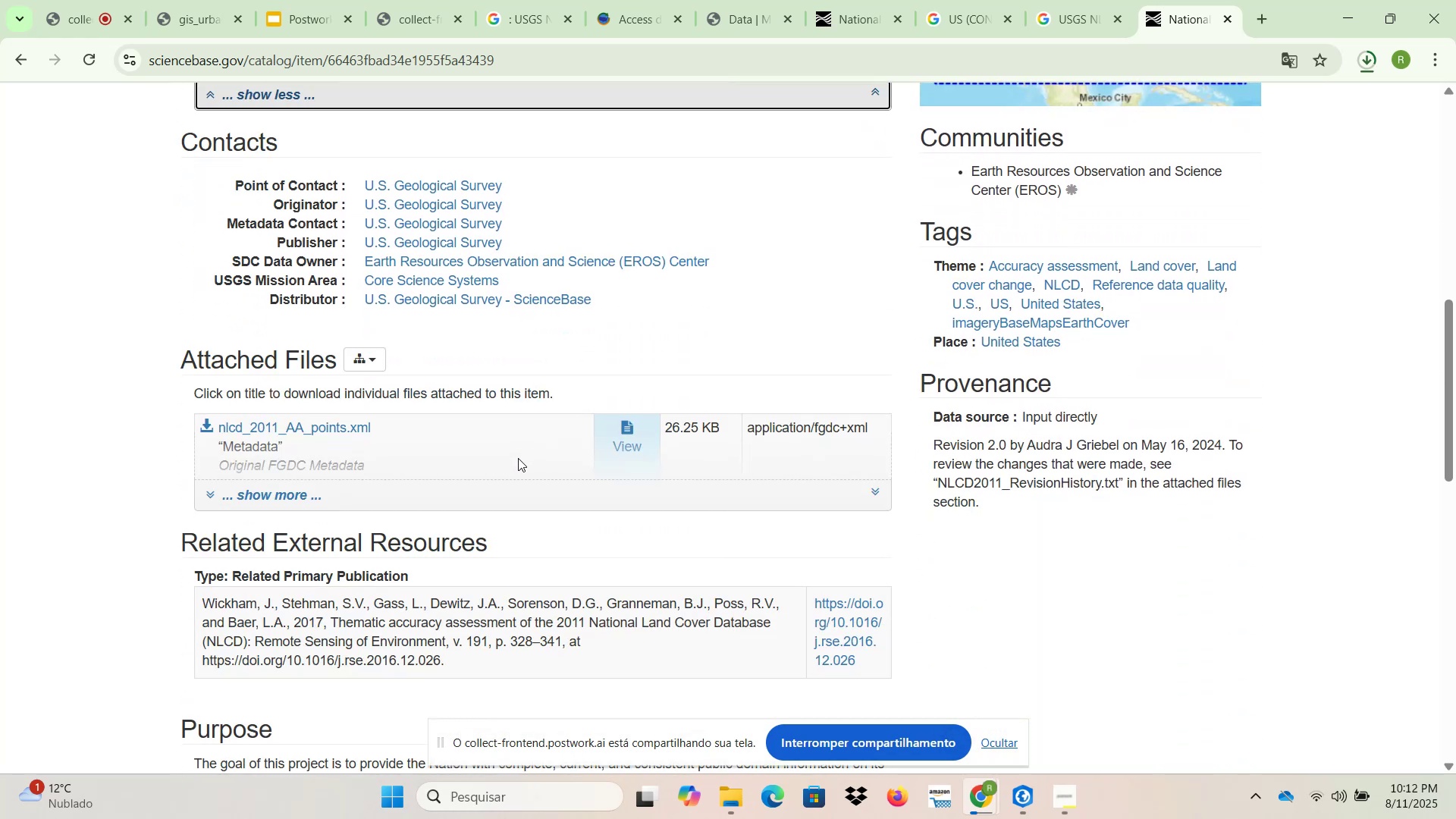 
scroll: coordinate [516, 457], scroll_direction: up, amount: 1.0
 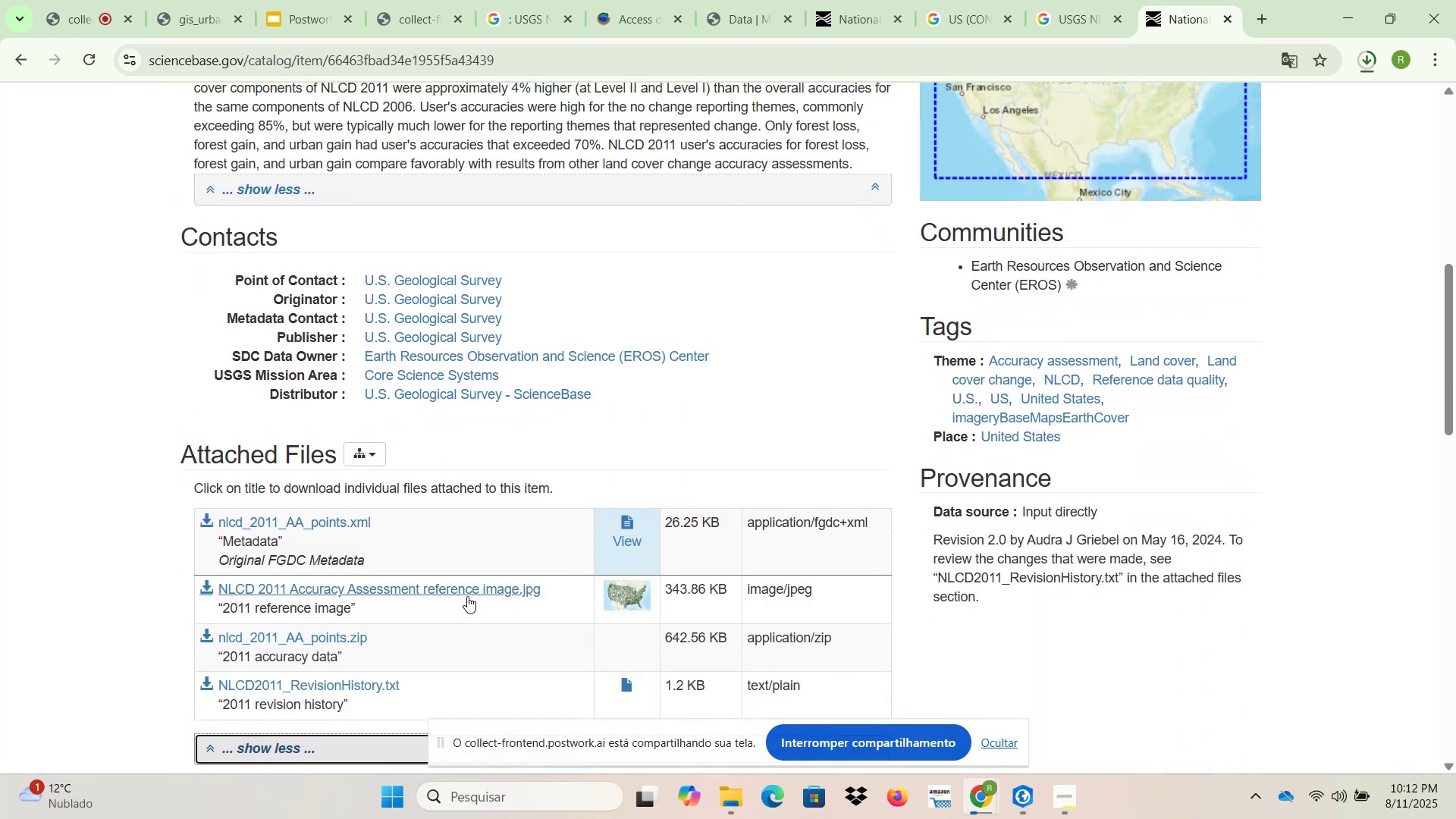 
scroll: coordinate [519, 640], scroll_direction: down, amount: 1.0
 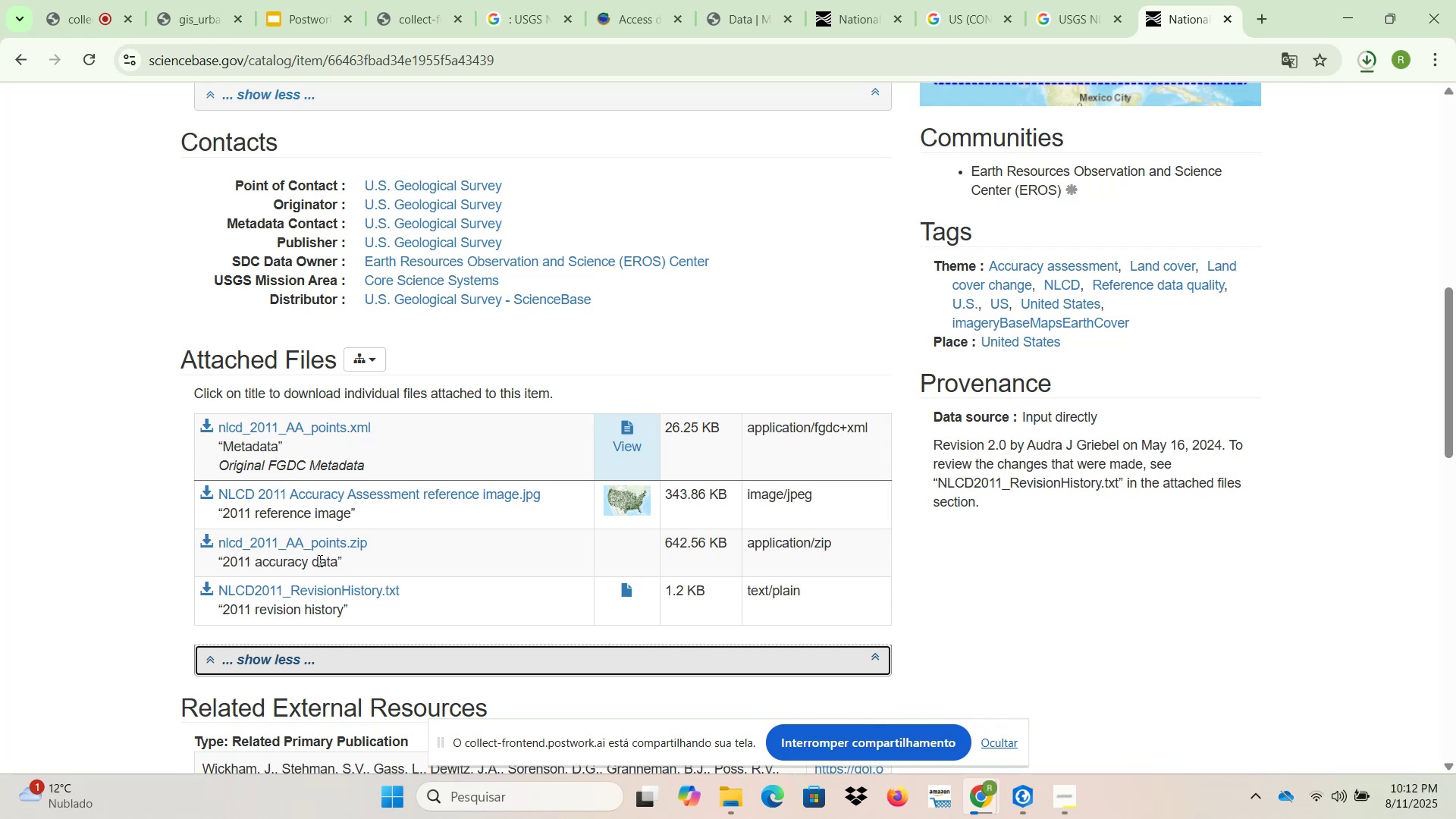 
wait(6.71)
 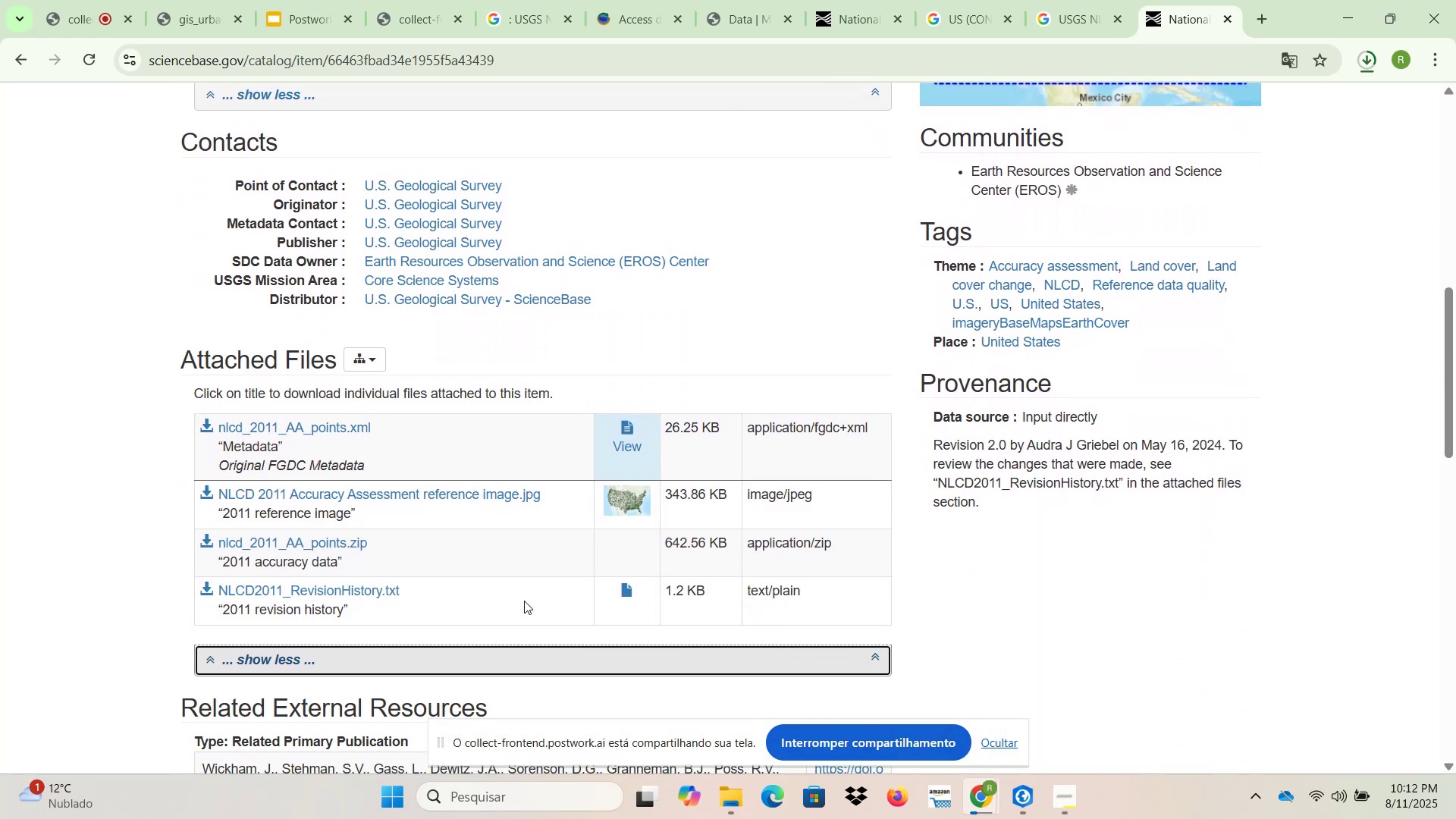 
left_click([345, 545])
 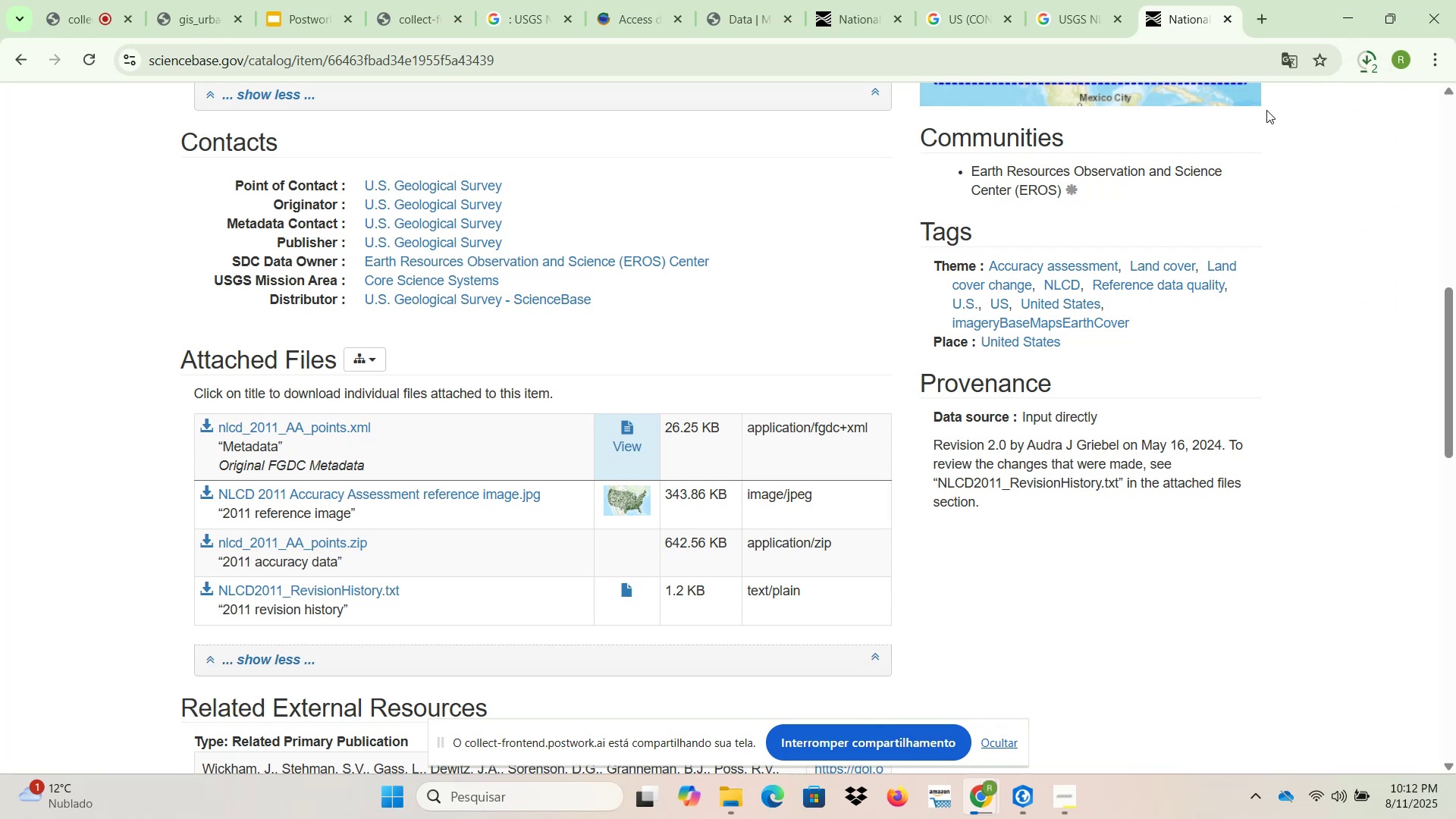 
left_click([1364, 67])
 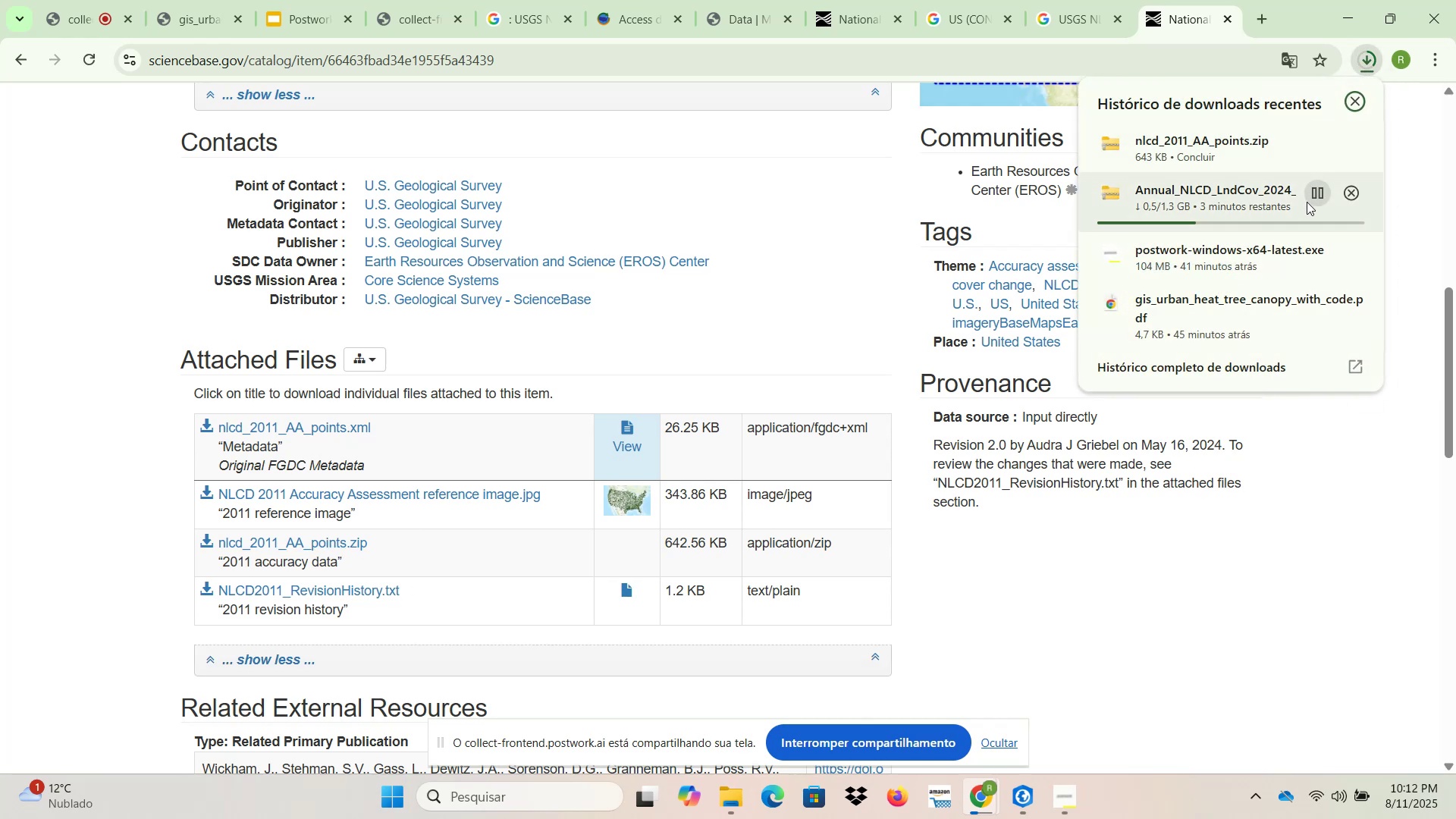 
scroll: coordinate [739, 411], scroll_direction: down, amount: 3.0
 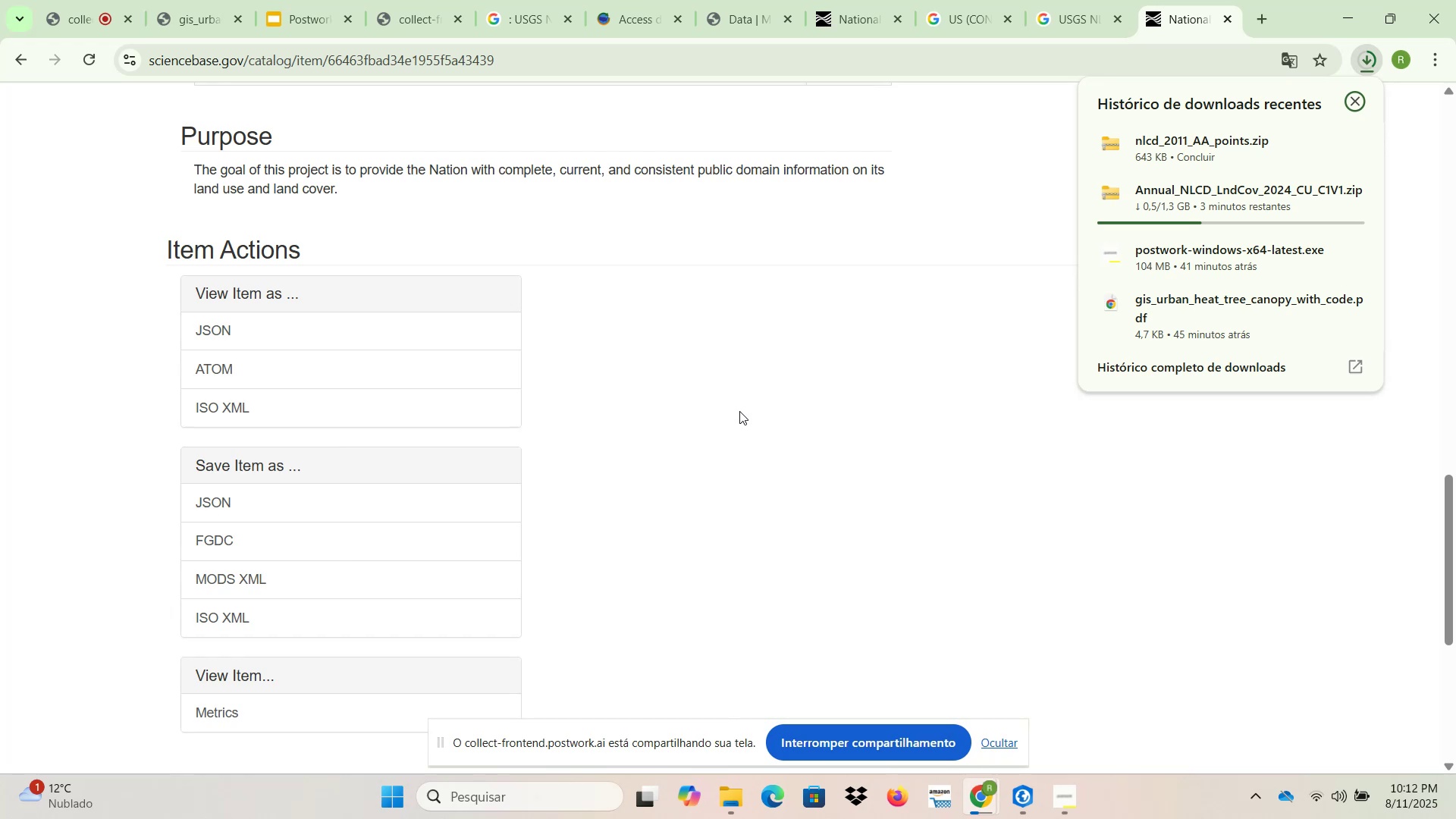 
scroll: coordinate [739, 413], scroll_direction: up, amount: 8.0
 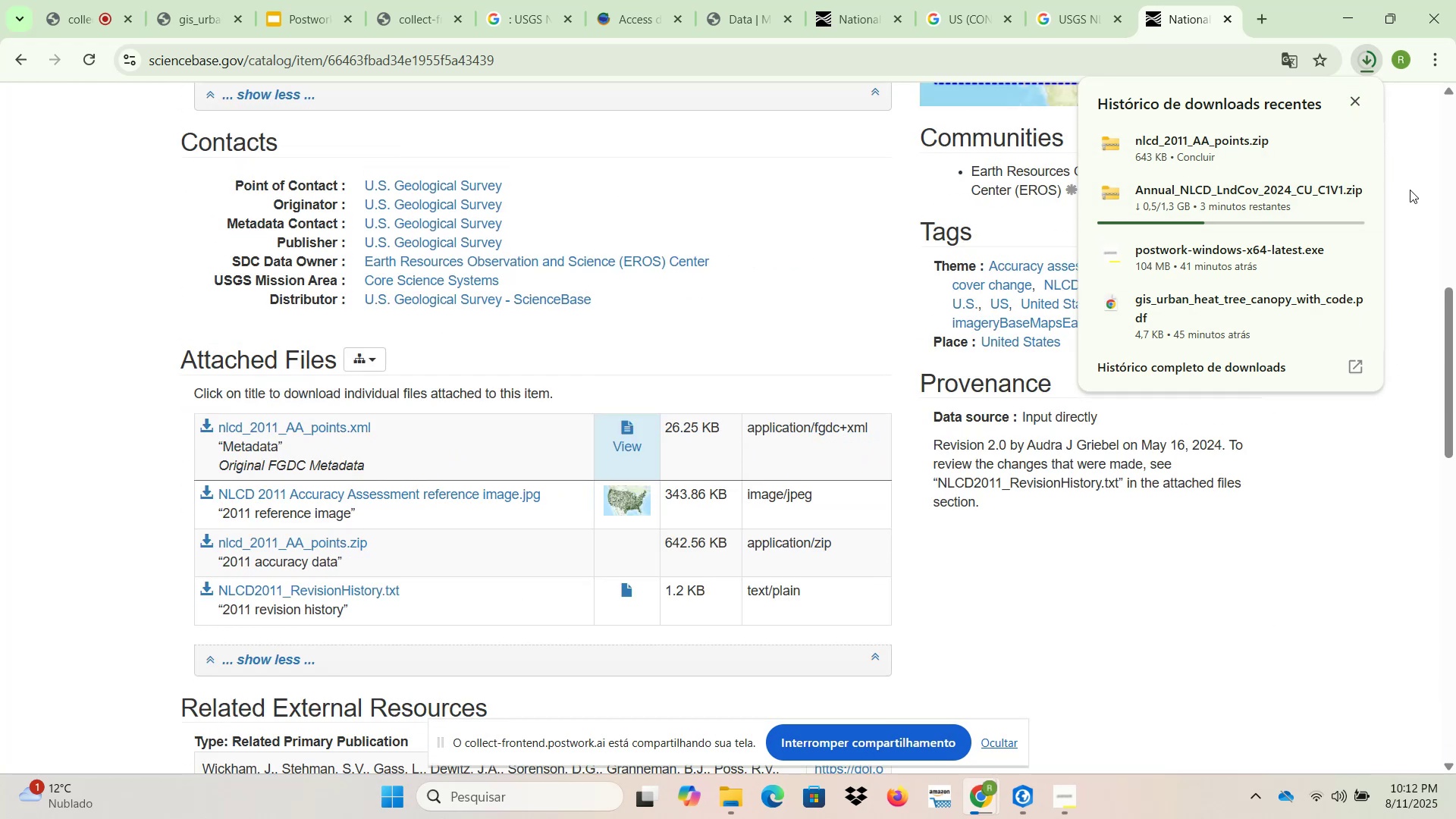 
left_click([1407, 191])
 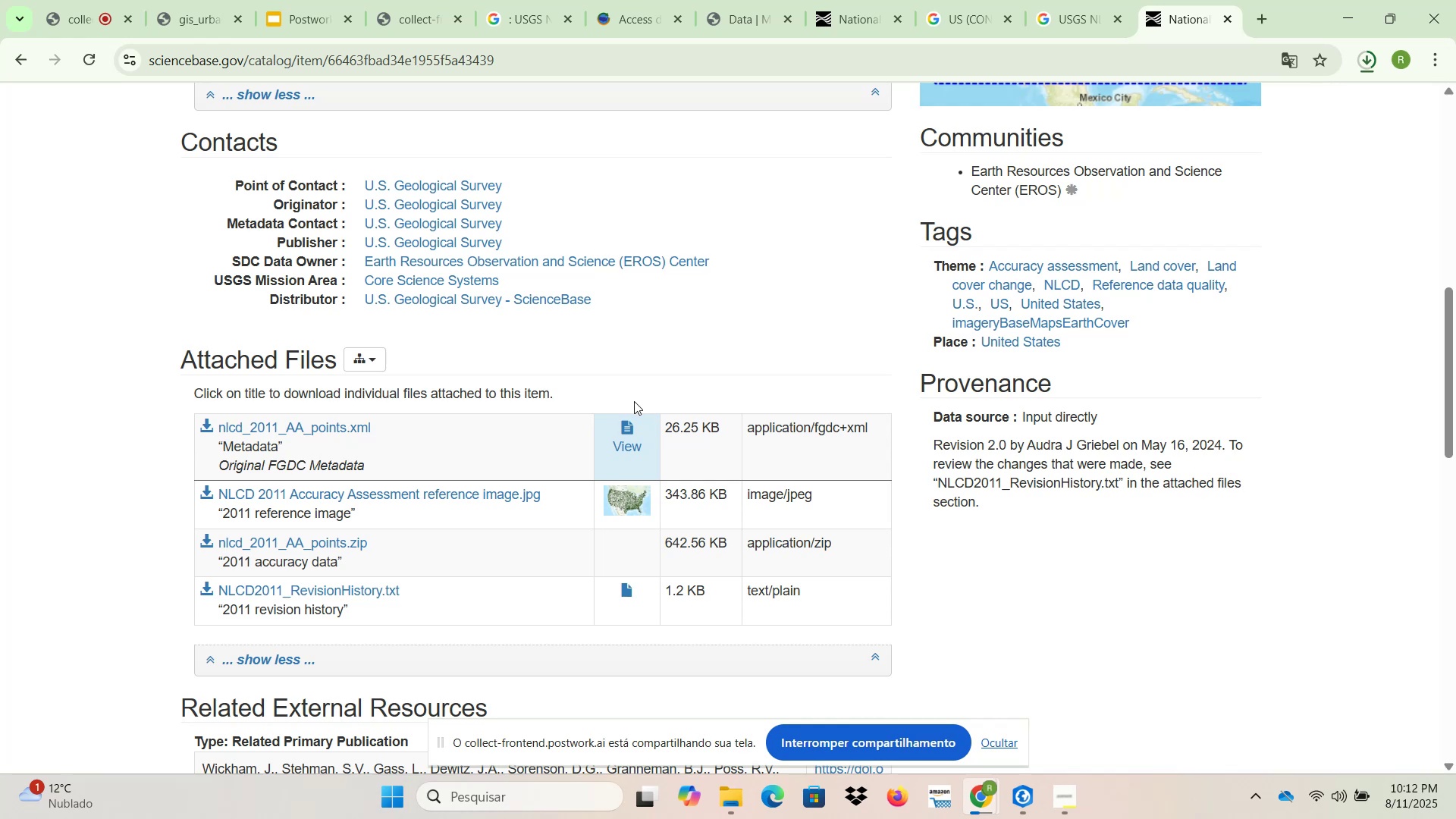 
wait(5.74)
 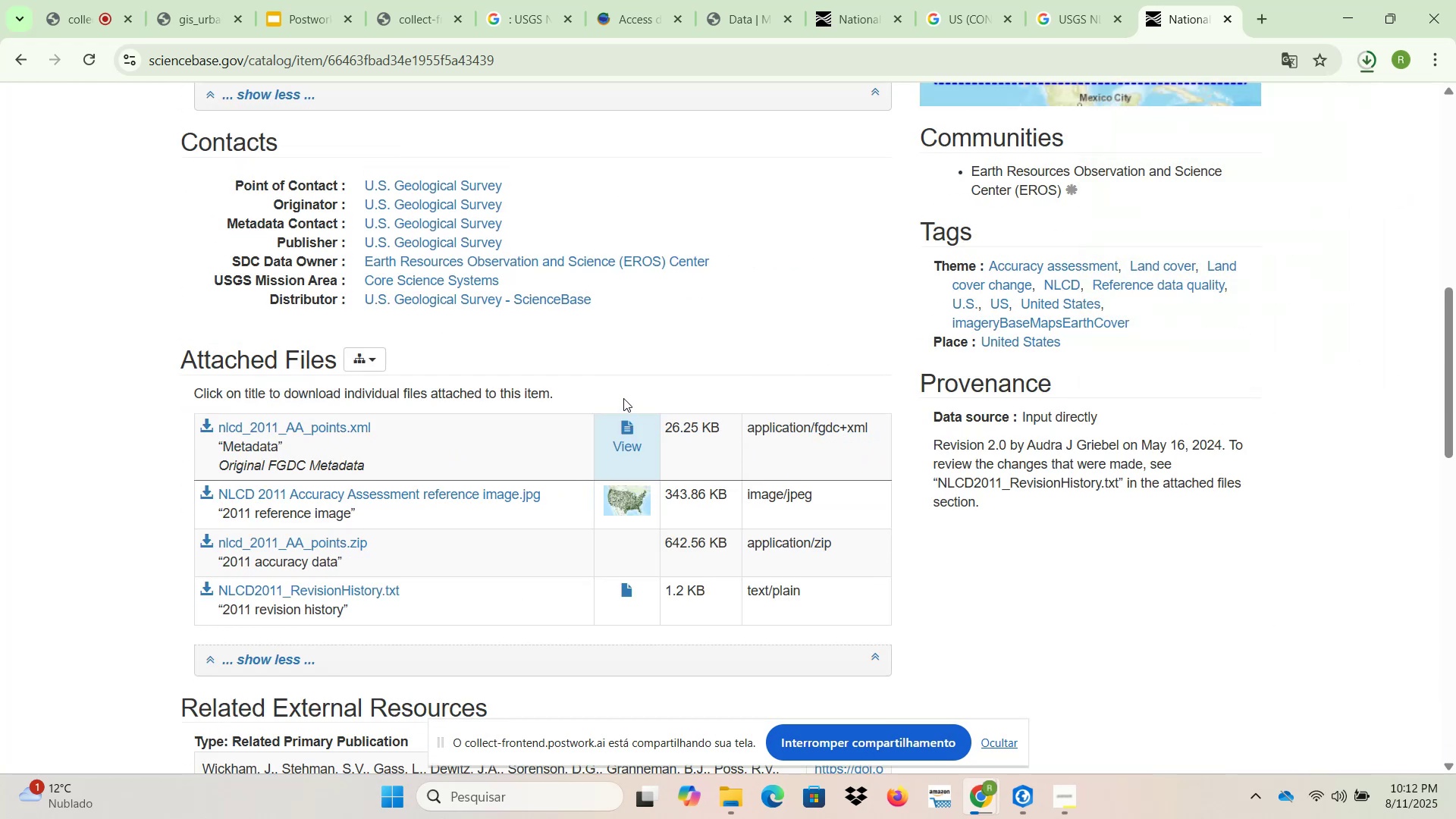 
double_click([504, 494])
 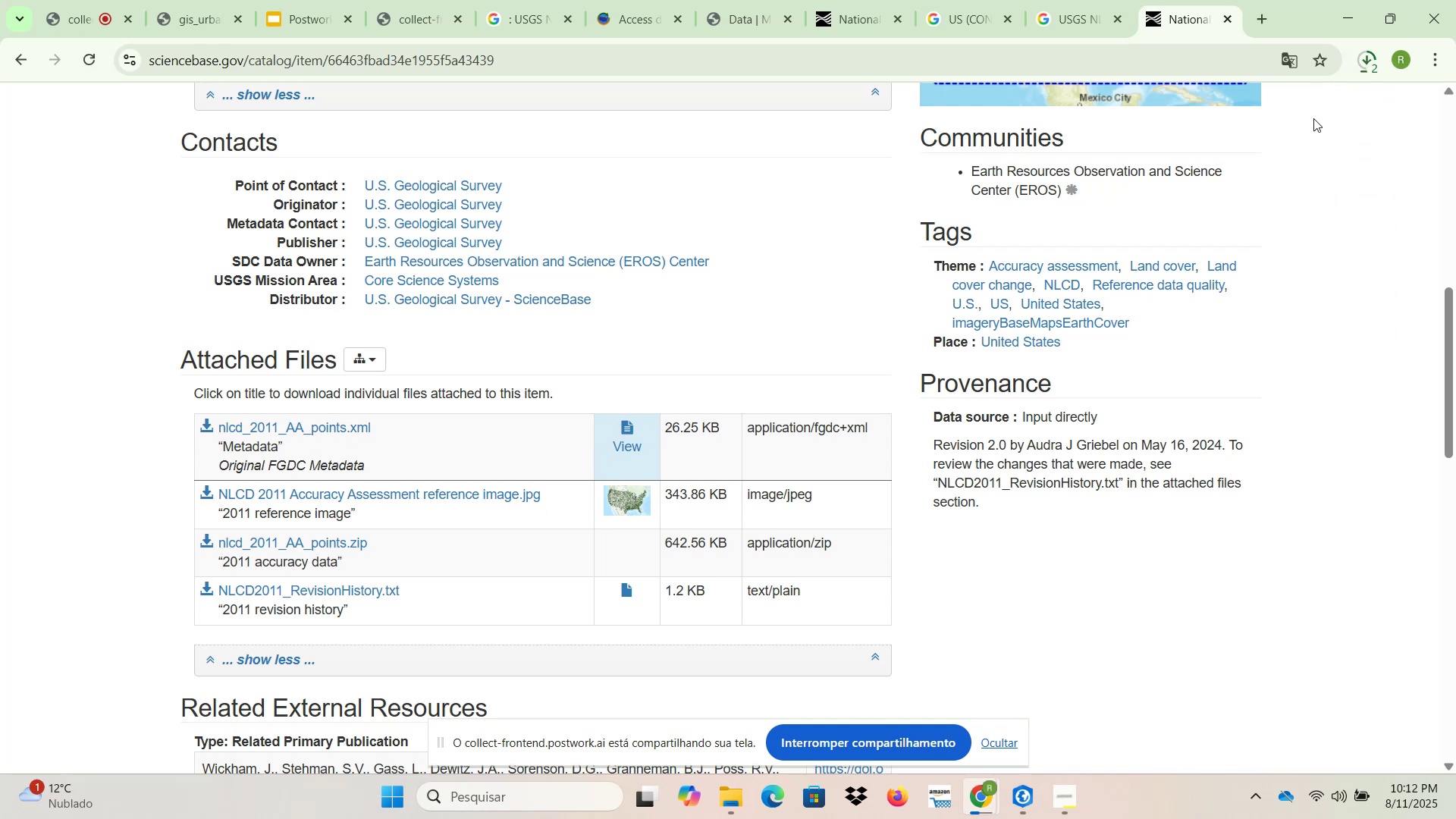 
left_click([1369, 71])
 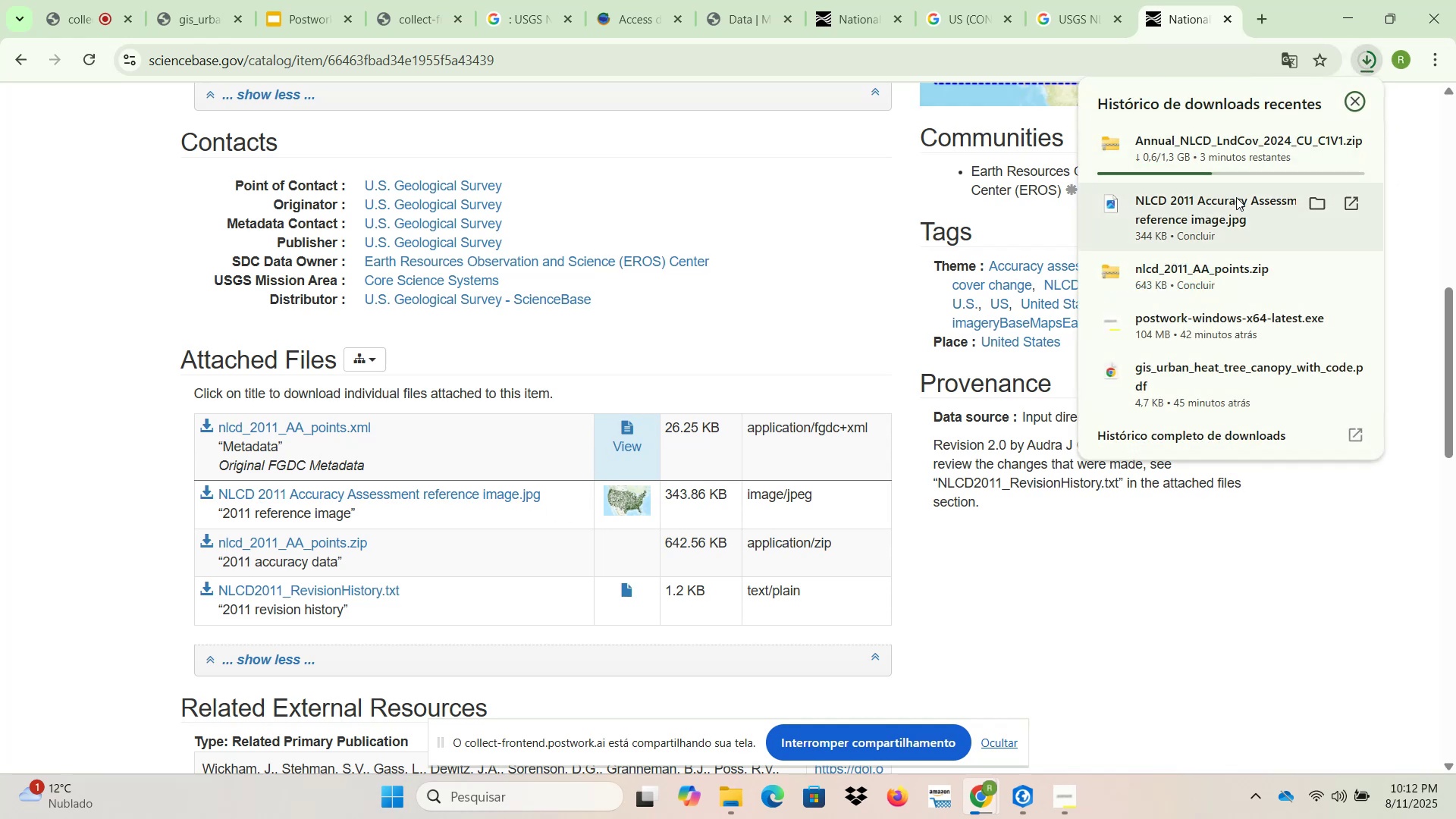 
left_click([1243, 222])
 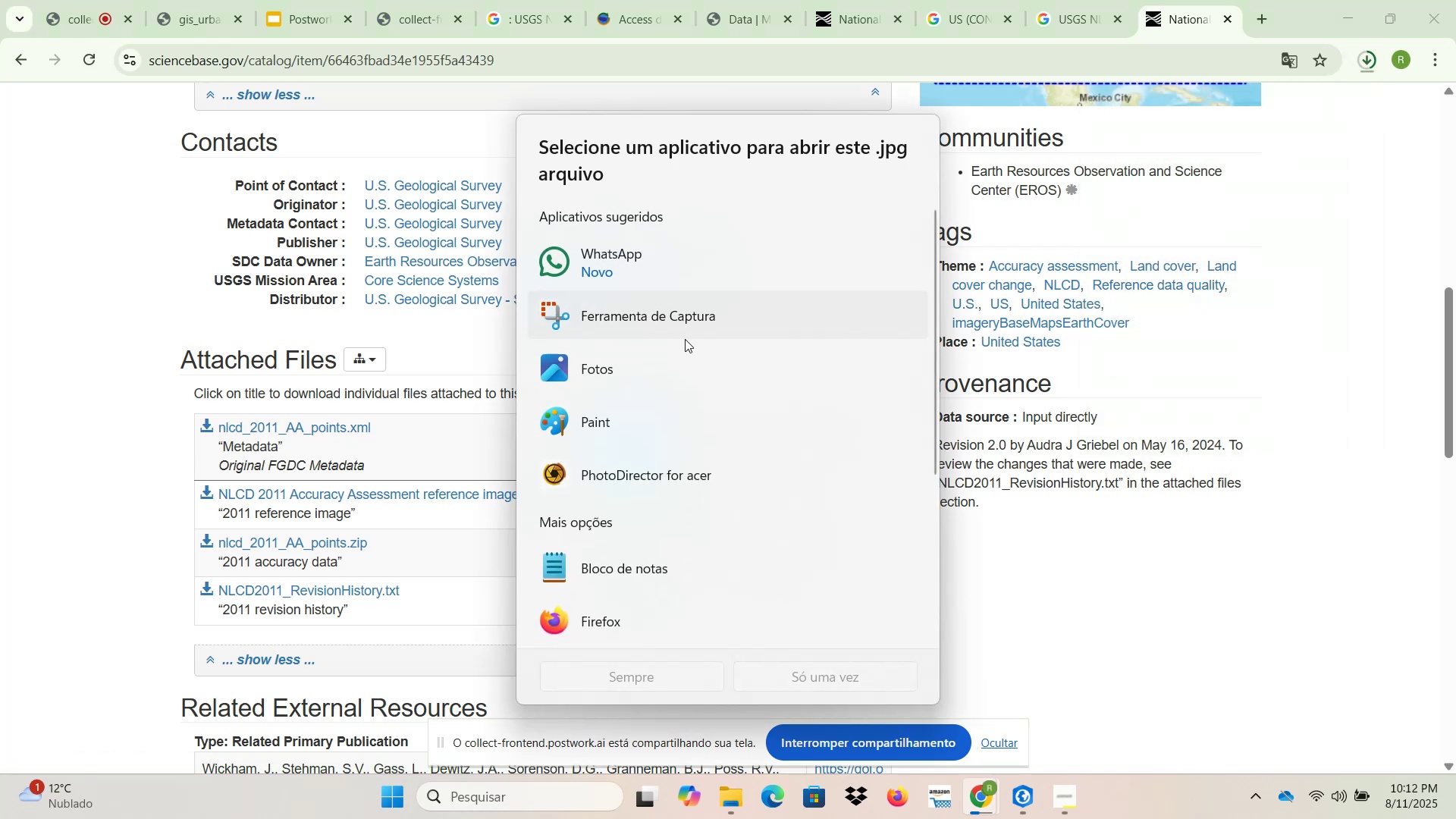 
left_click([675, 387])
 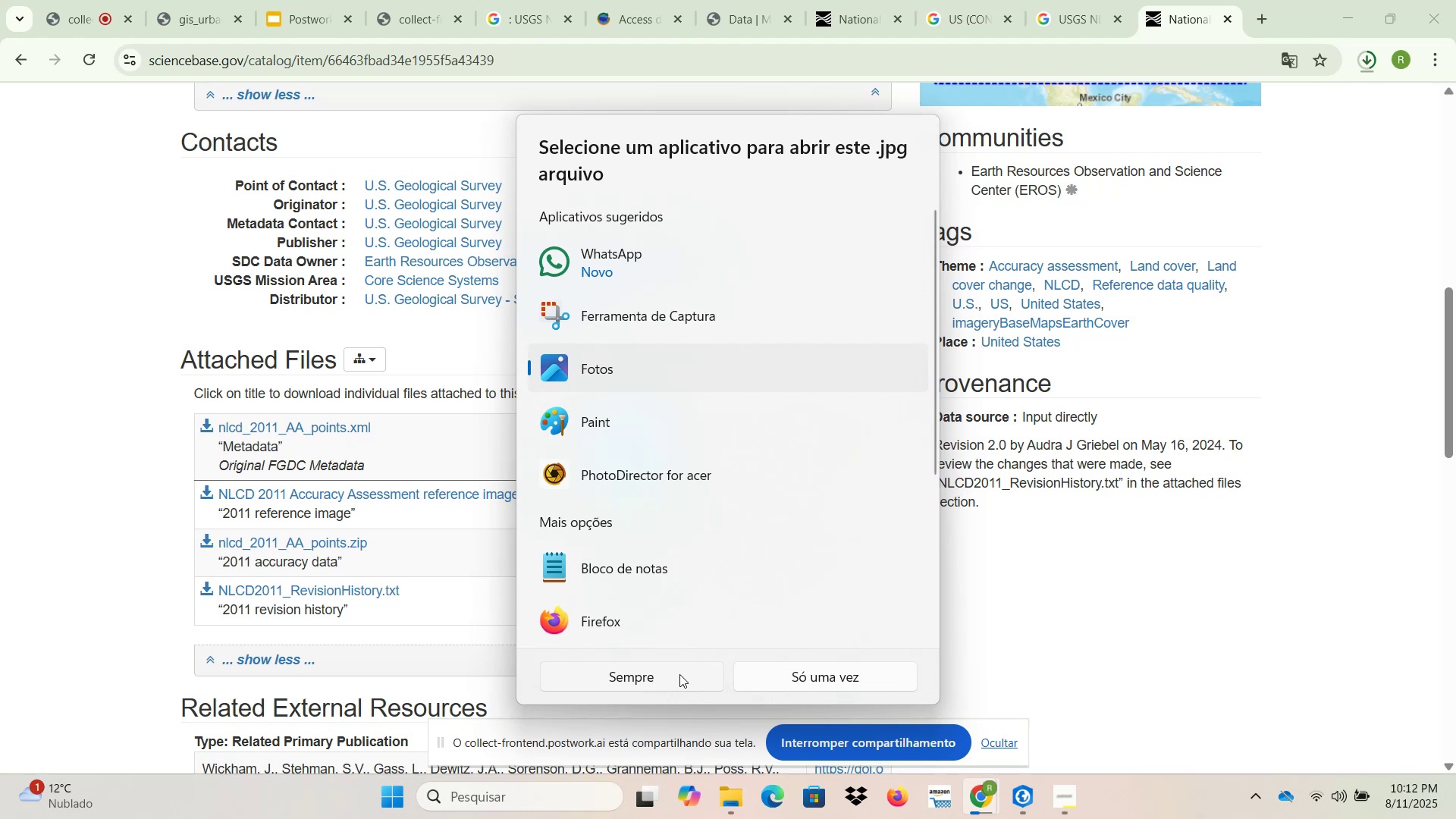 
left_click([766, 673])
 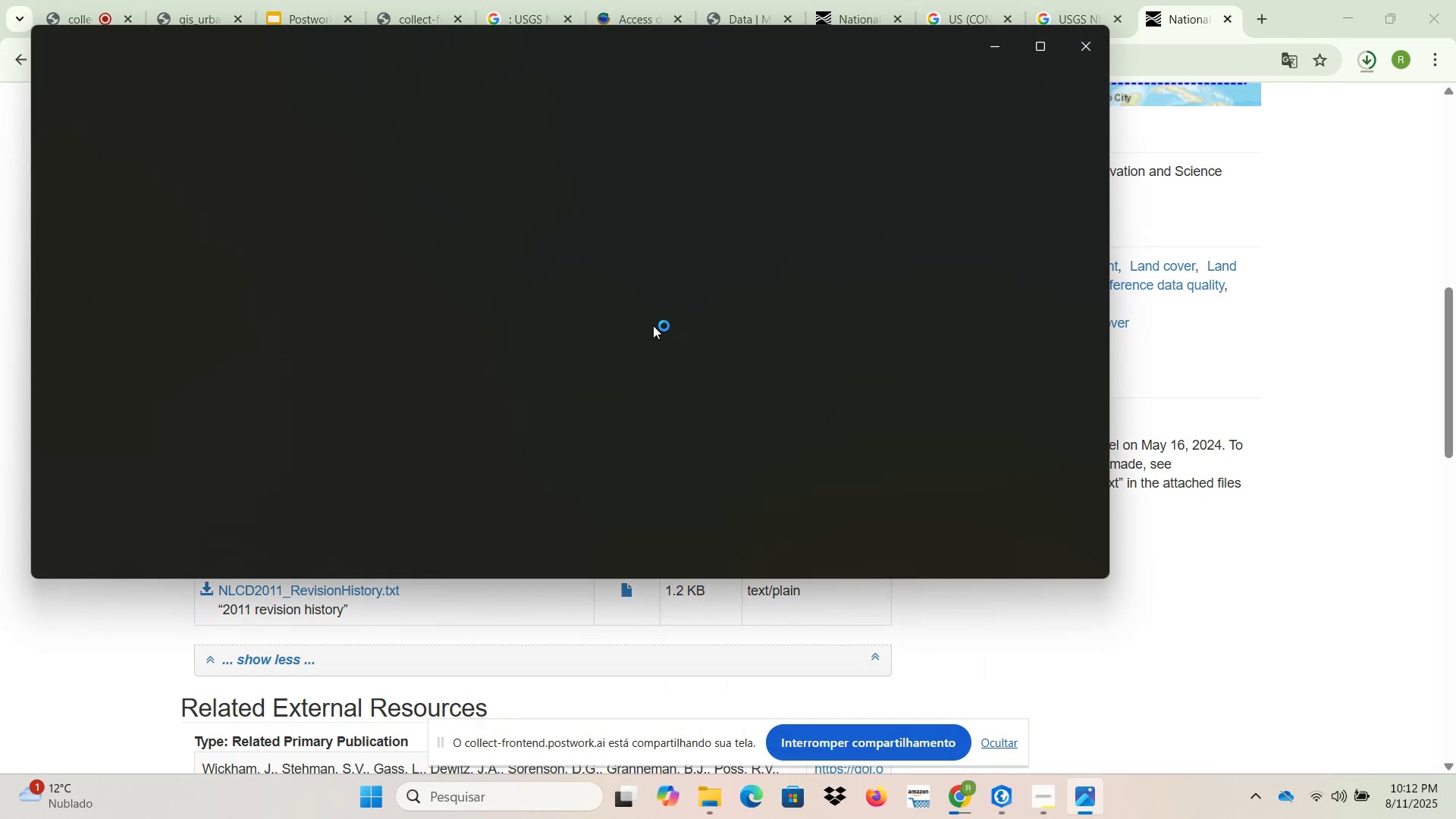 
scroll: coordinate [394, 320], scroll_direction: up, amount: 5.0
 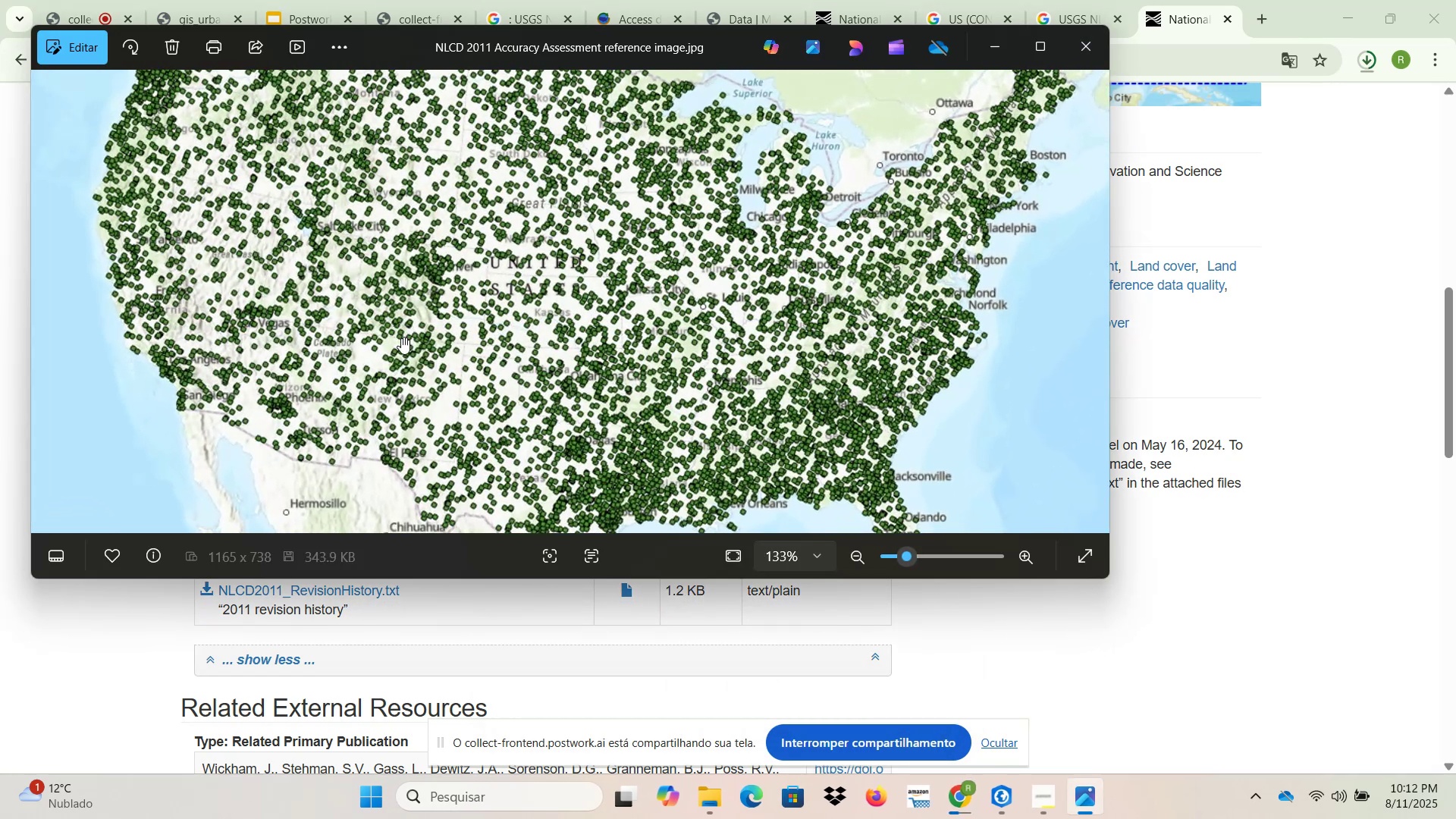 
scroll: coordinate [532, 340], scroll_direction: down, amount: 3.0
 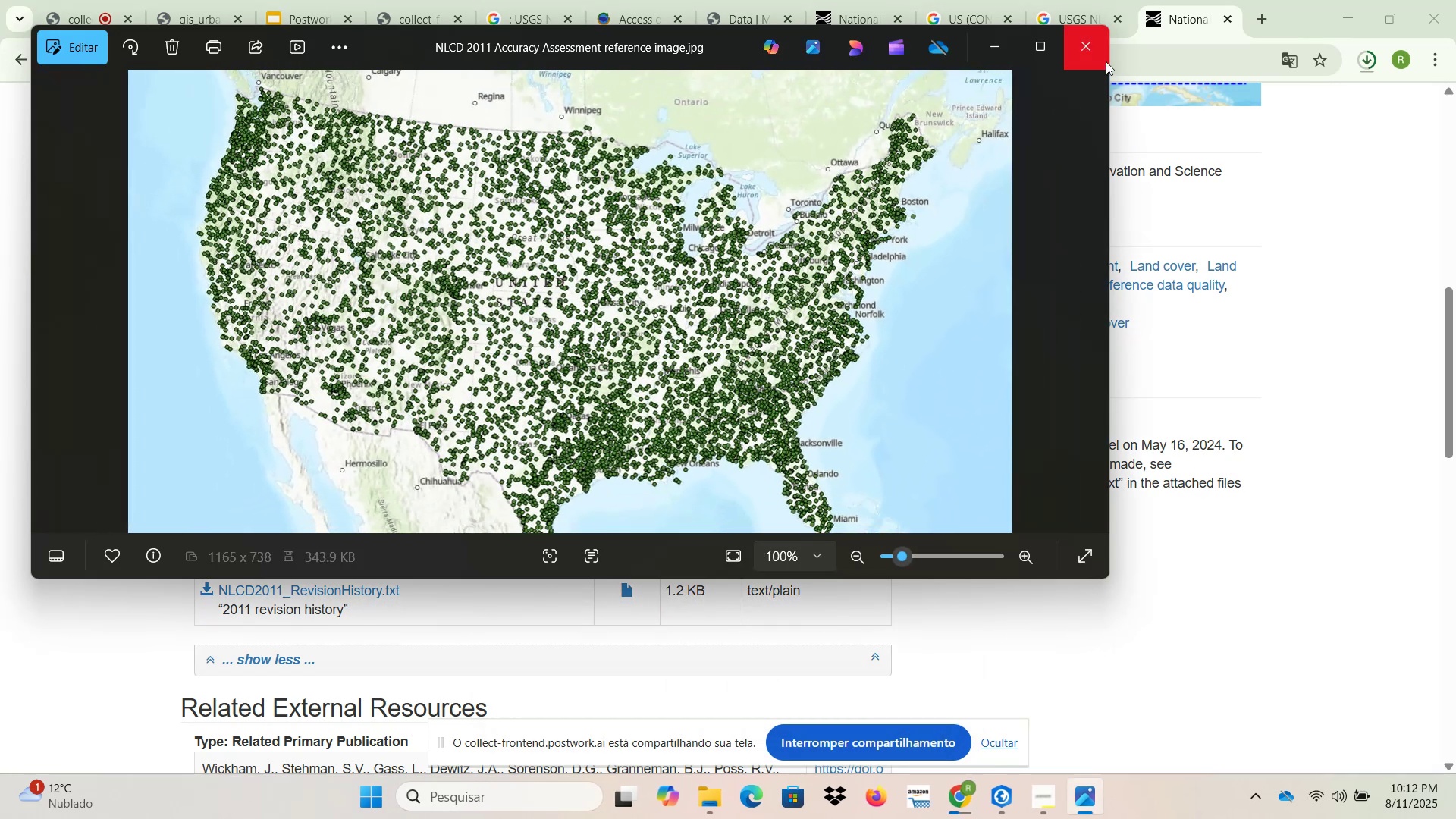 
left_click([1097, 50])
 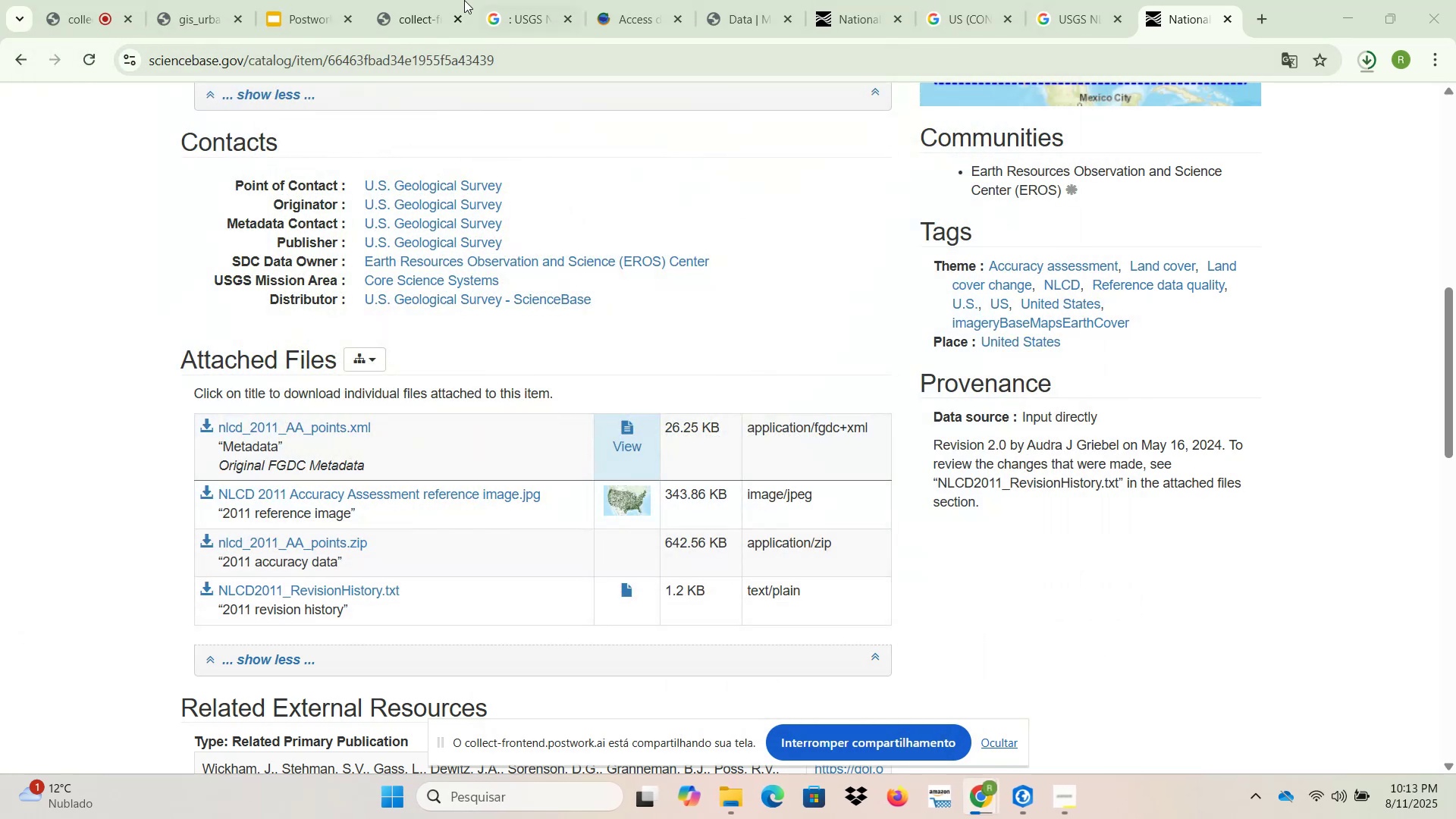 
double_click([281, 0])
 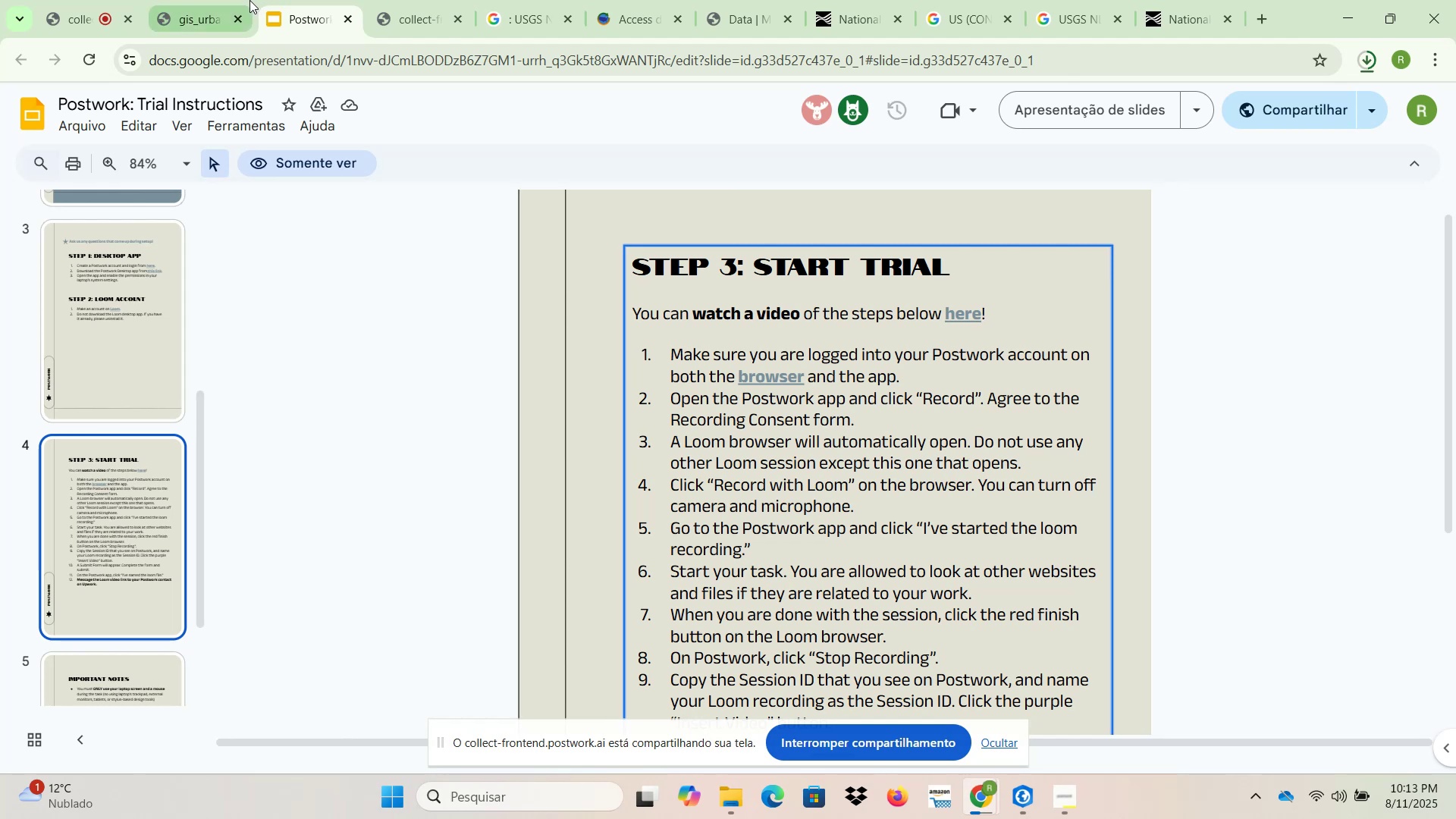 
left_click([218, 0])
 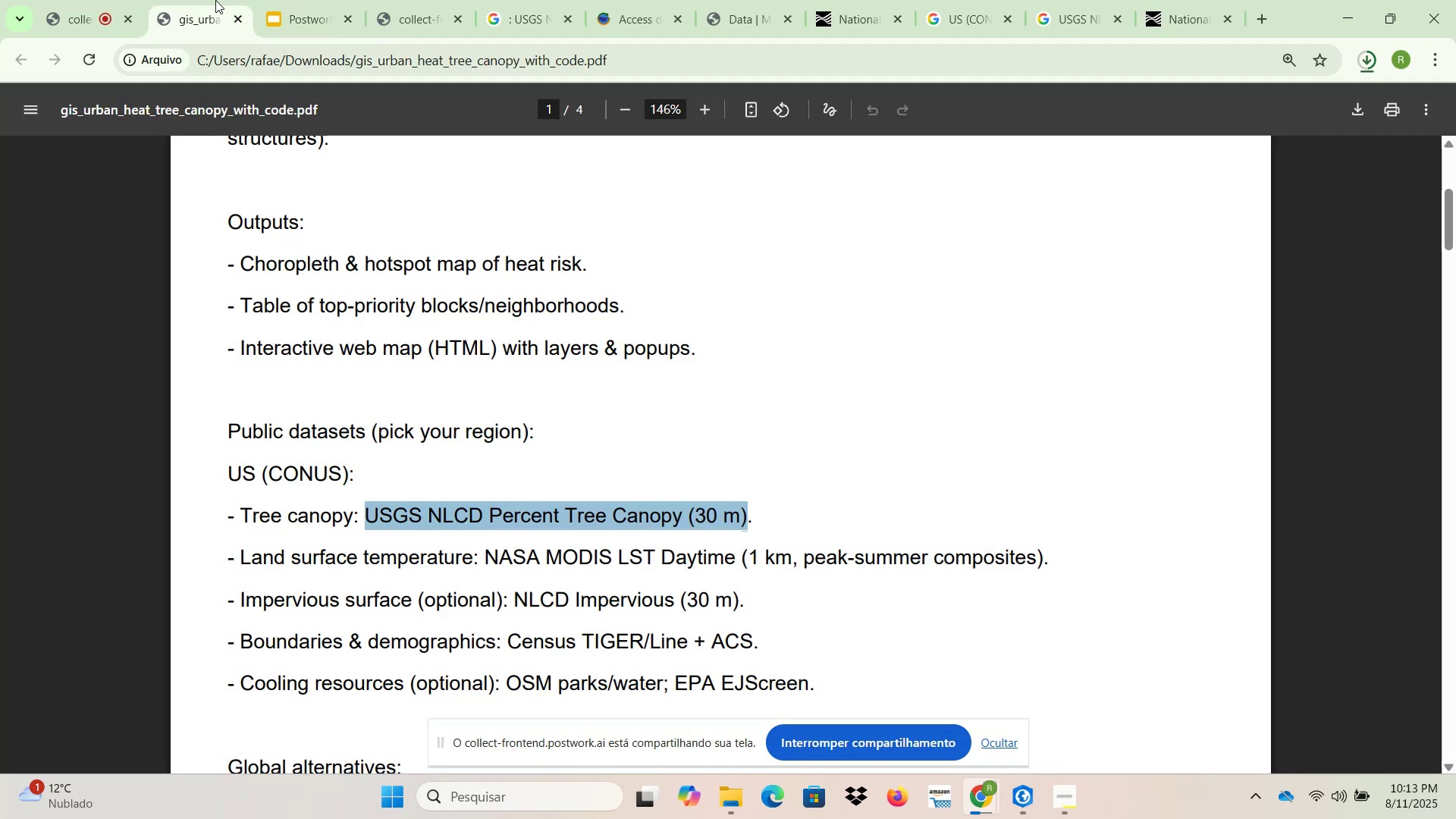 
mouse_move([288, 0])
 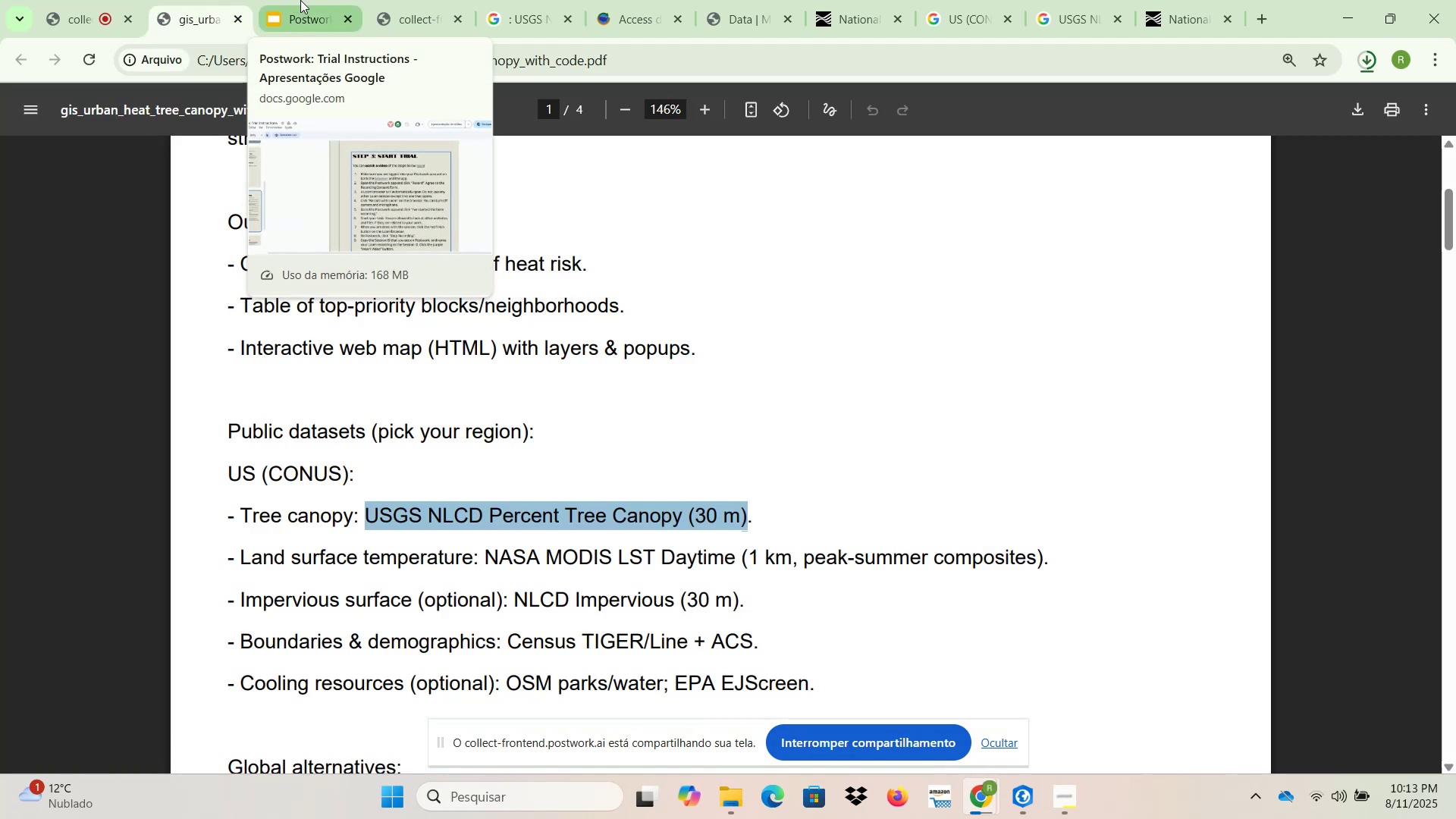 
wait(8.43)
 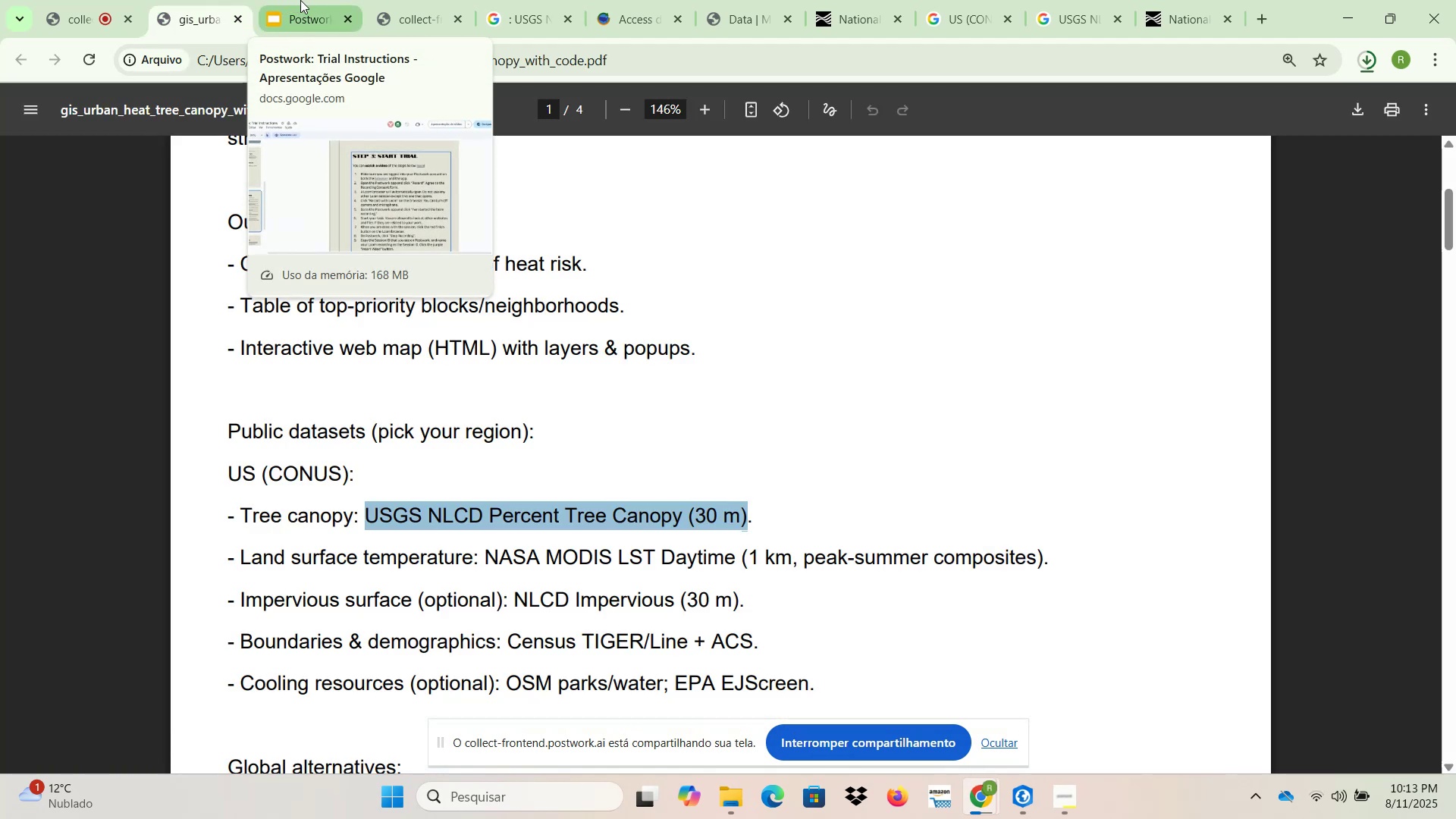 
scroll: coordinate [346, 208], scroll_direction: down, amount: 3.0
 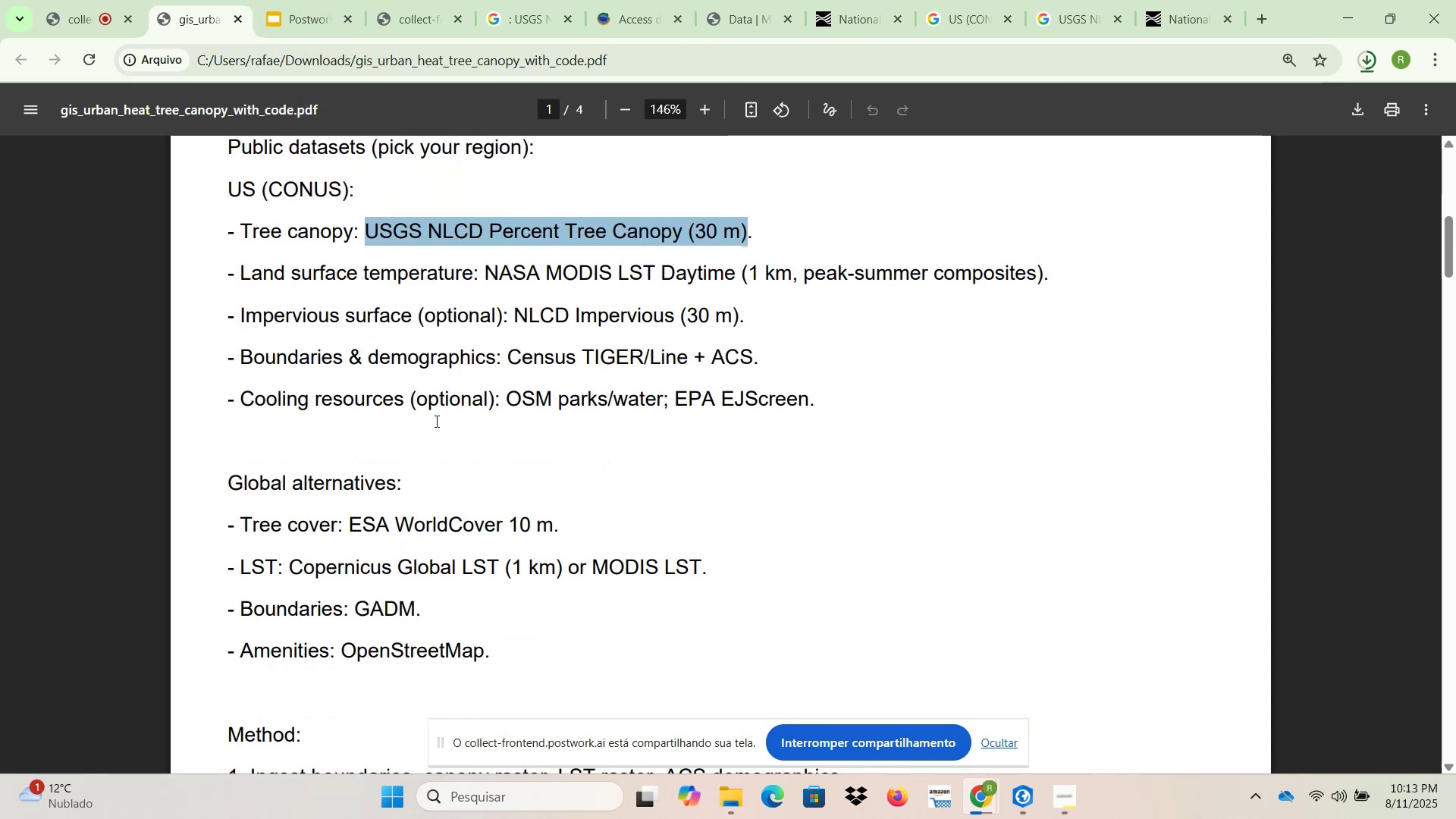 
scroll: coordinate [435, 422], scroll_direction: up, amount: 1.0
 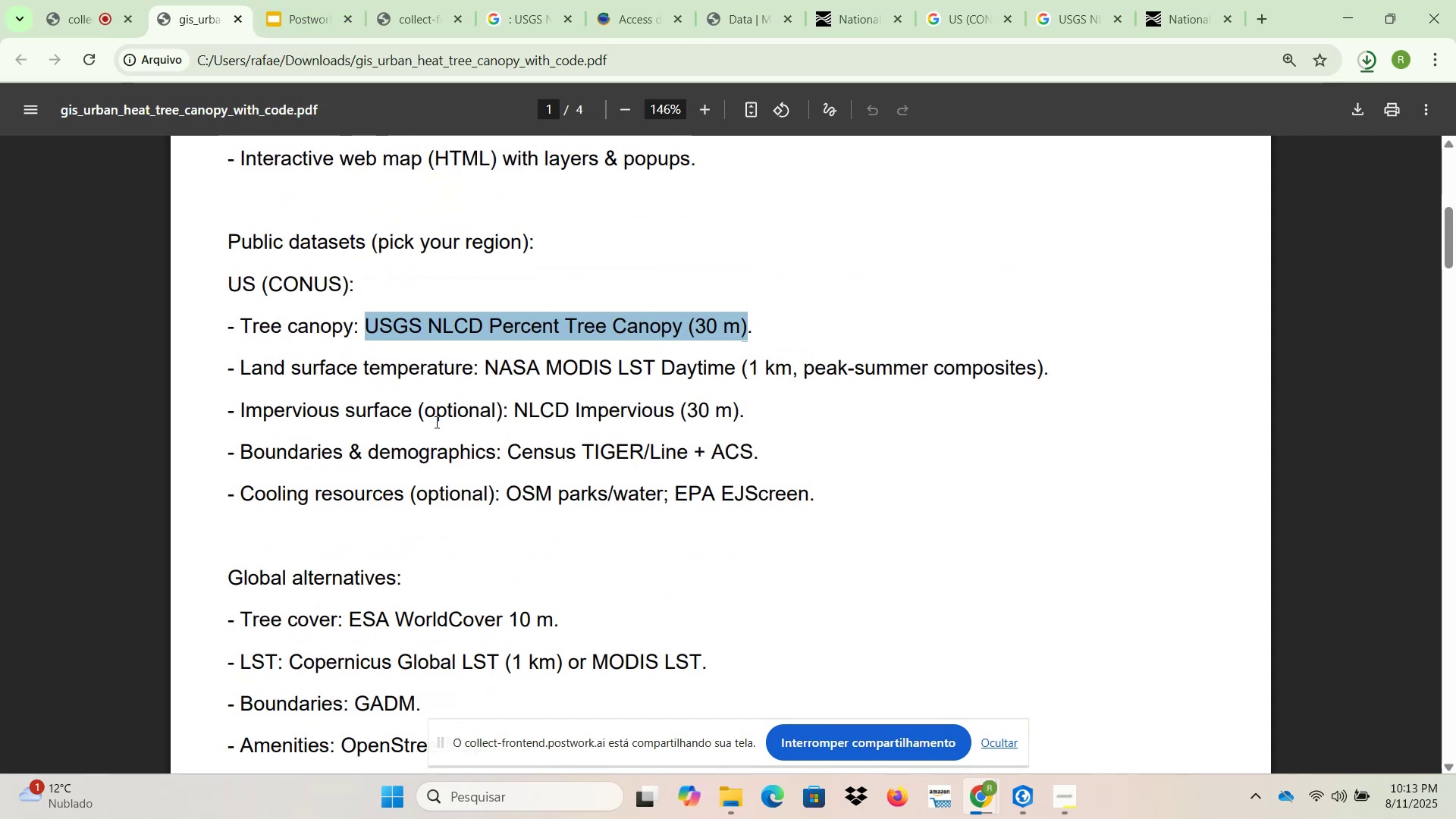 
scroll: coordinate [435, 422], scroll_direction: down, amount: 1.0
 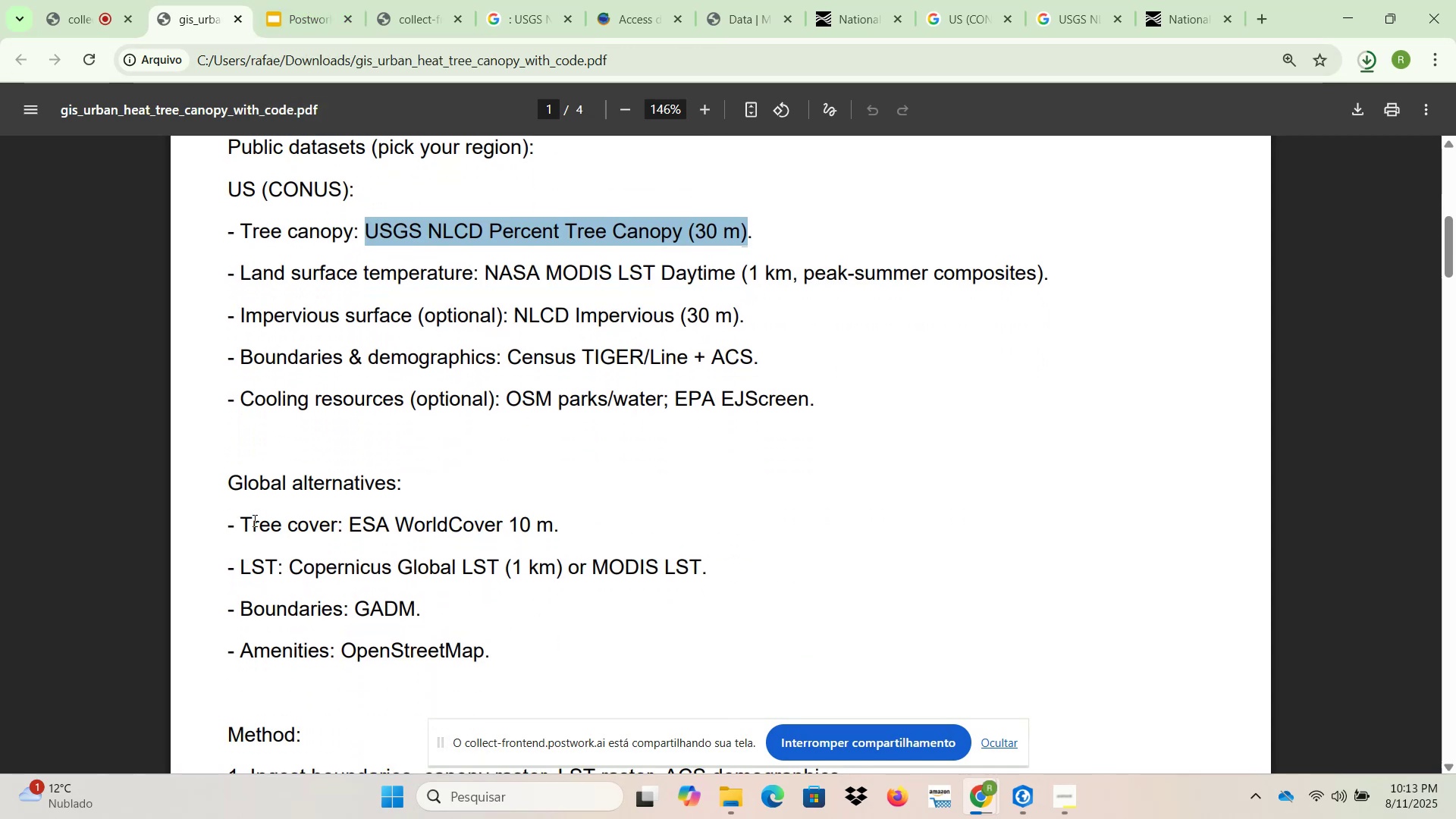 
left_click_drag(start_coordinate=[240, 517], to_coordinate=[391, 518])
 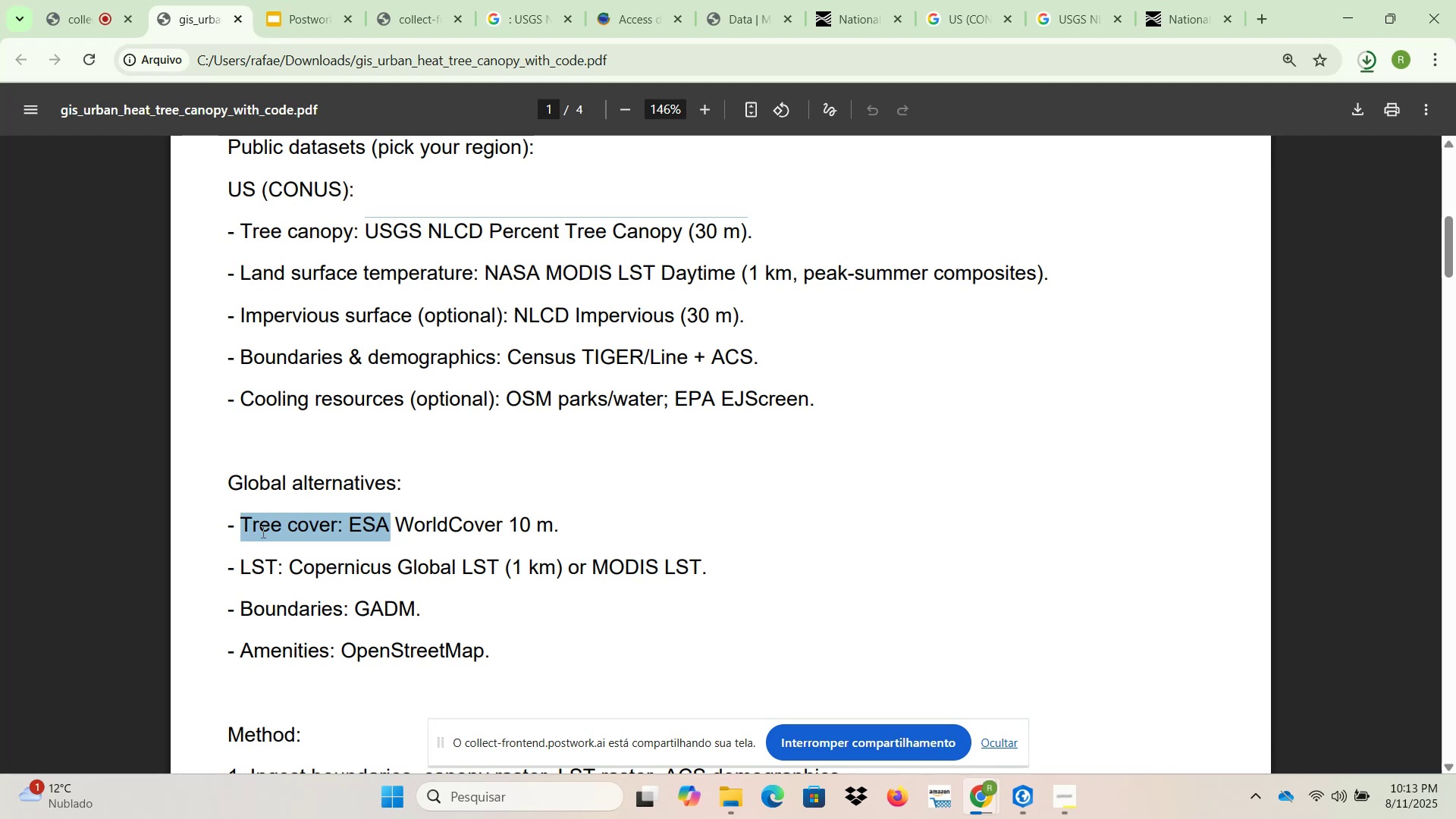 
left_click([260, 532])
 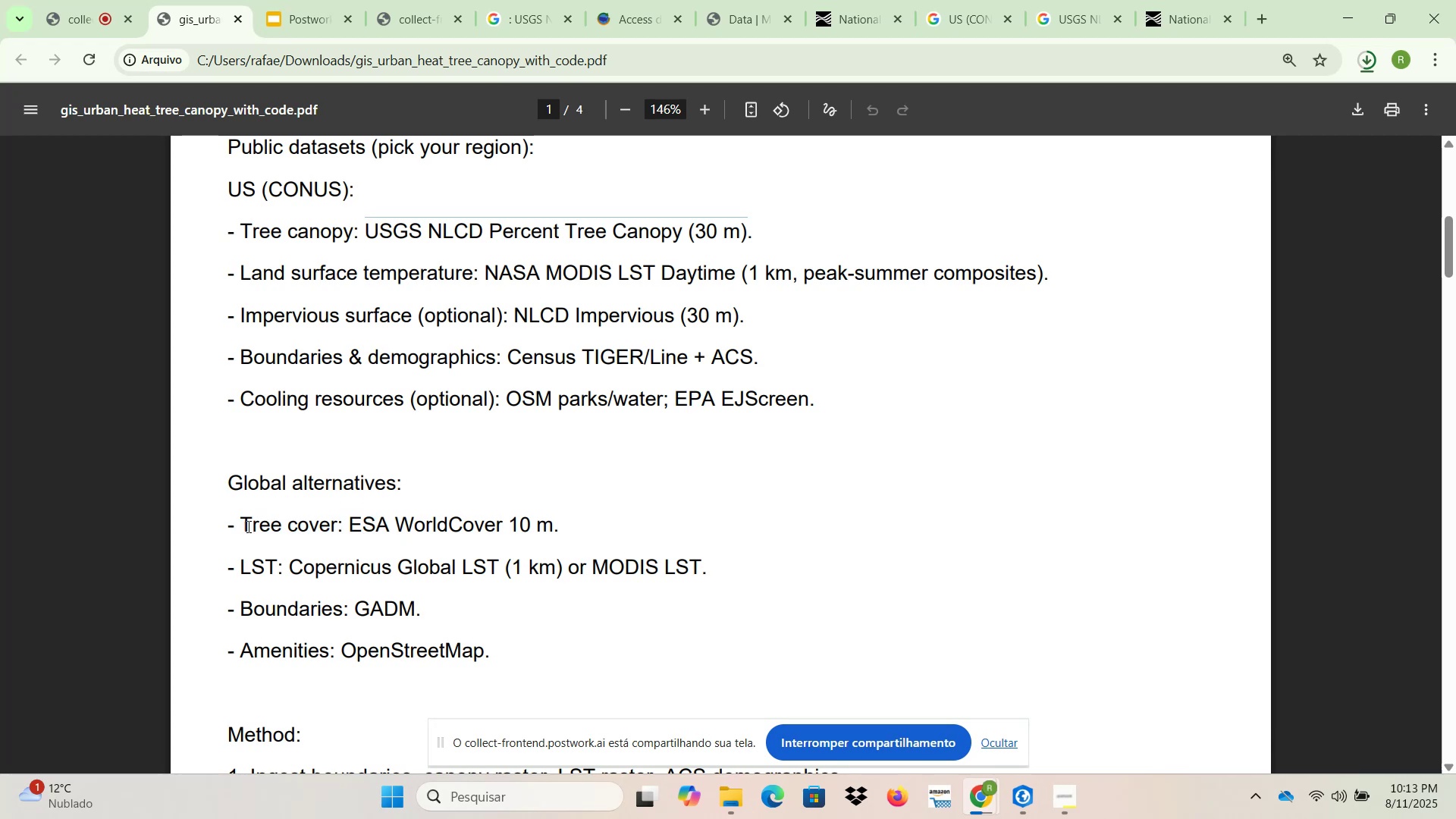 
left_click_drag(start_coordinate=[241, 523], to_coordinate=[488, 523])
 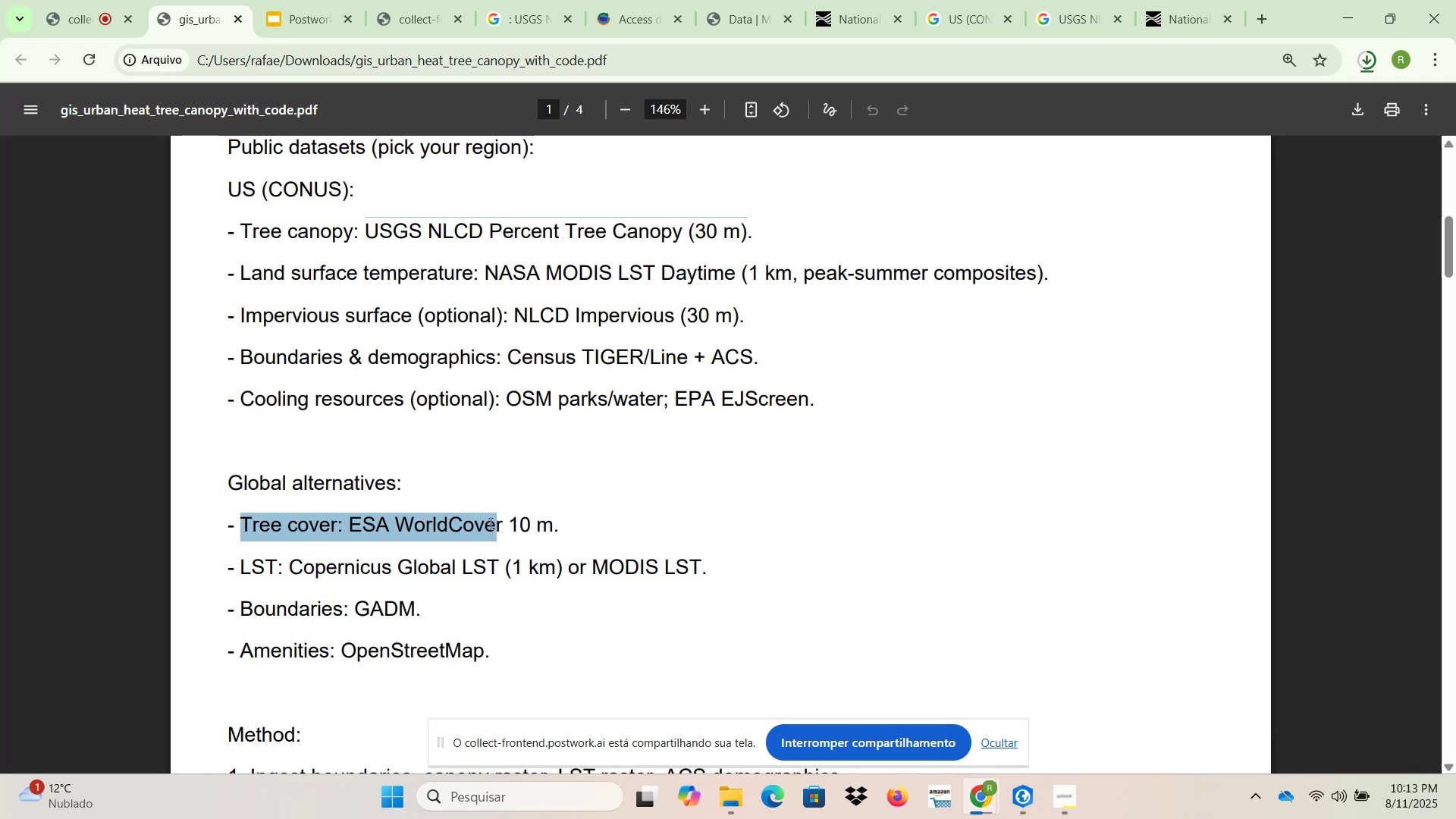 
scroll: coordinate [489, 523], scroll_direction: up, amount: 1.0
 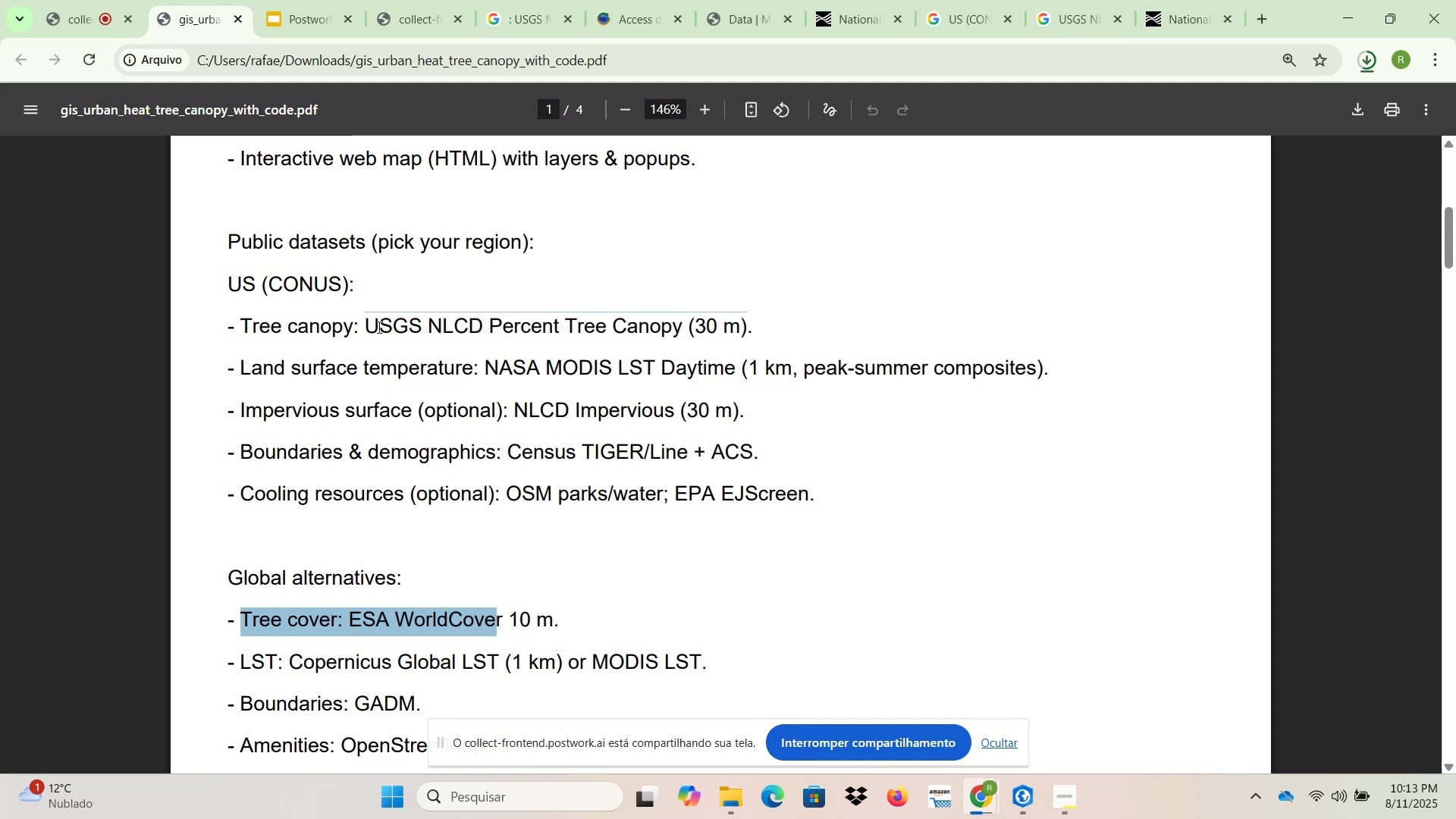 
left_click_drag(start_coordinate=[370, 324], to_coordinate=[749, 325])
 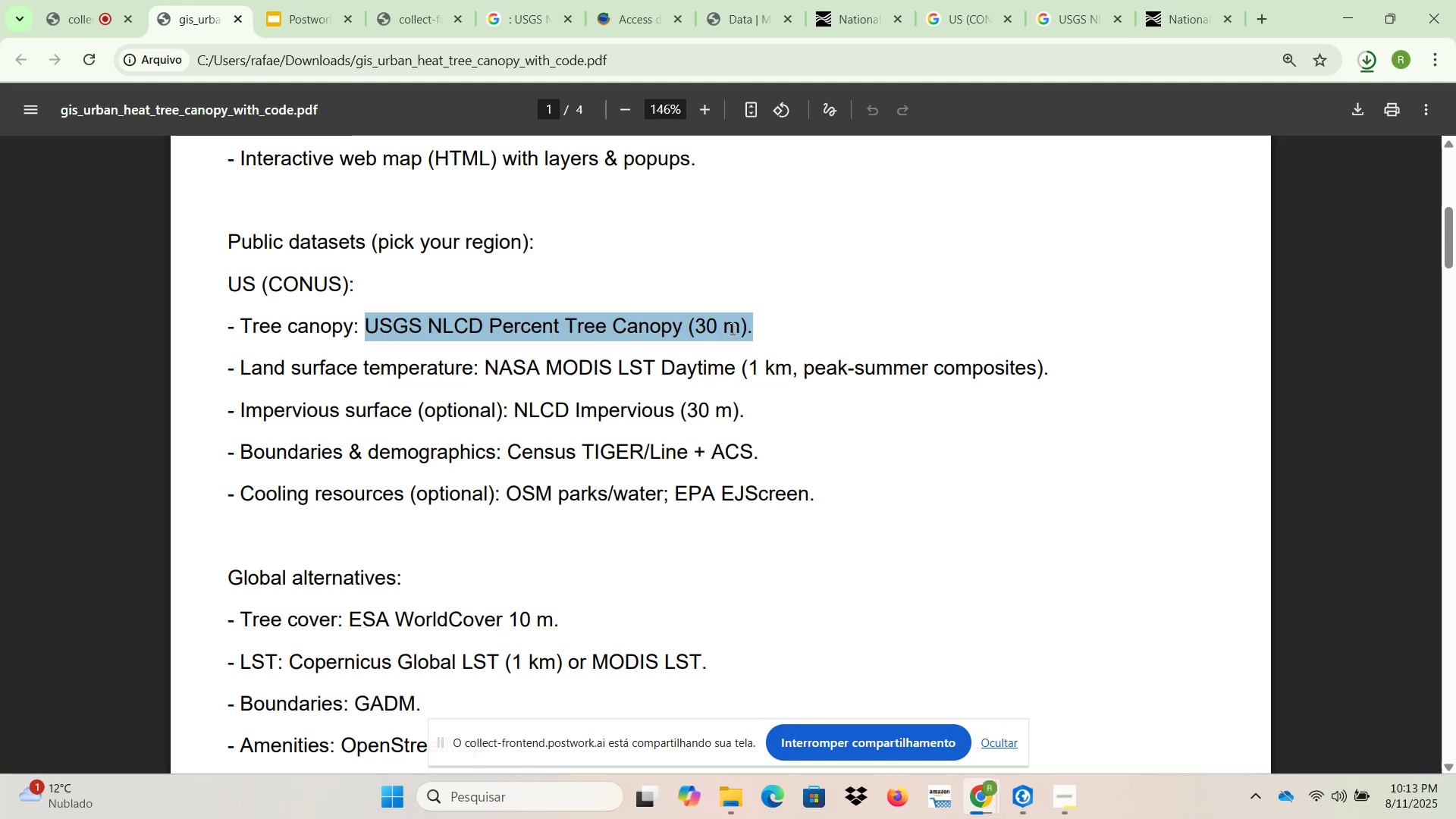 
key(Control+ControlLeft)
 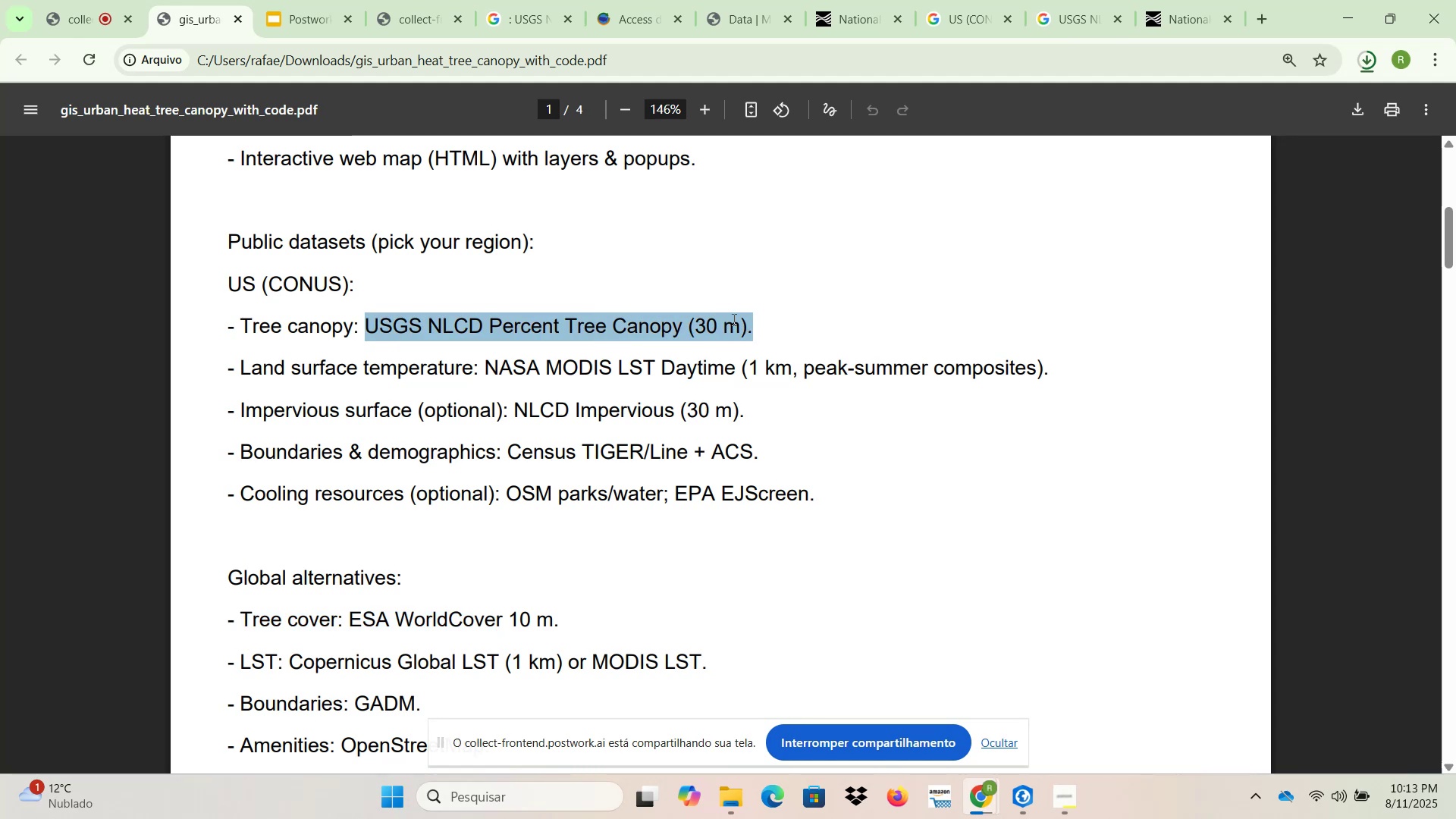 
key(Control+C)
 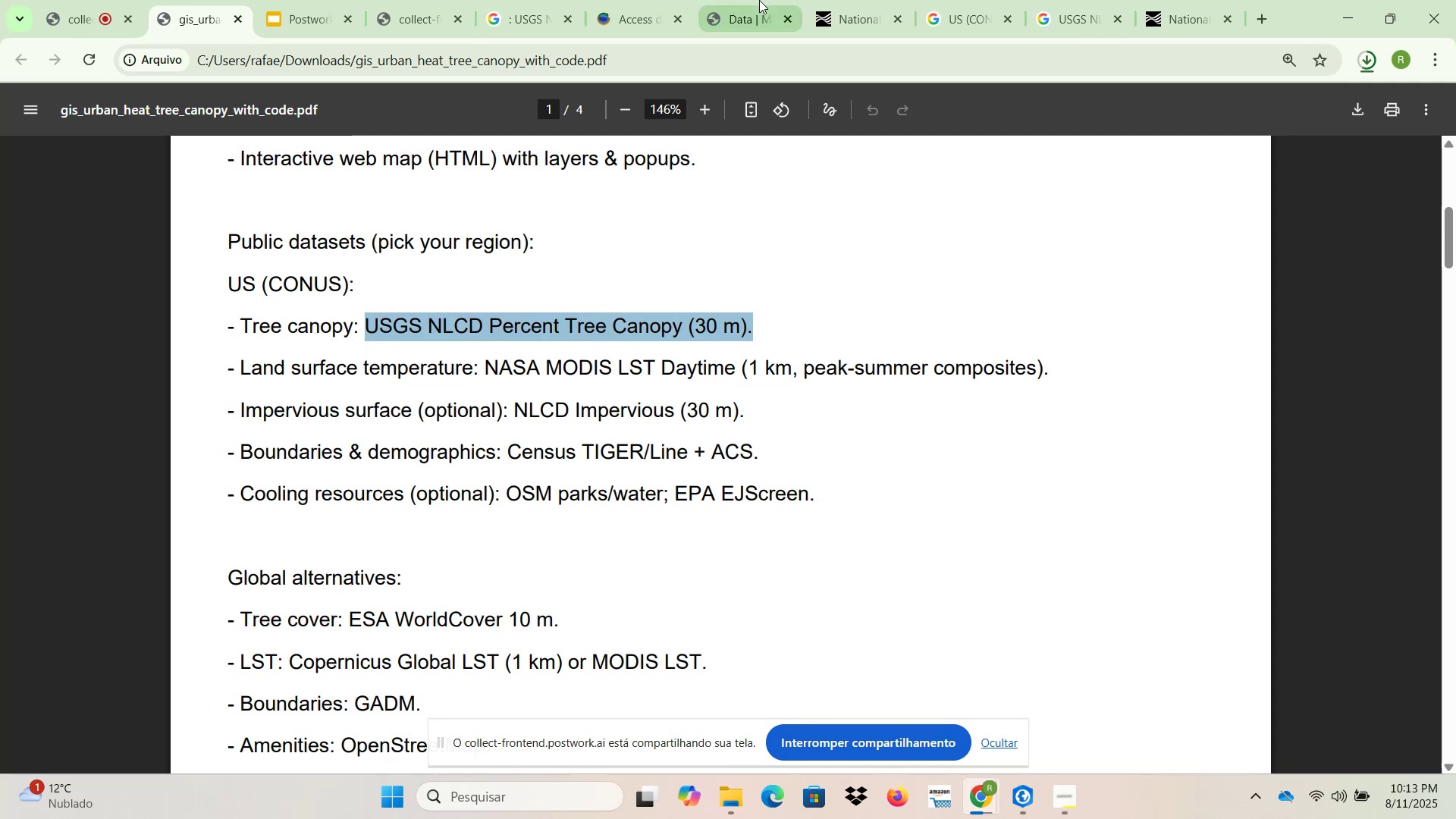 
left_click([750, 0])
 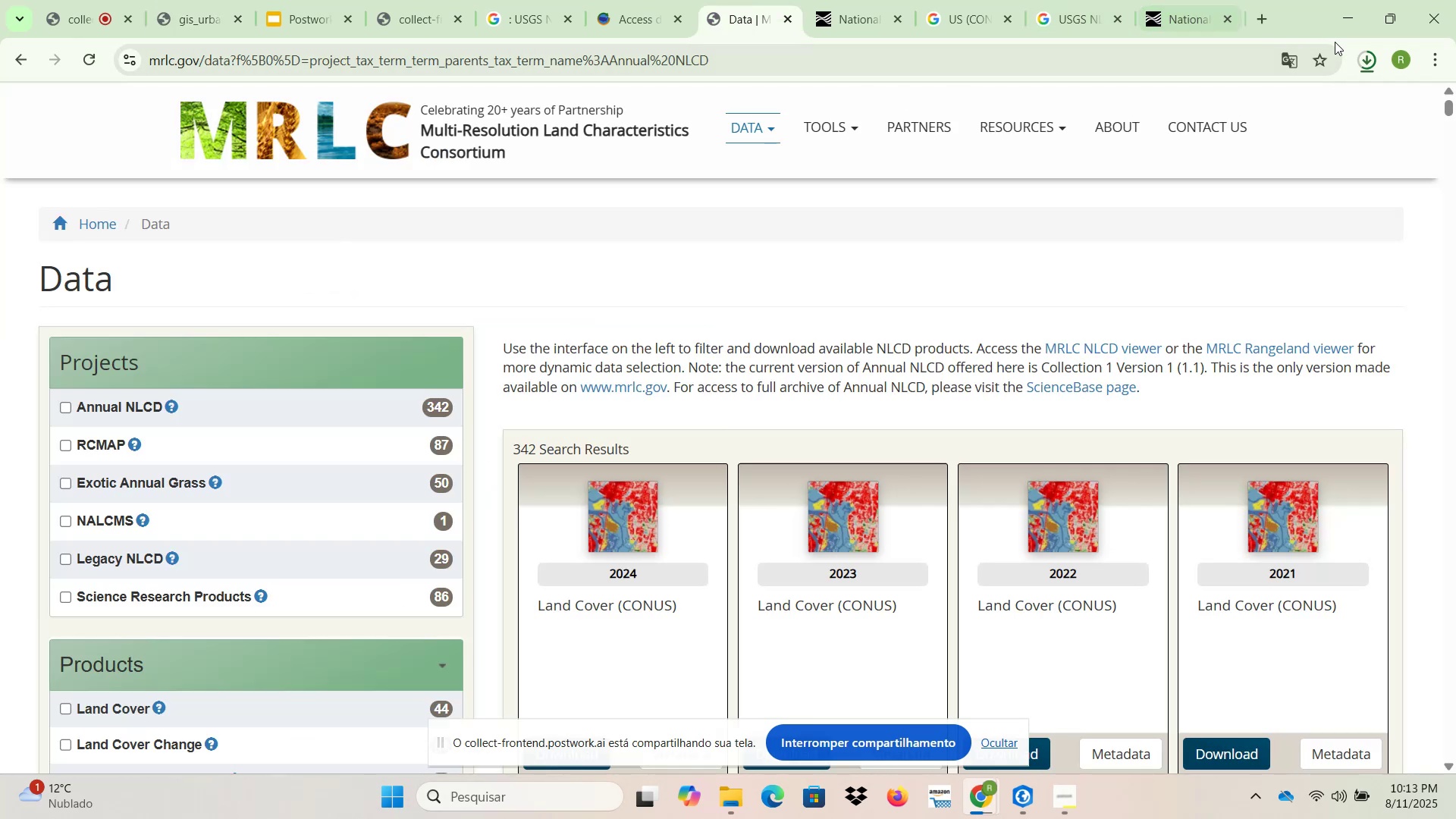 
left_click([1261, 22])
 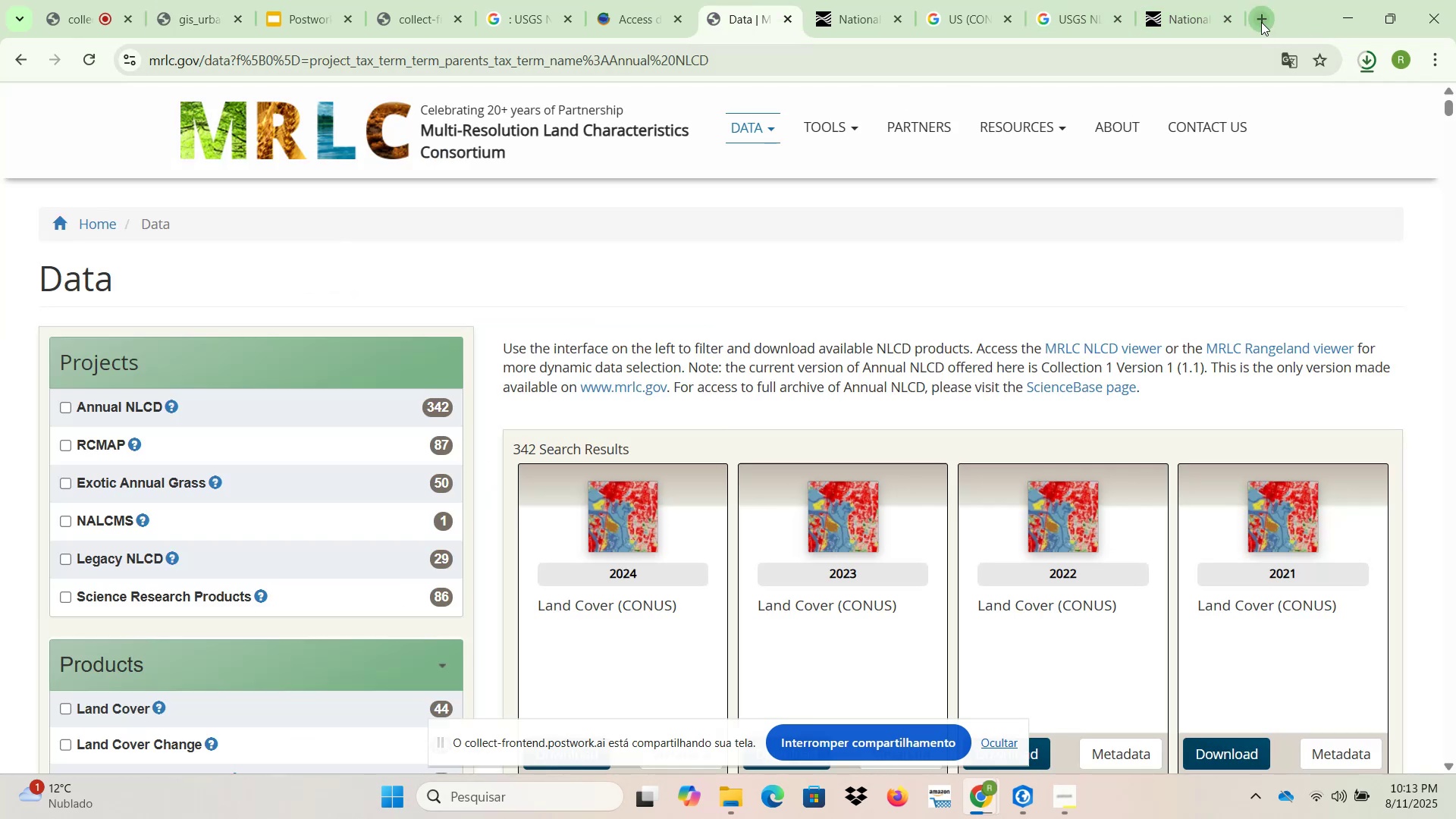 
key(Control+ControlLeft)
 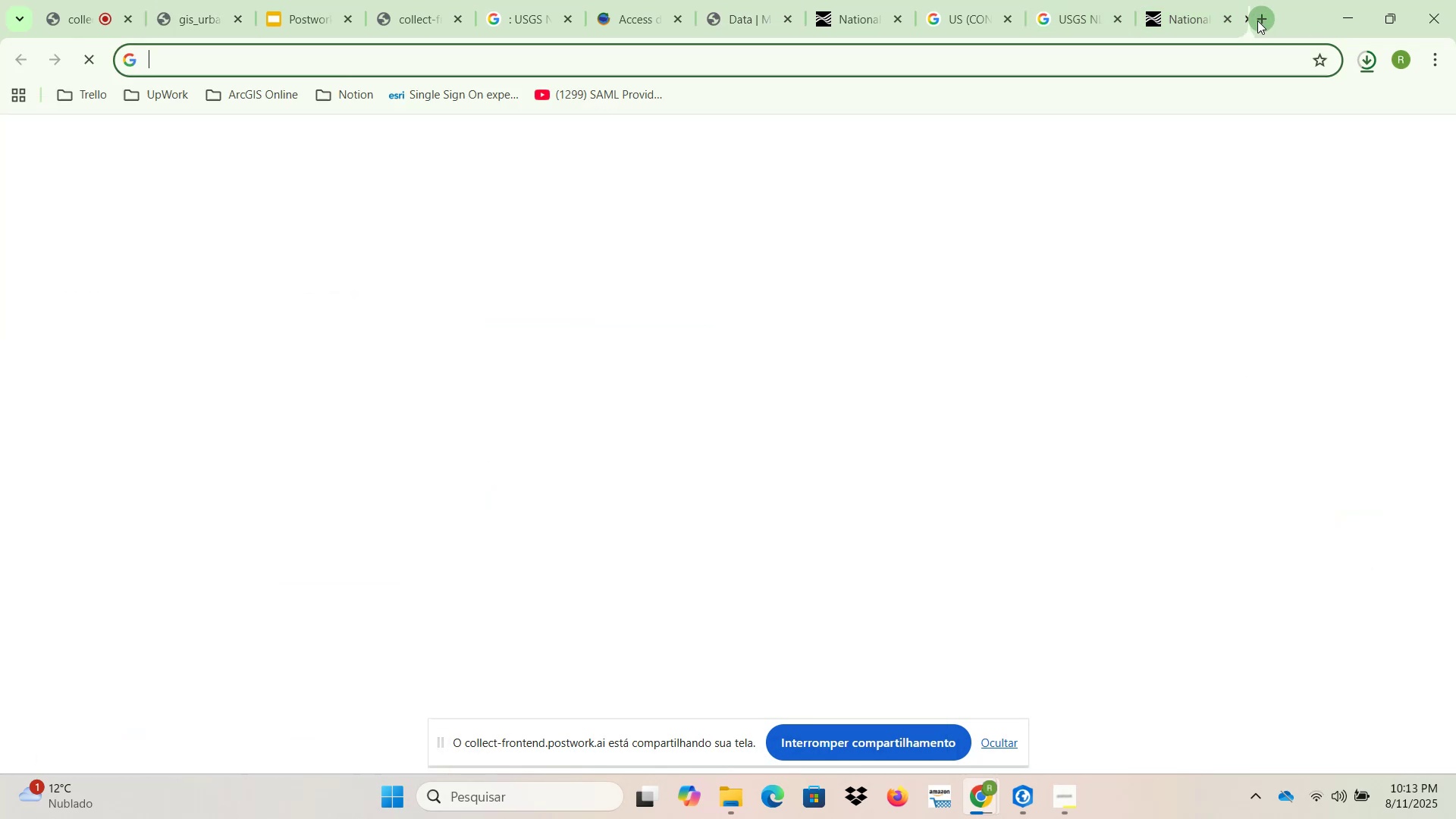 
key(Control+V)
 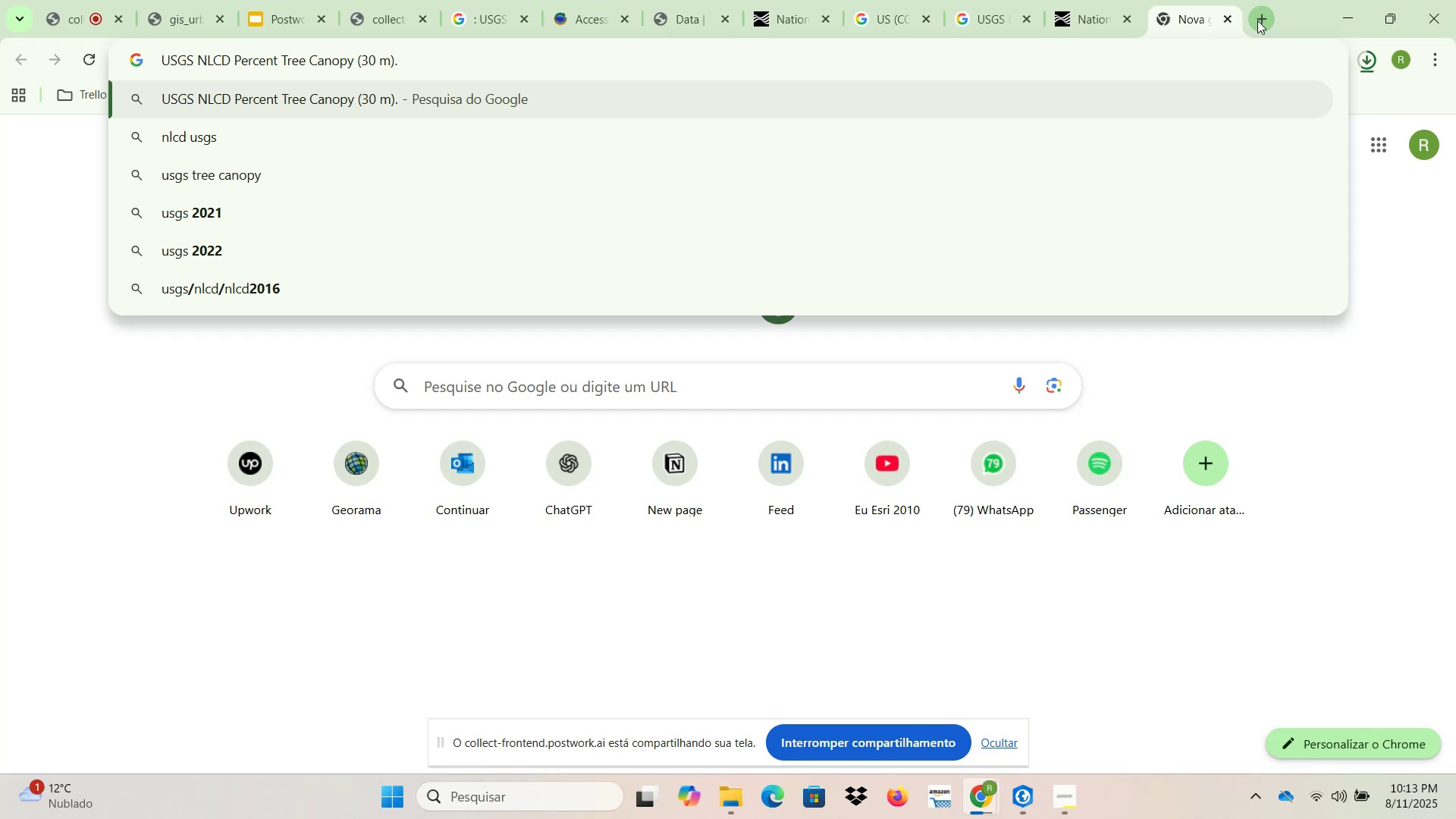 
key(Backspace)
 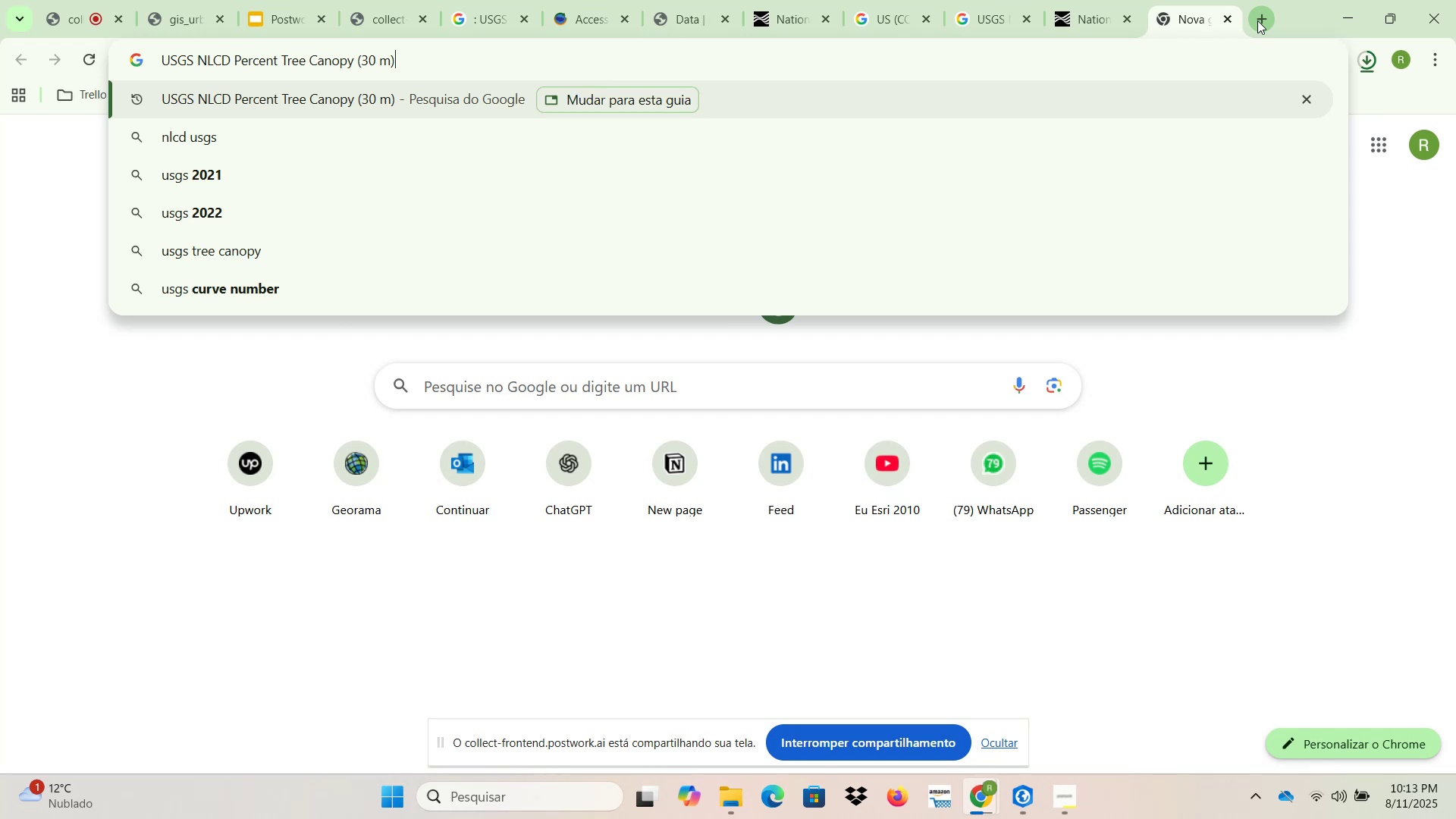 
key(Enter)
 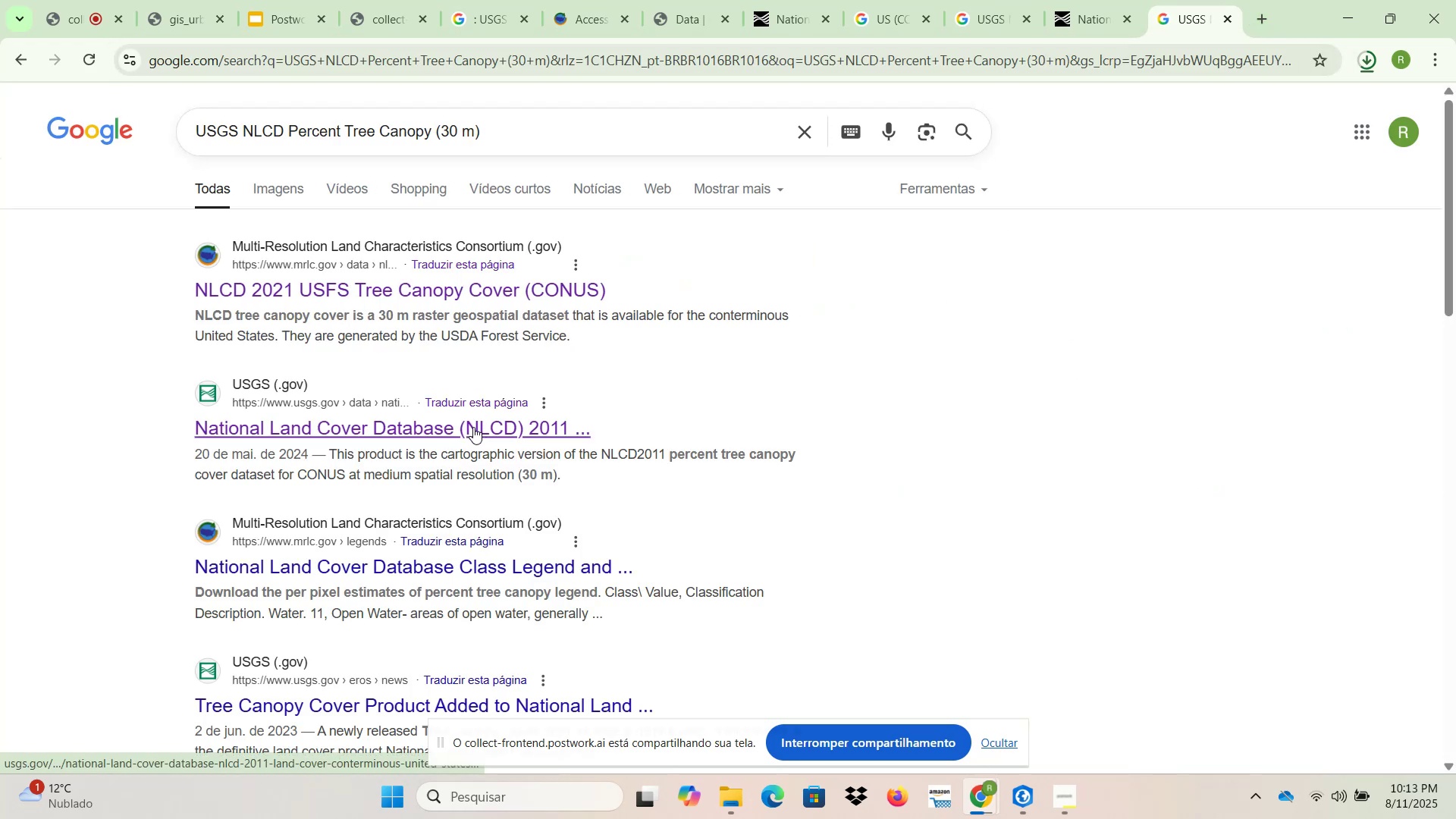 
right_click([475, 429])
 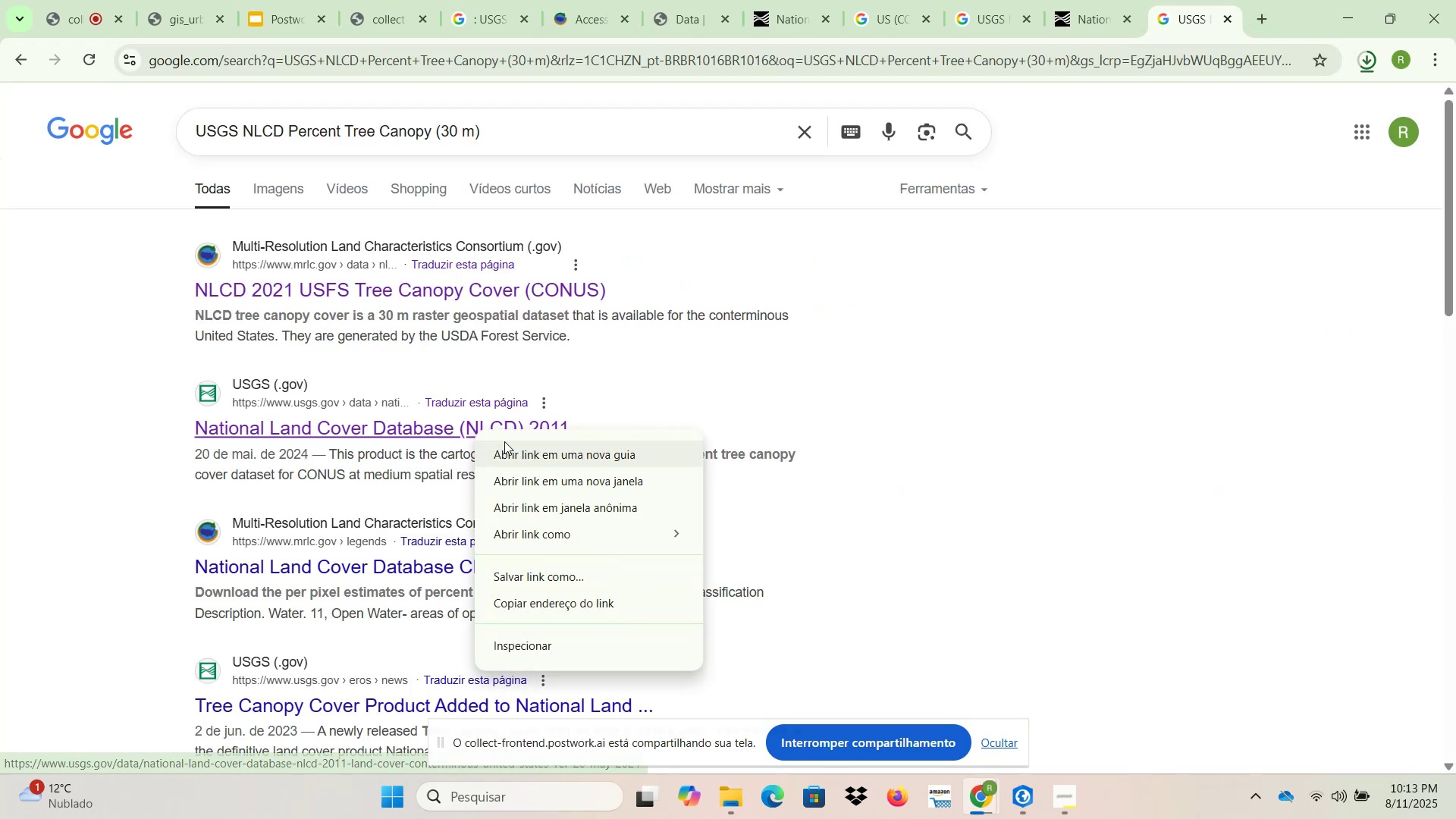 
left_click([513, 448])
 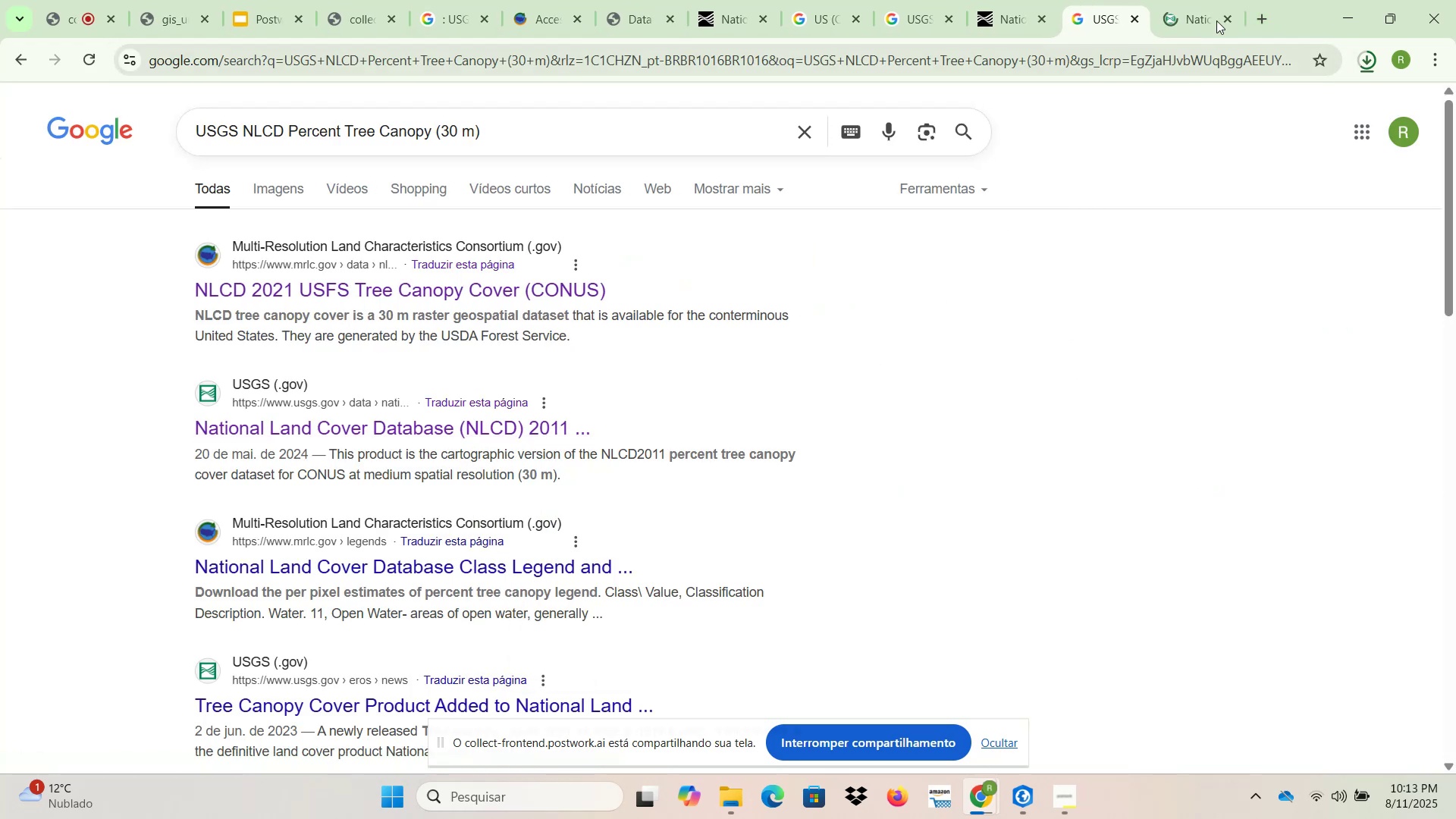 
left_click([1207, 0])
 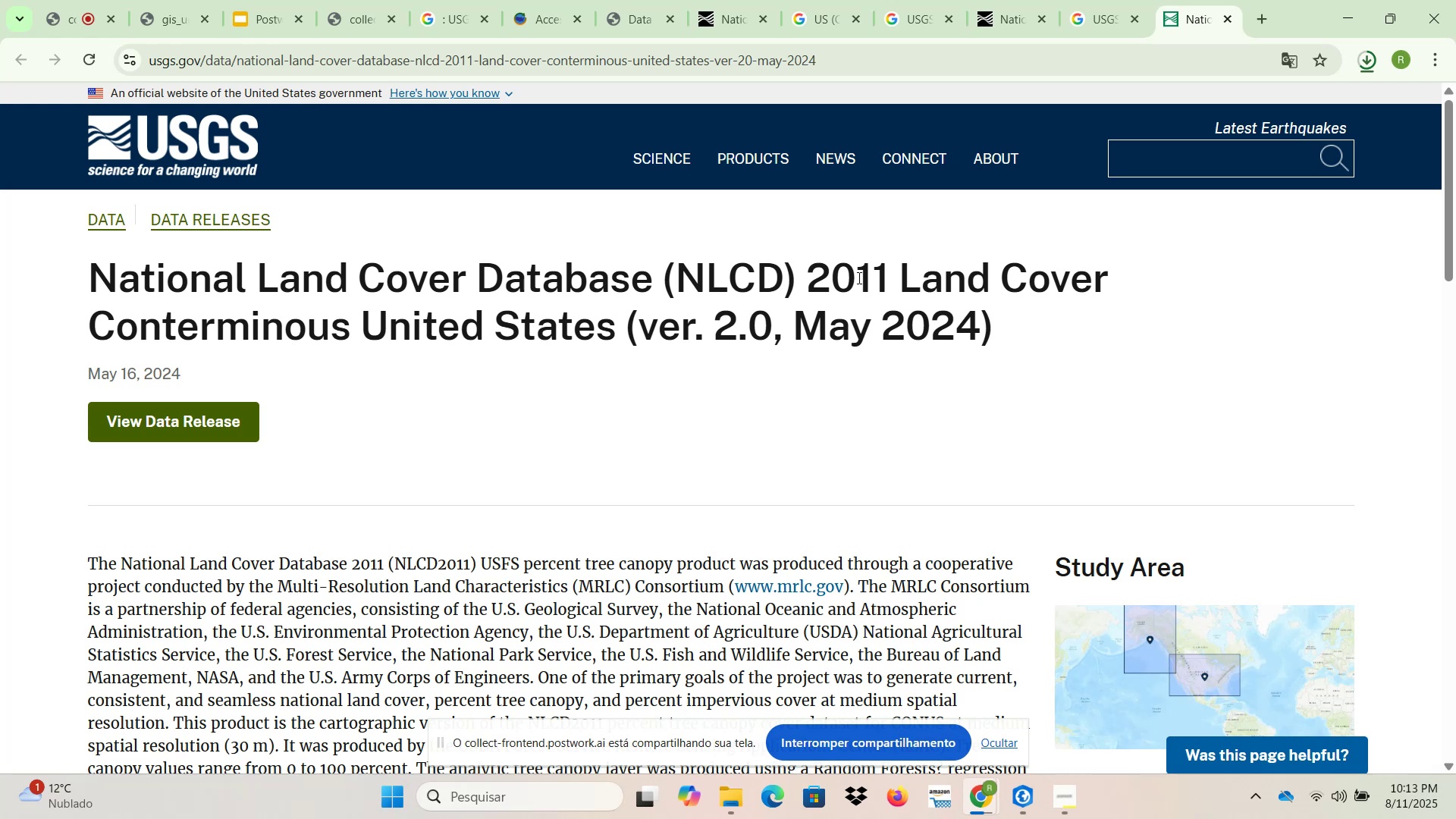 
wait(5.16)
 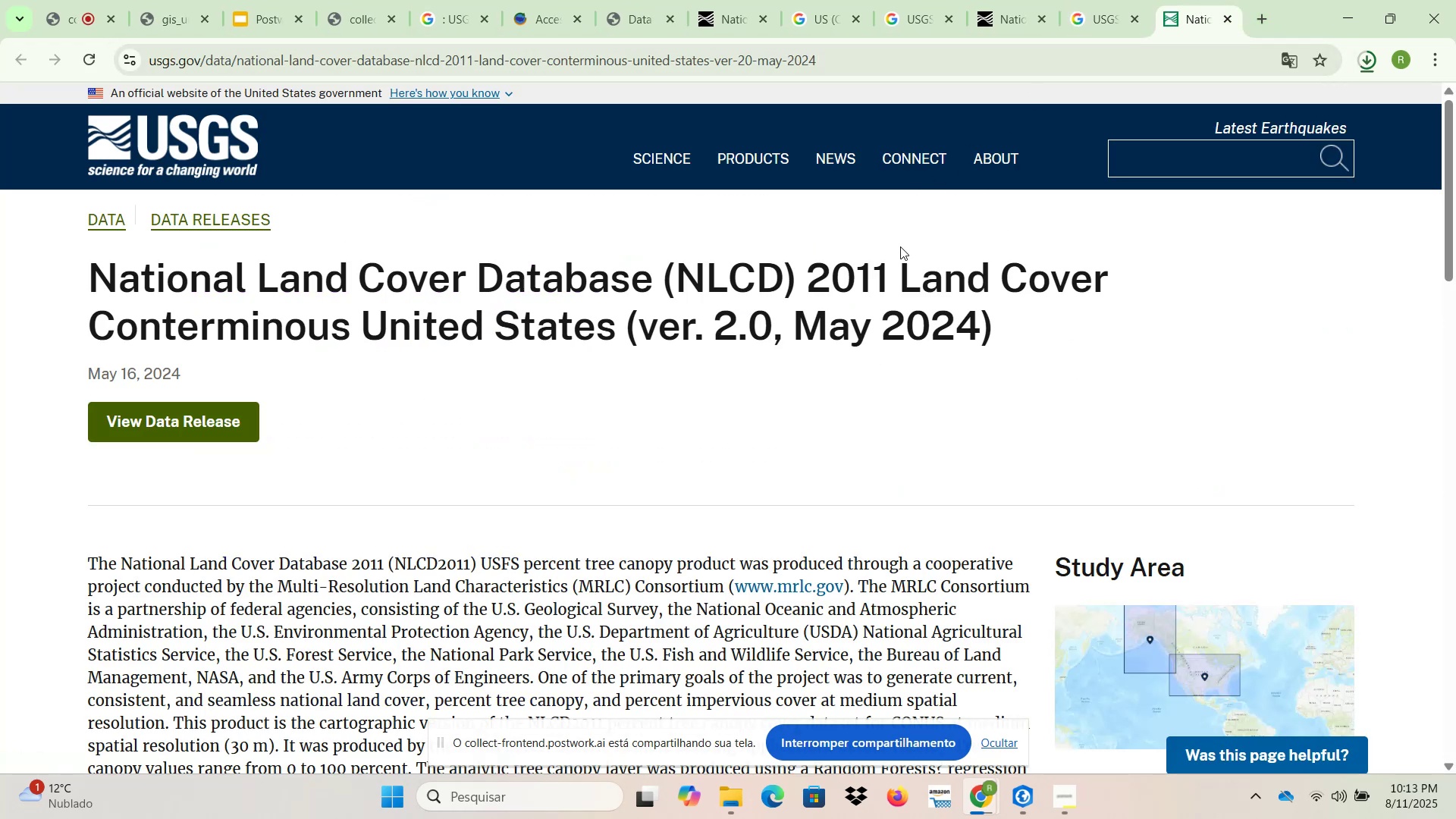 
scroll: coordinate [743, 378], scroll_direction: down, amount: 5.0
 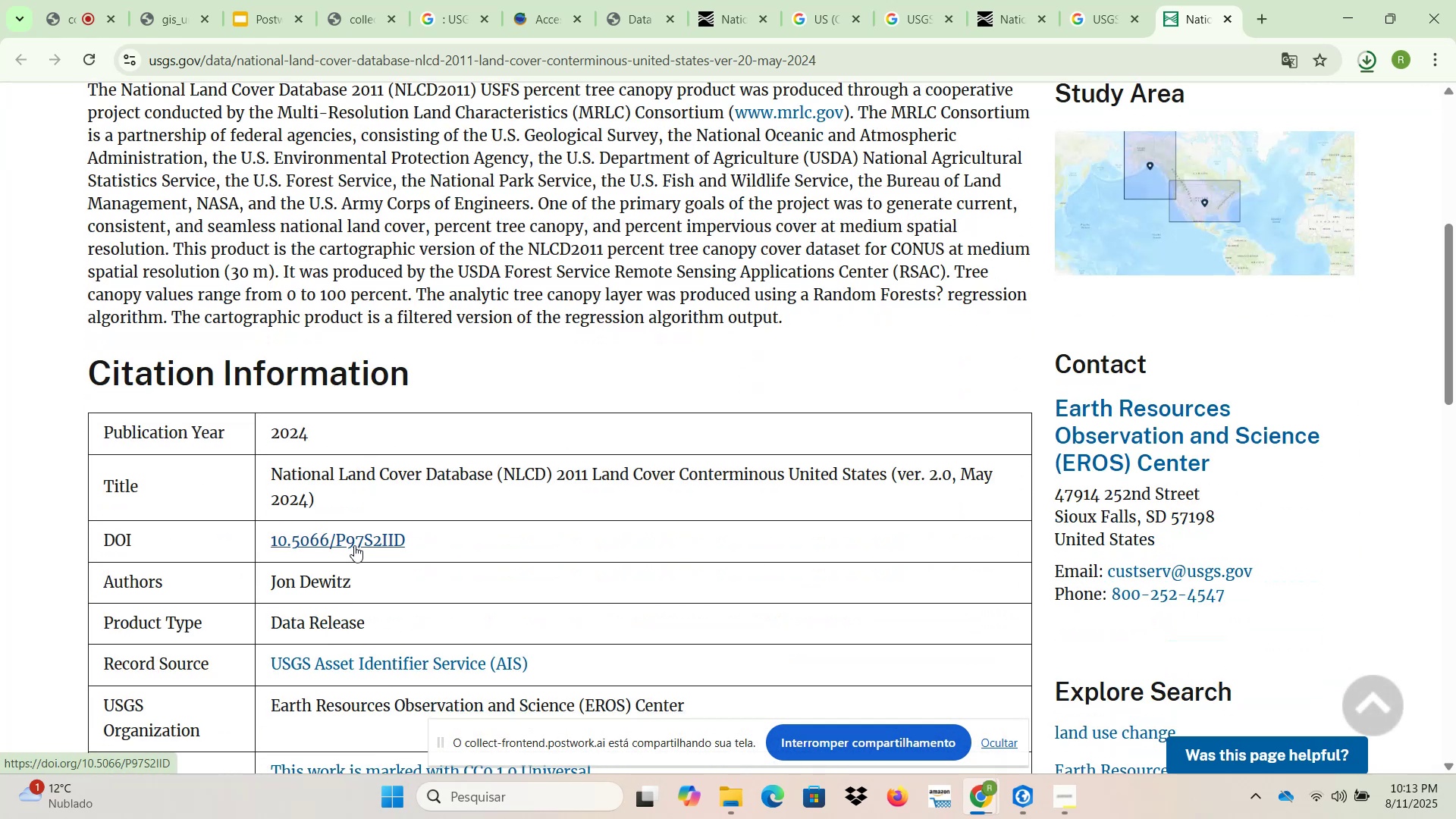 
left_click([354, 545])
 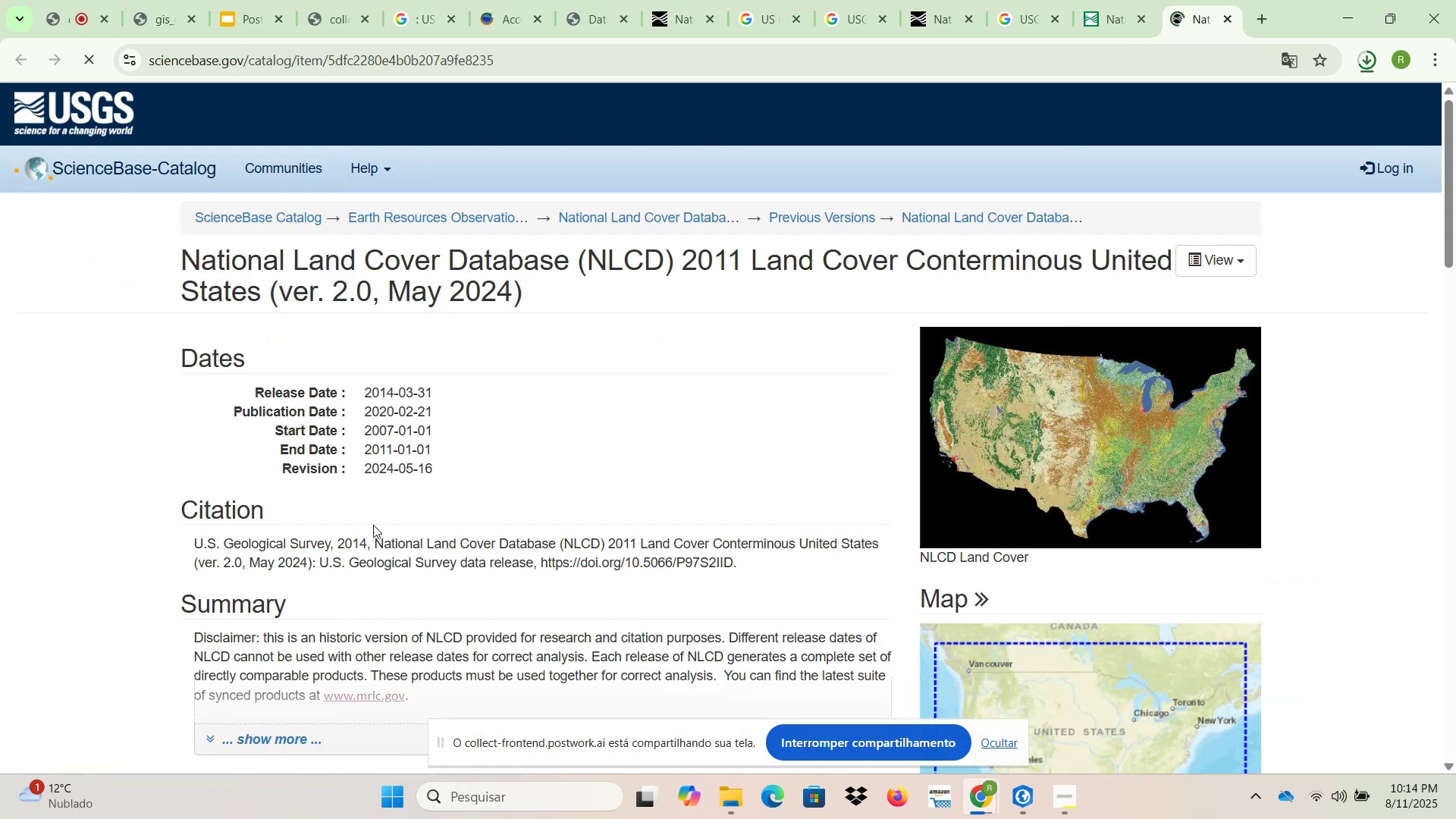 
scroll: coordinate [610, 384], scroll_direction: down, amount: 4.0
 